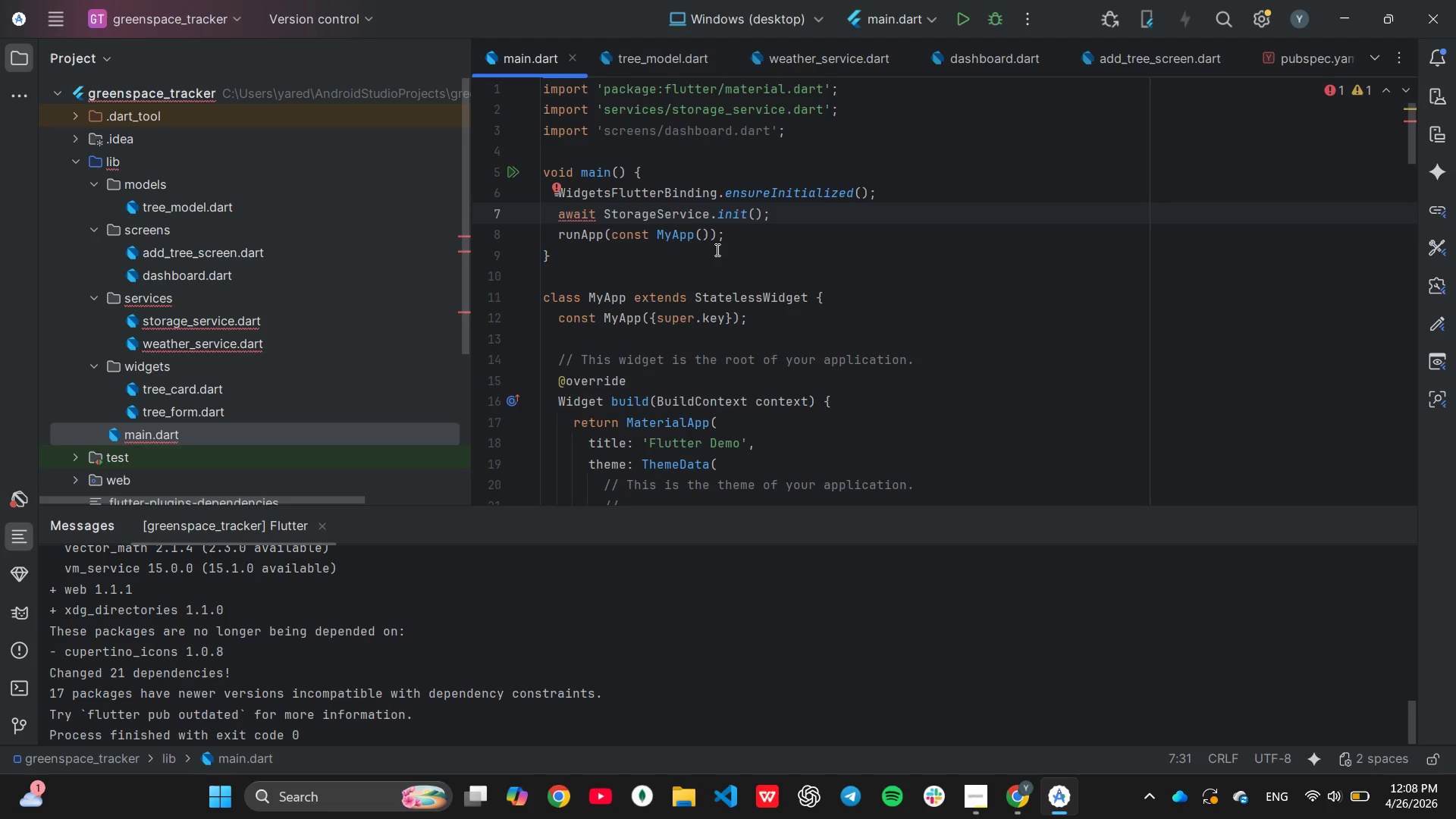 
left_click([695, 235])
 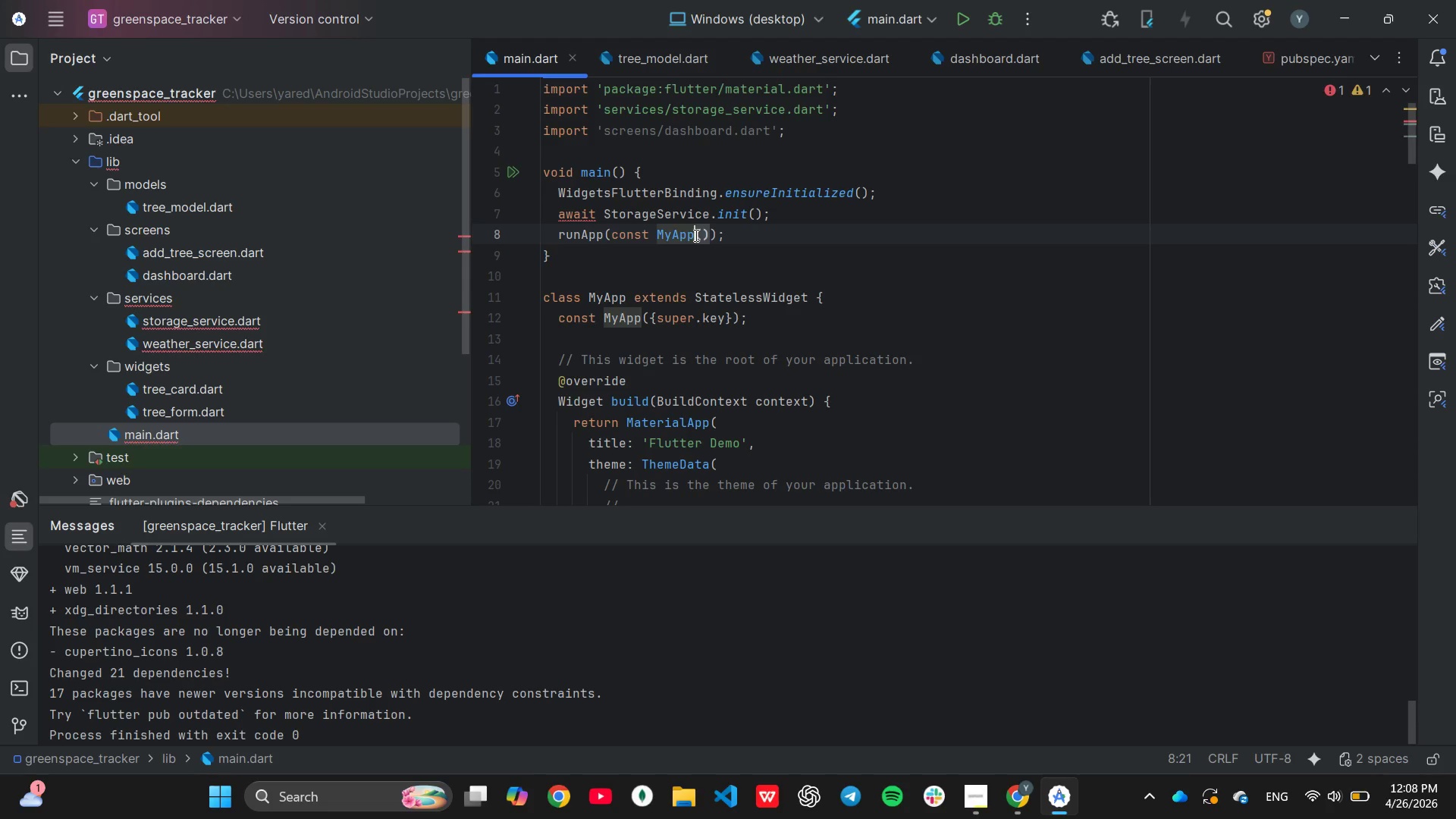 
key(Backspace)
key(Backspace)
key(Backspace)
key(Backspace)
key(Backspace)
type(GreenSpaceApp)
 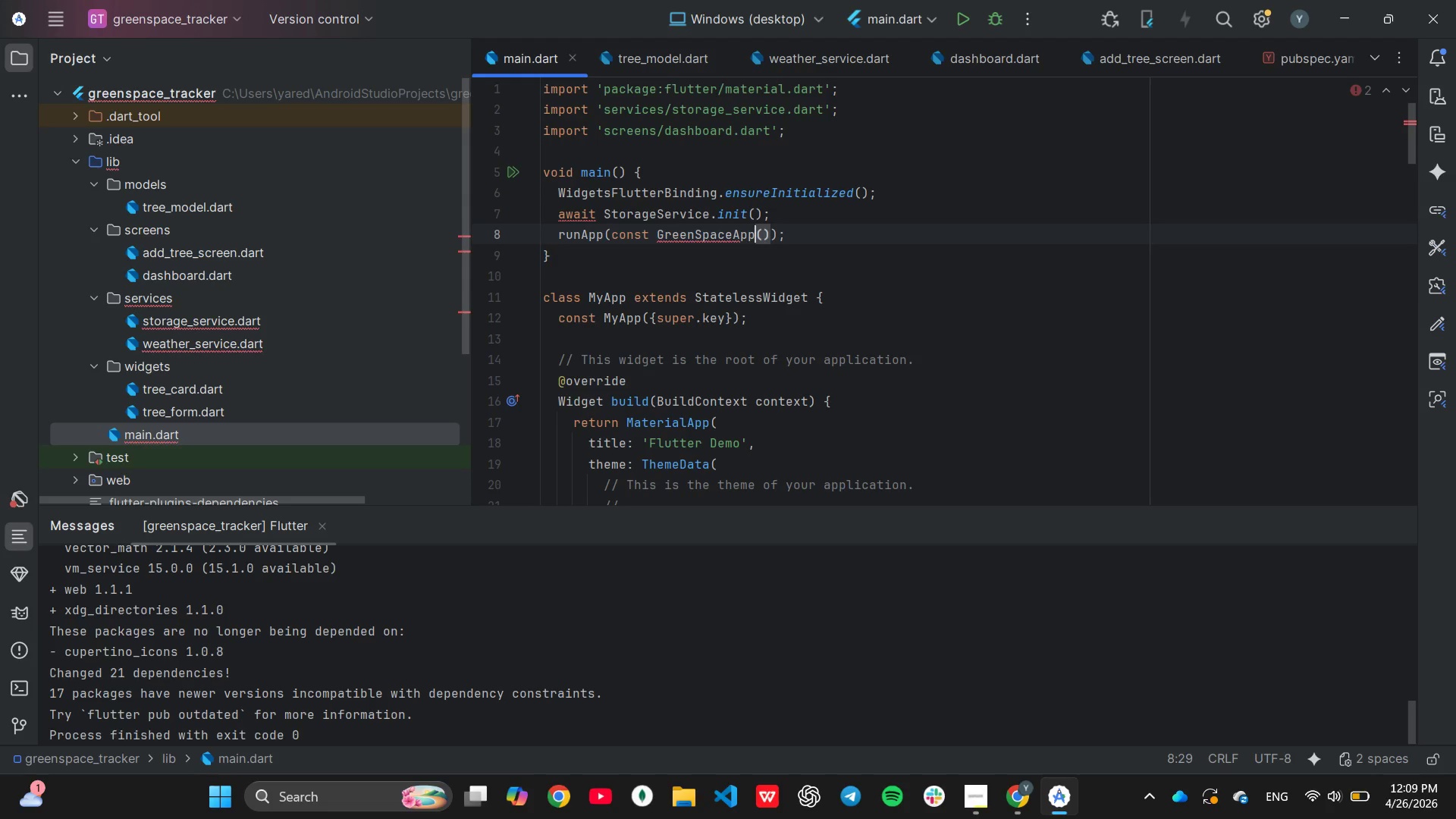 
key(ArrowDown)
 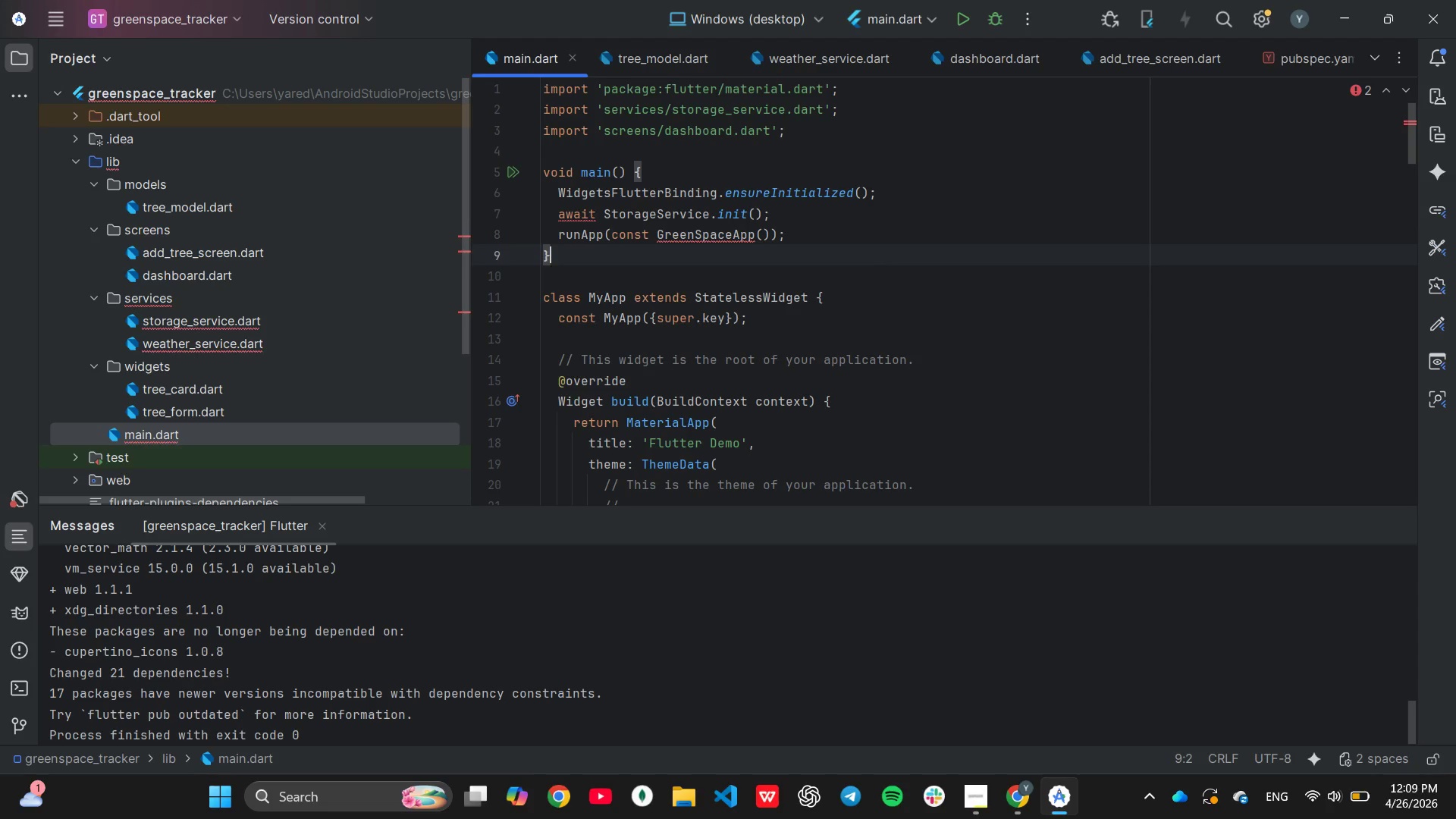 
wait(8.27)
 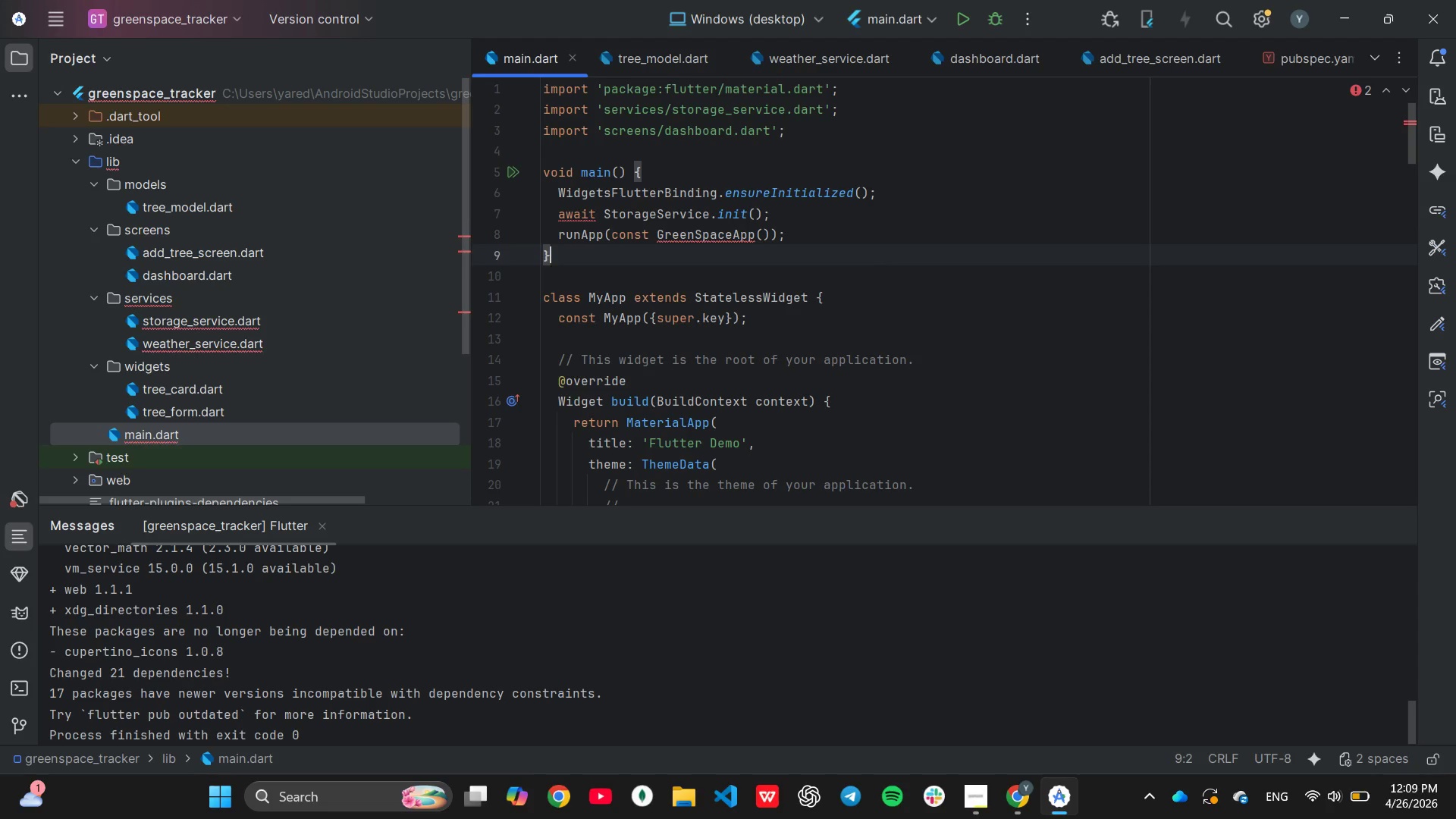 
left_click([622, 295])
 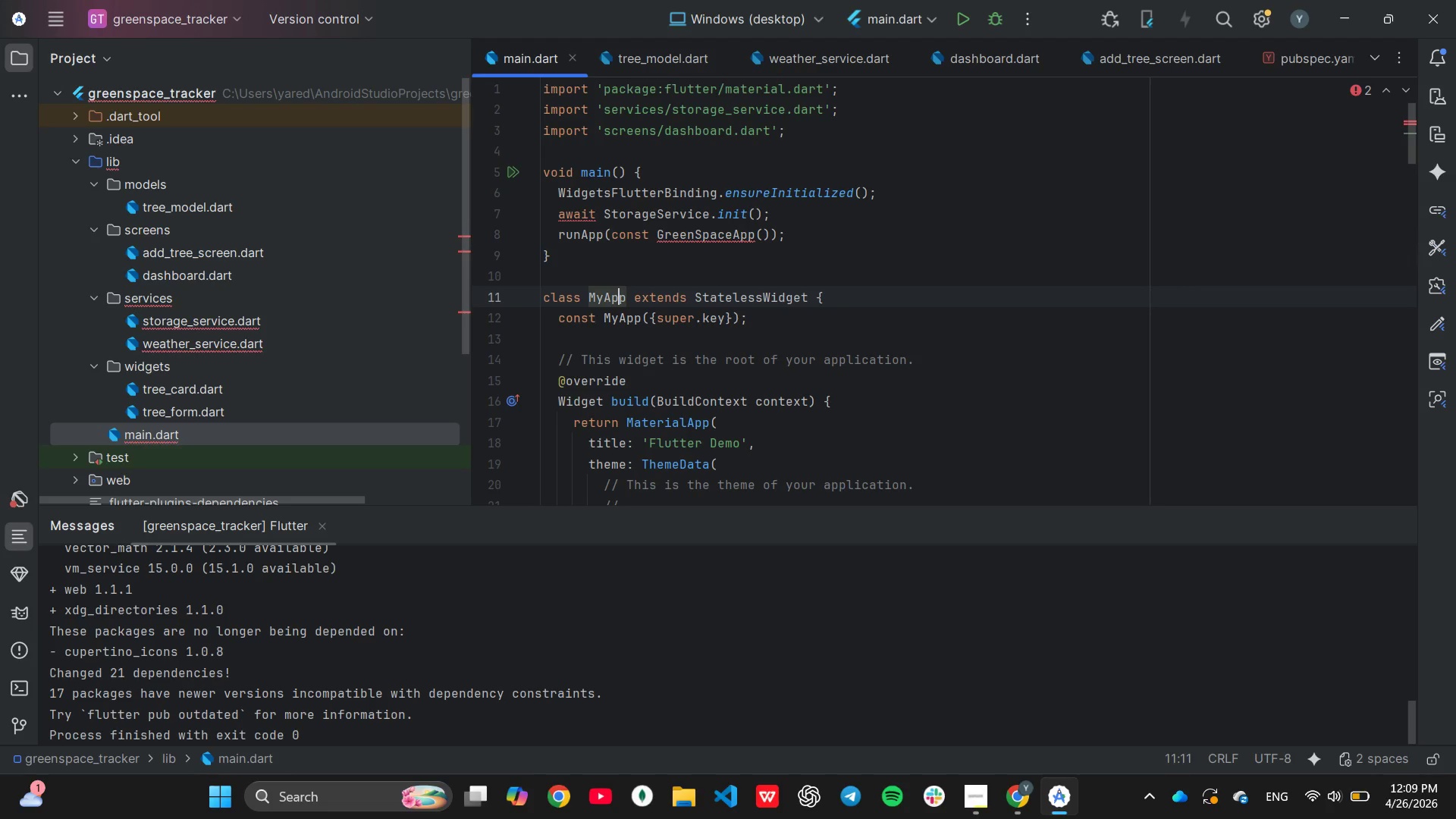 
key(Backspace)
 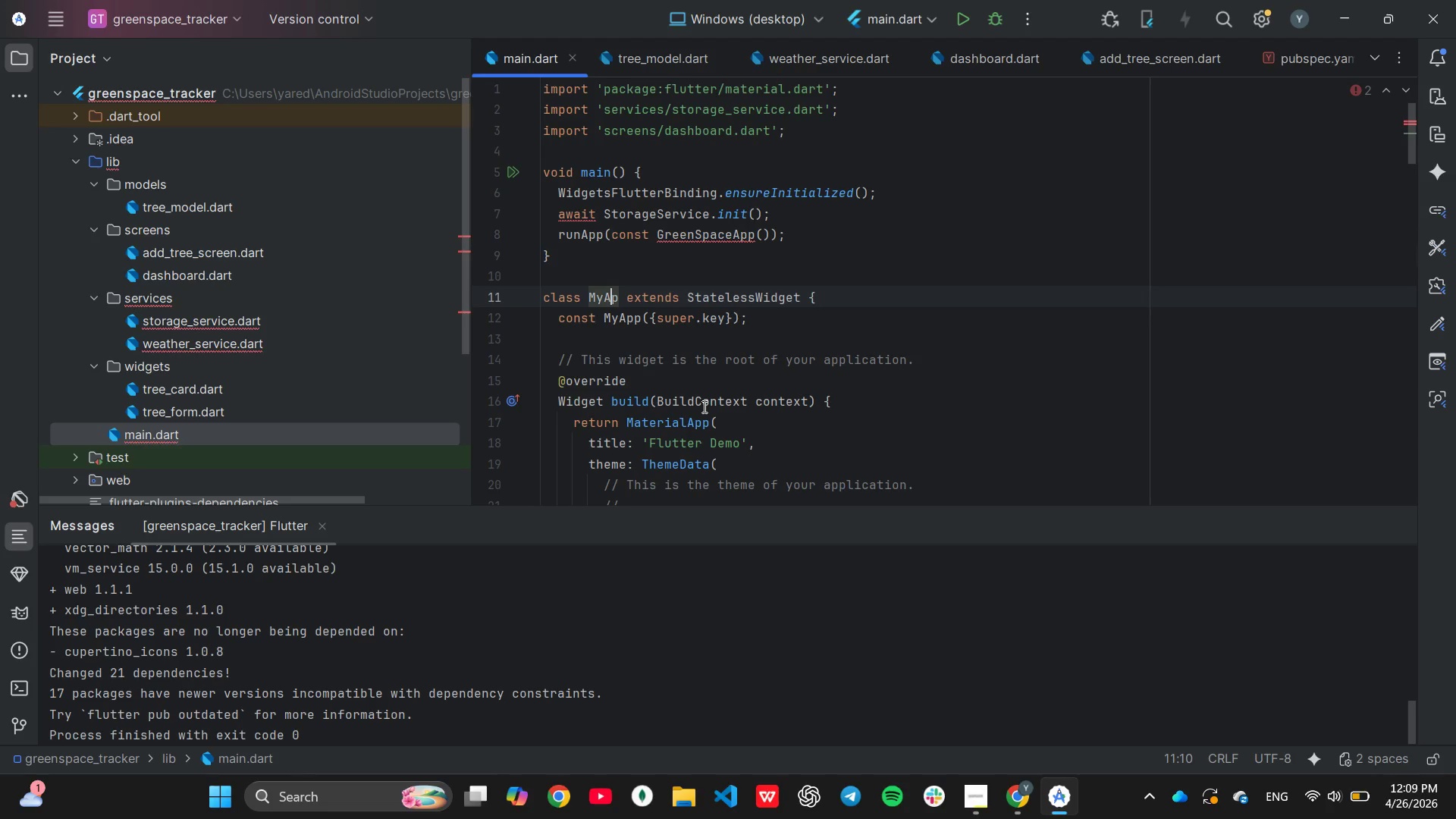 
key(ArrowRight)
 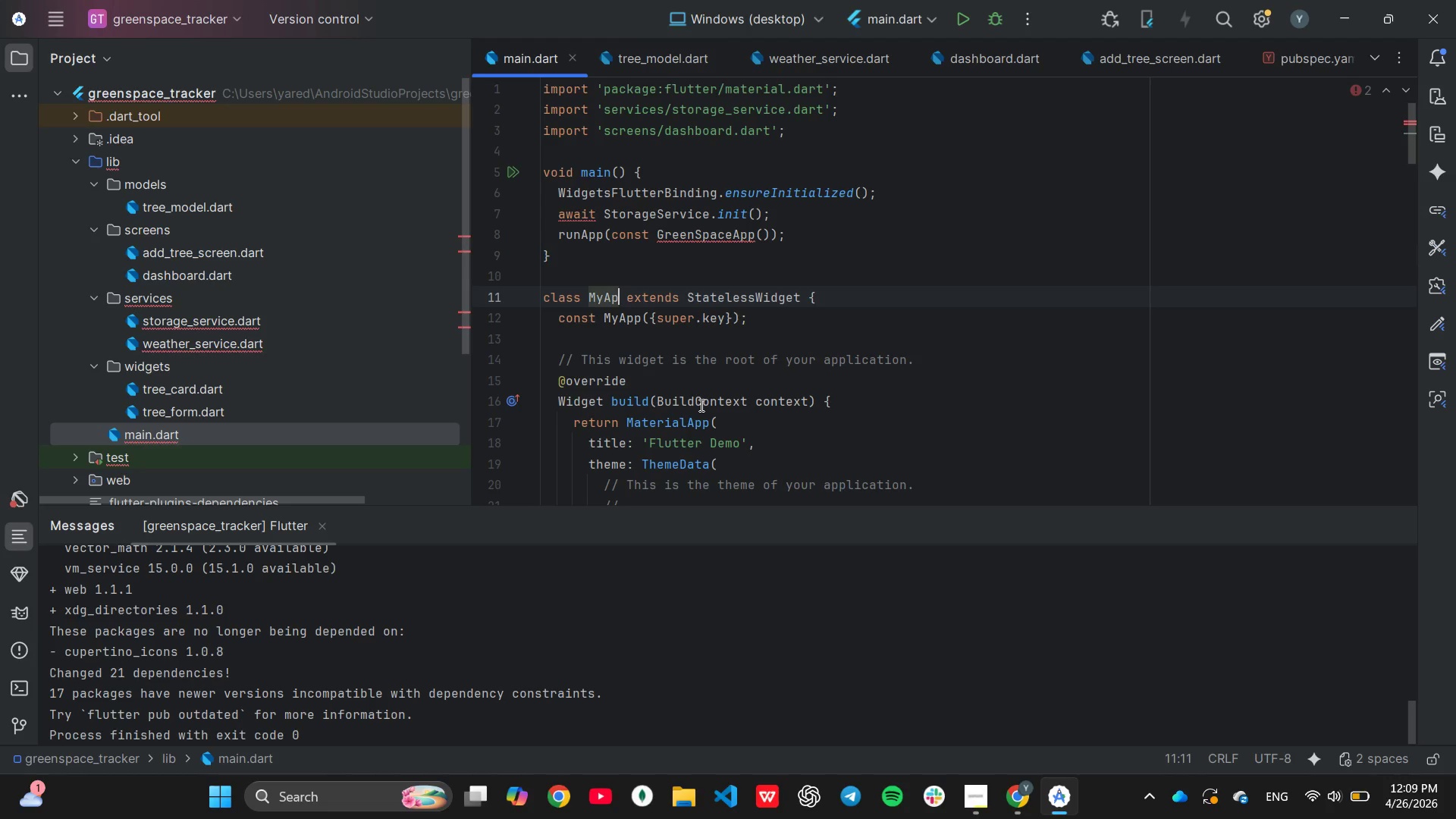 
key(Backspace)
key(Backspace)
key(Backspace)
key(Backspace)
type(GreenSPaceApp)
 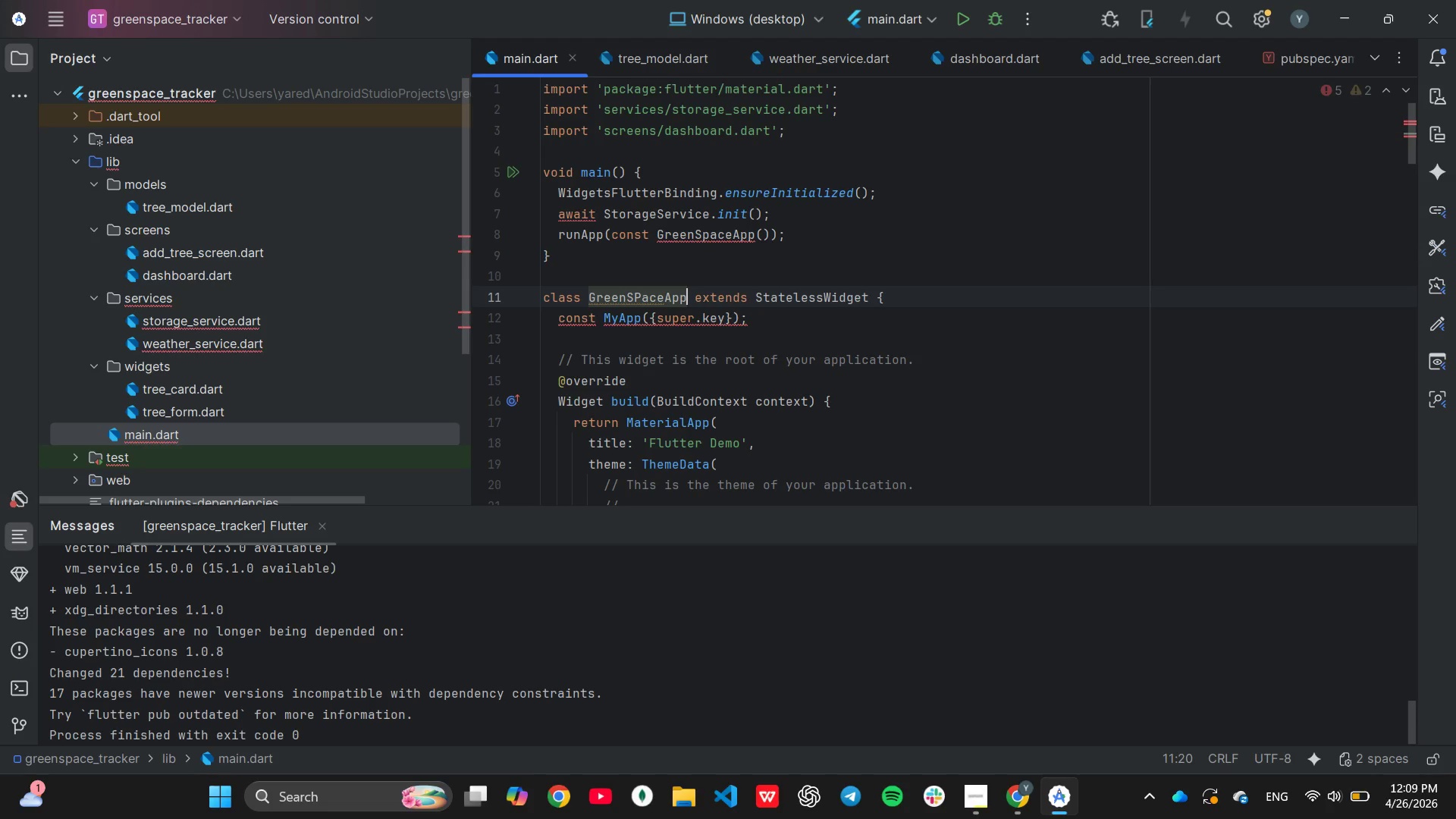 
hold_key(key=ArrowLeft, duration=0.66)
 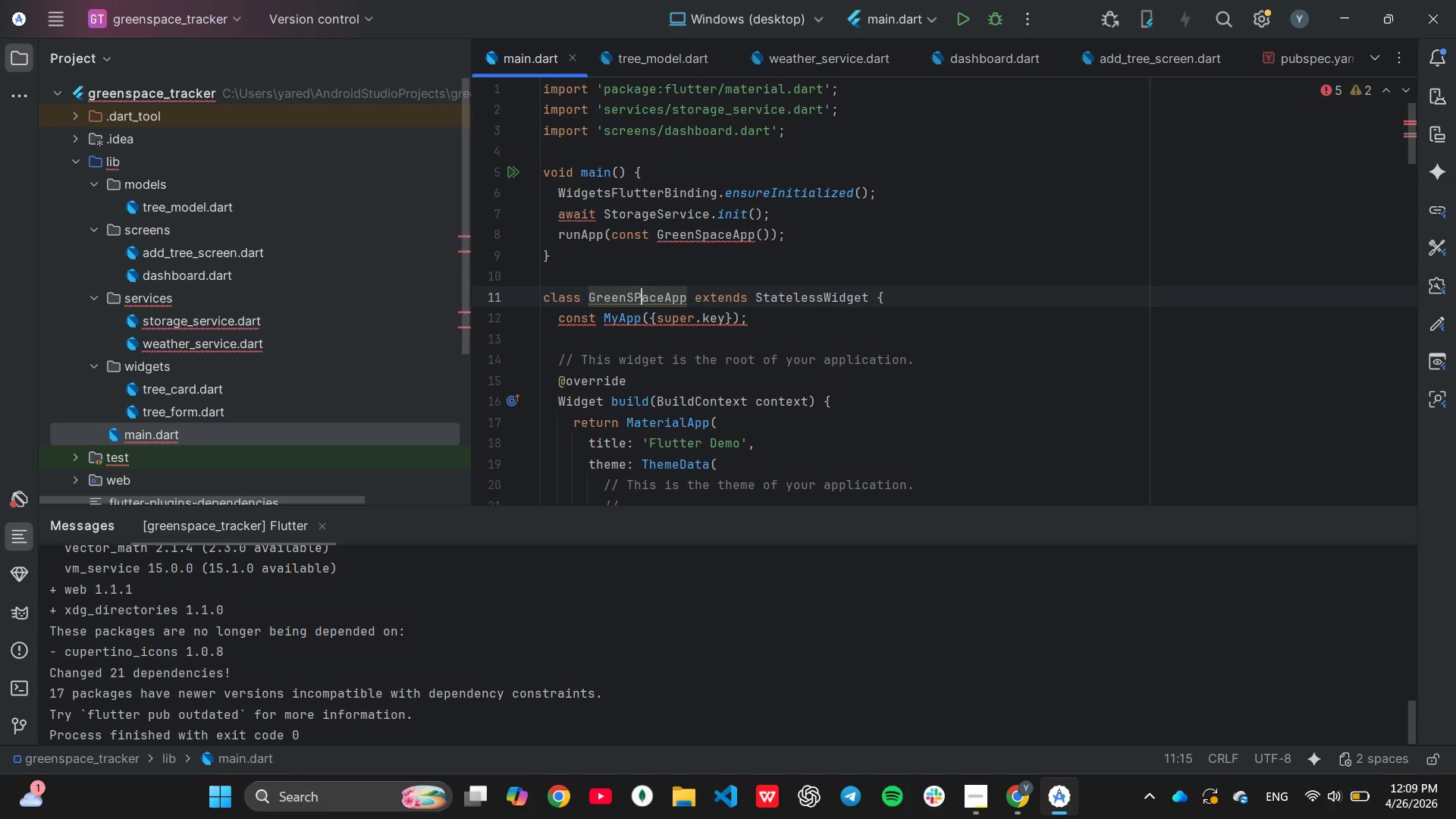 
key(ArrowLeft)
 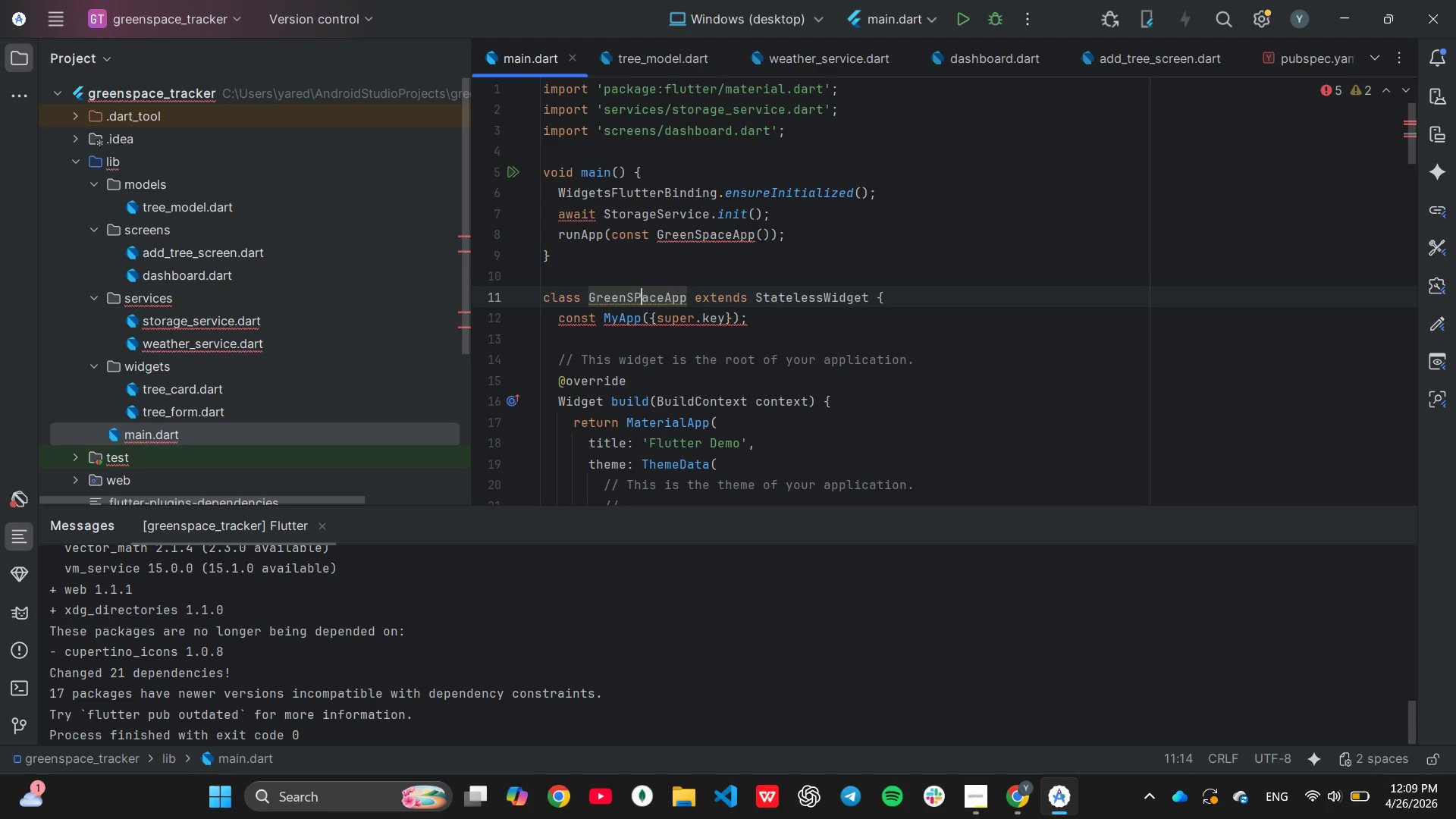 
key(Backspace)
 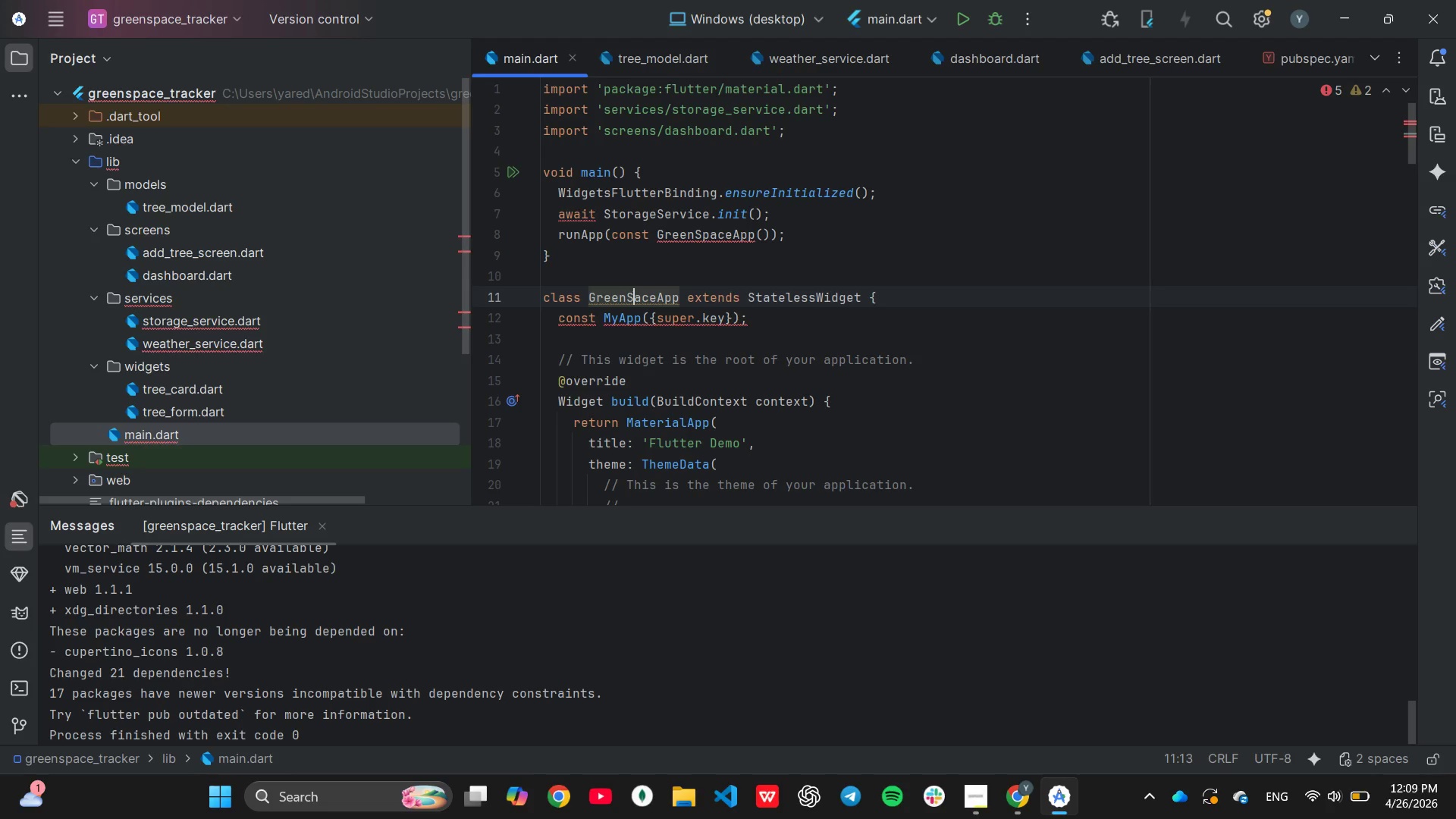 
key(P)
 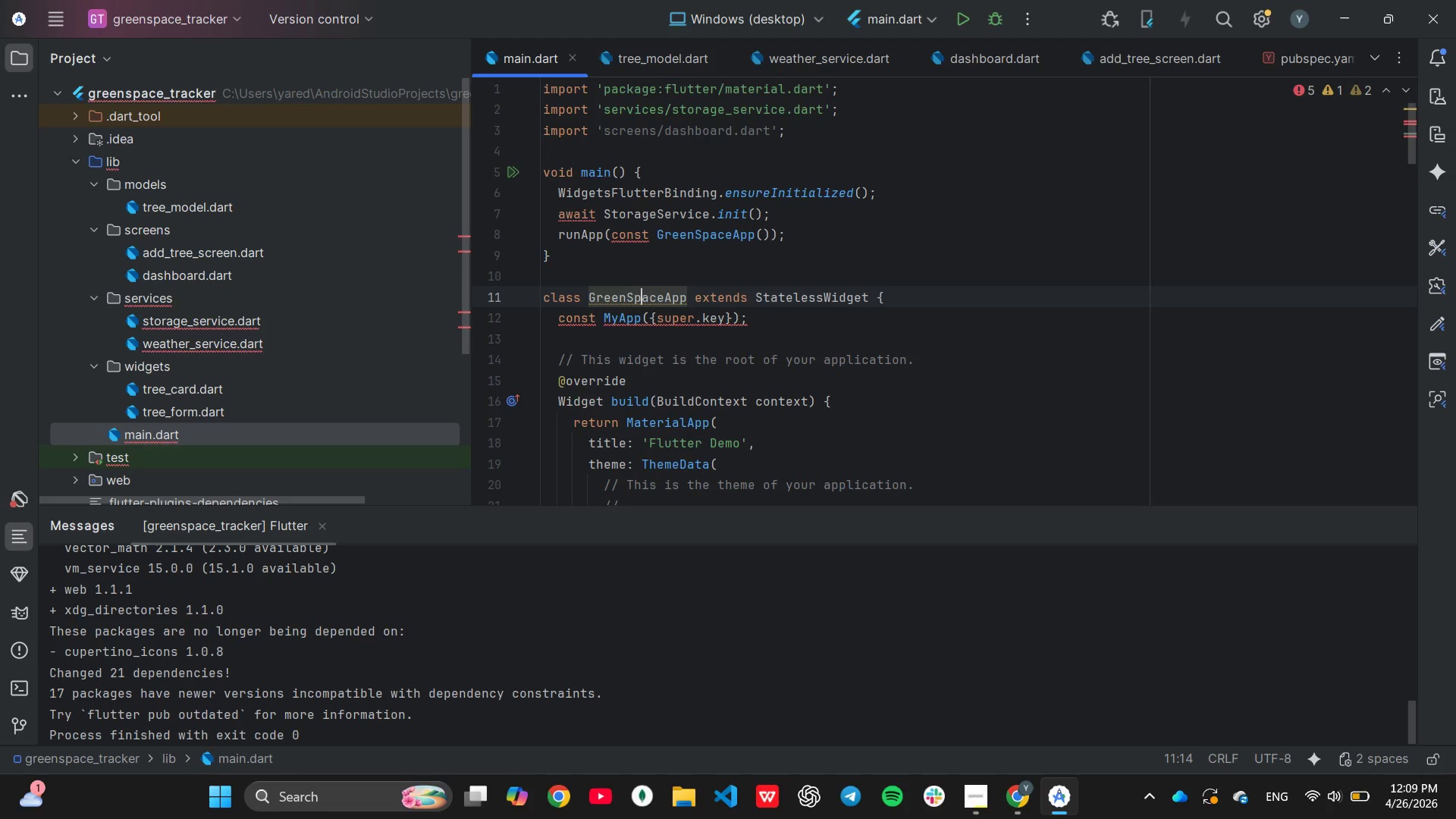 
key(End)
 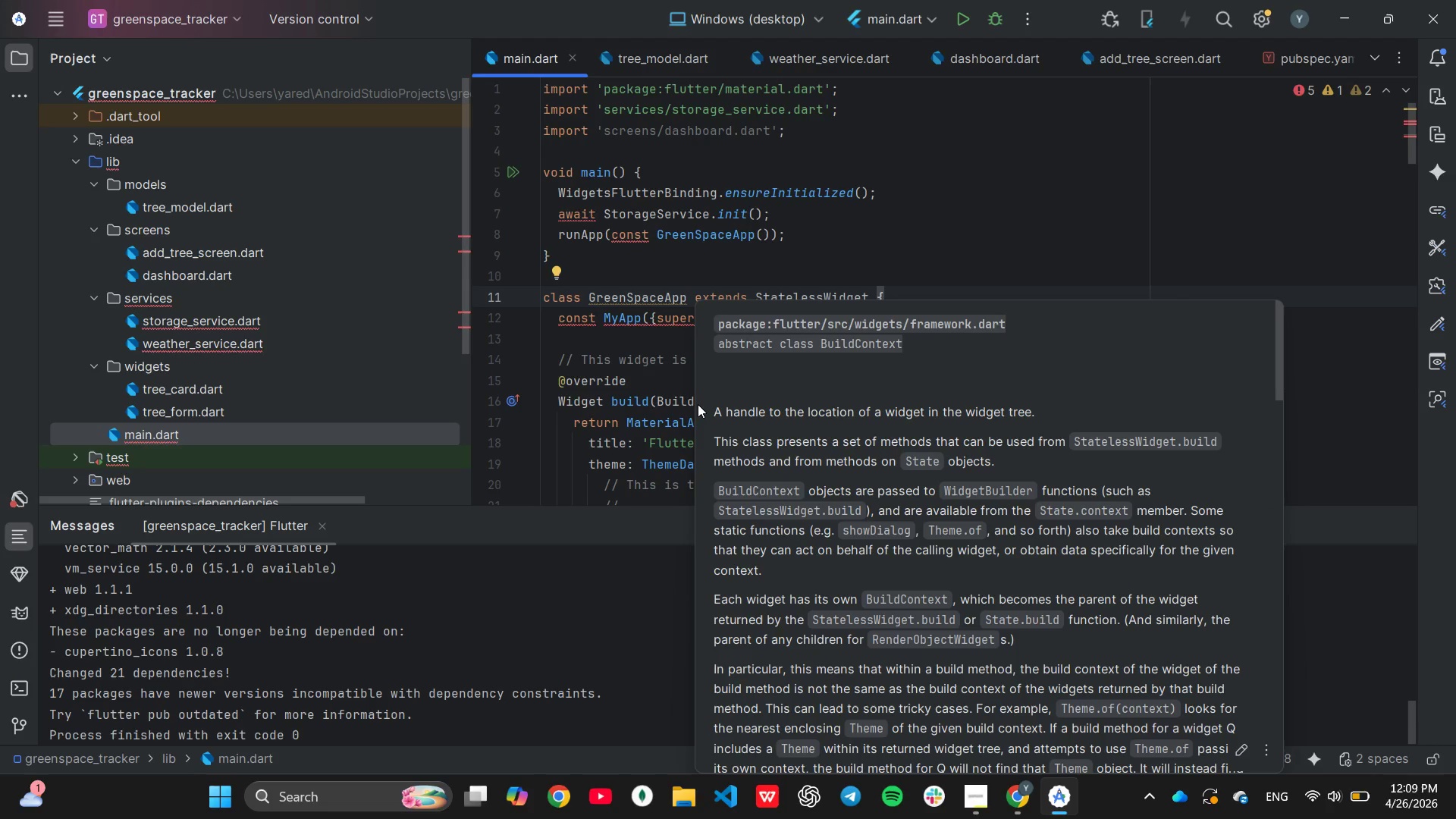 
wait(6.45)
 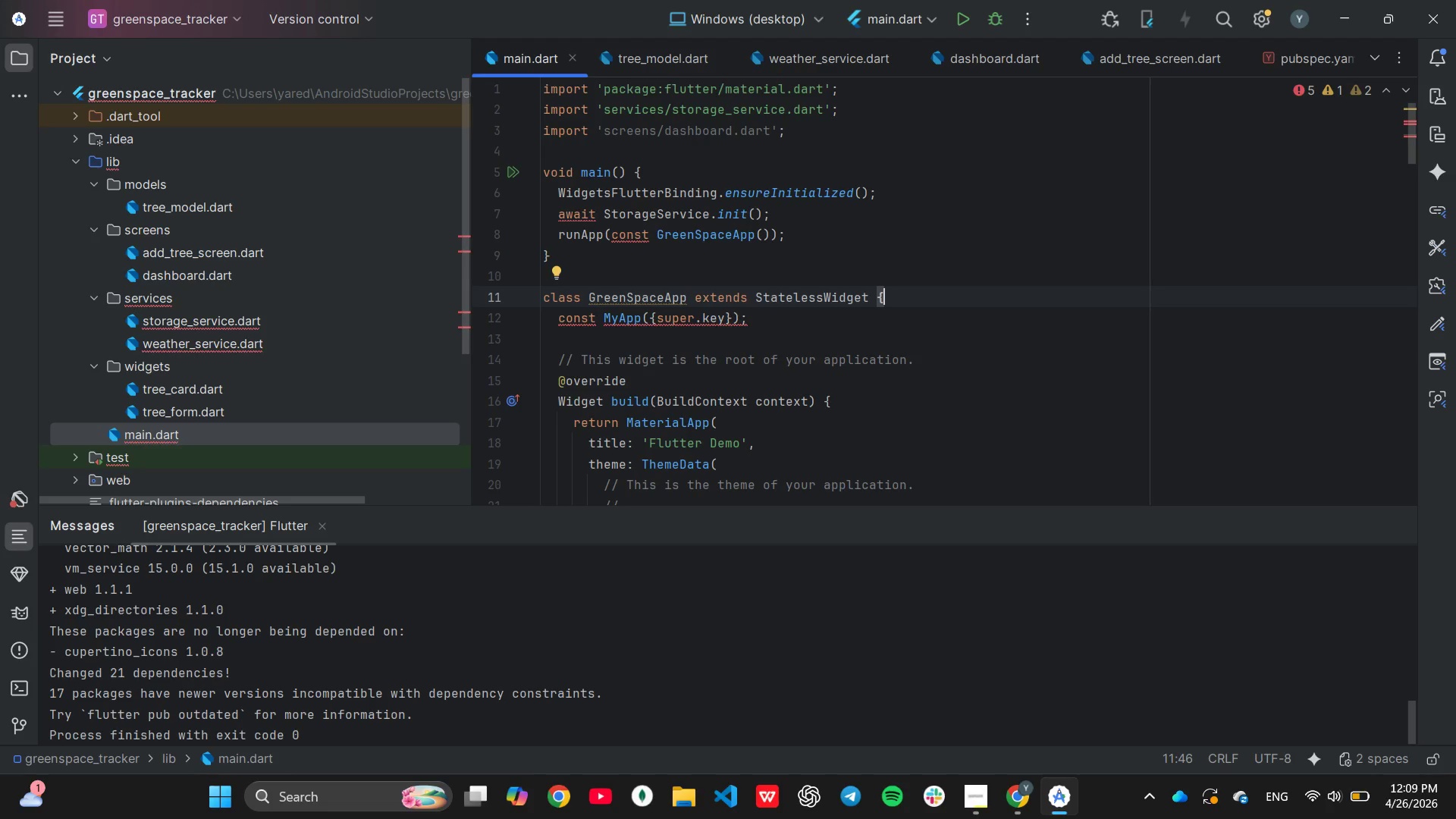 
left_click([641, 323])
 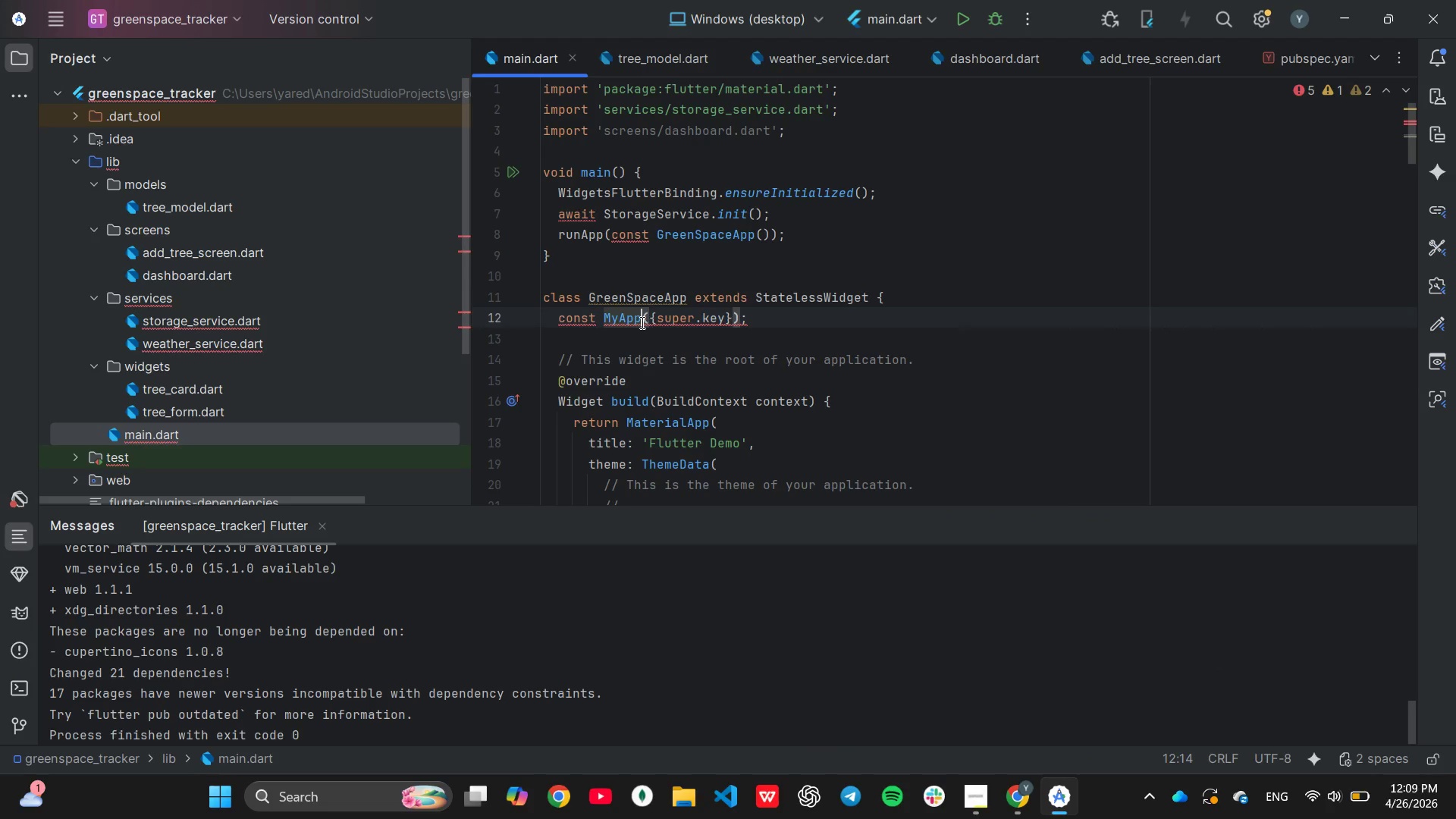 
key(Backspace)
key(Backspace)
key(Backspace)
key(Backspace)
key(Backspace)
type(Gre)
 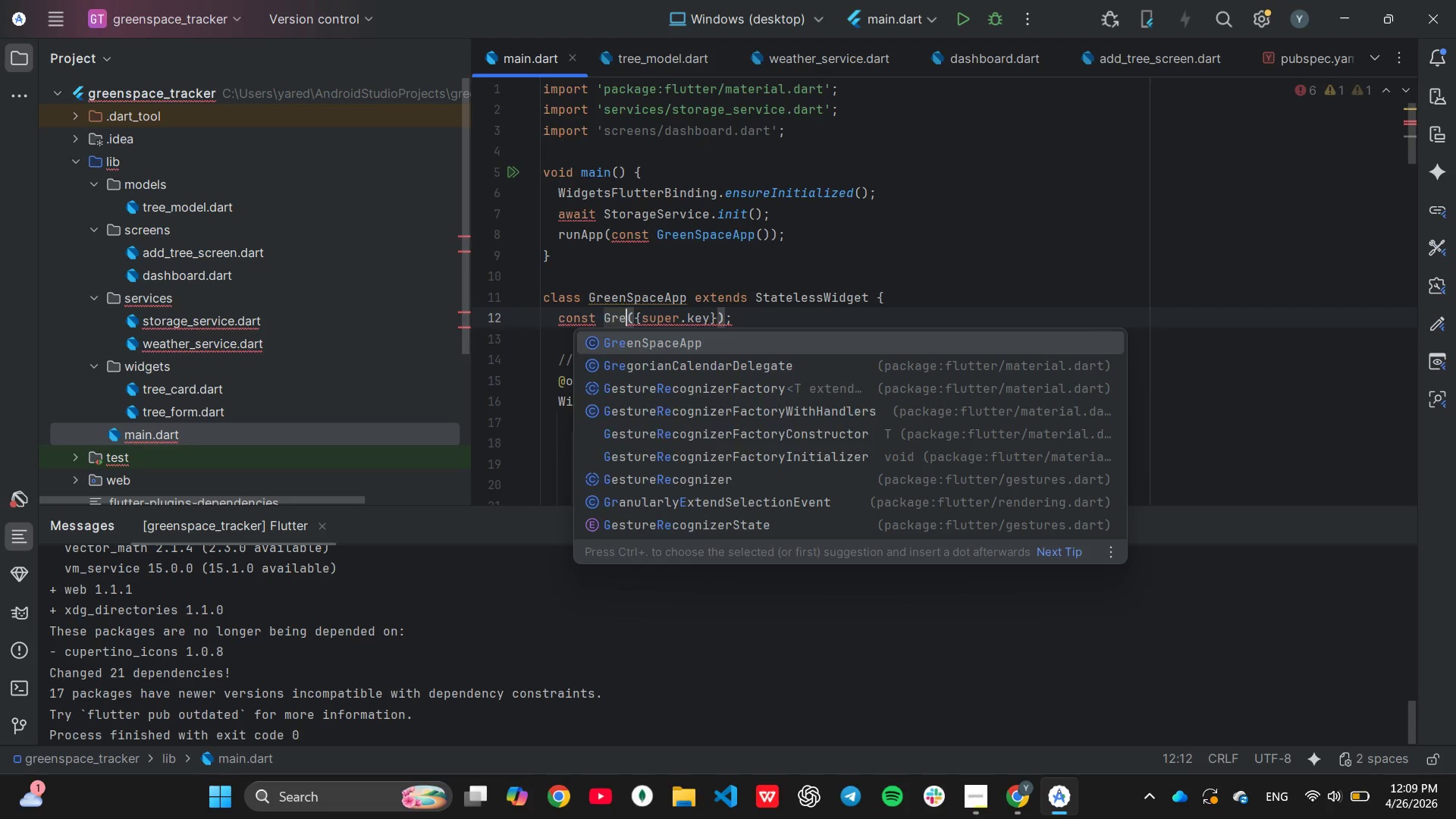 
key(Enter)
 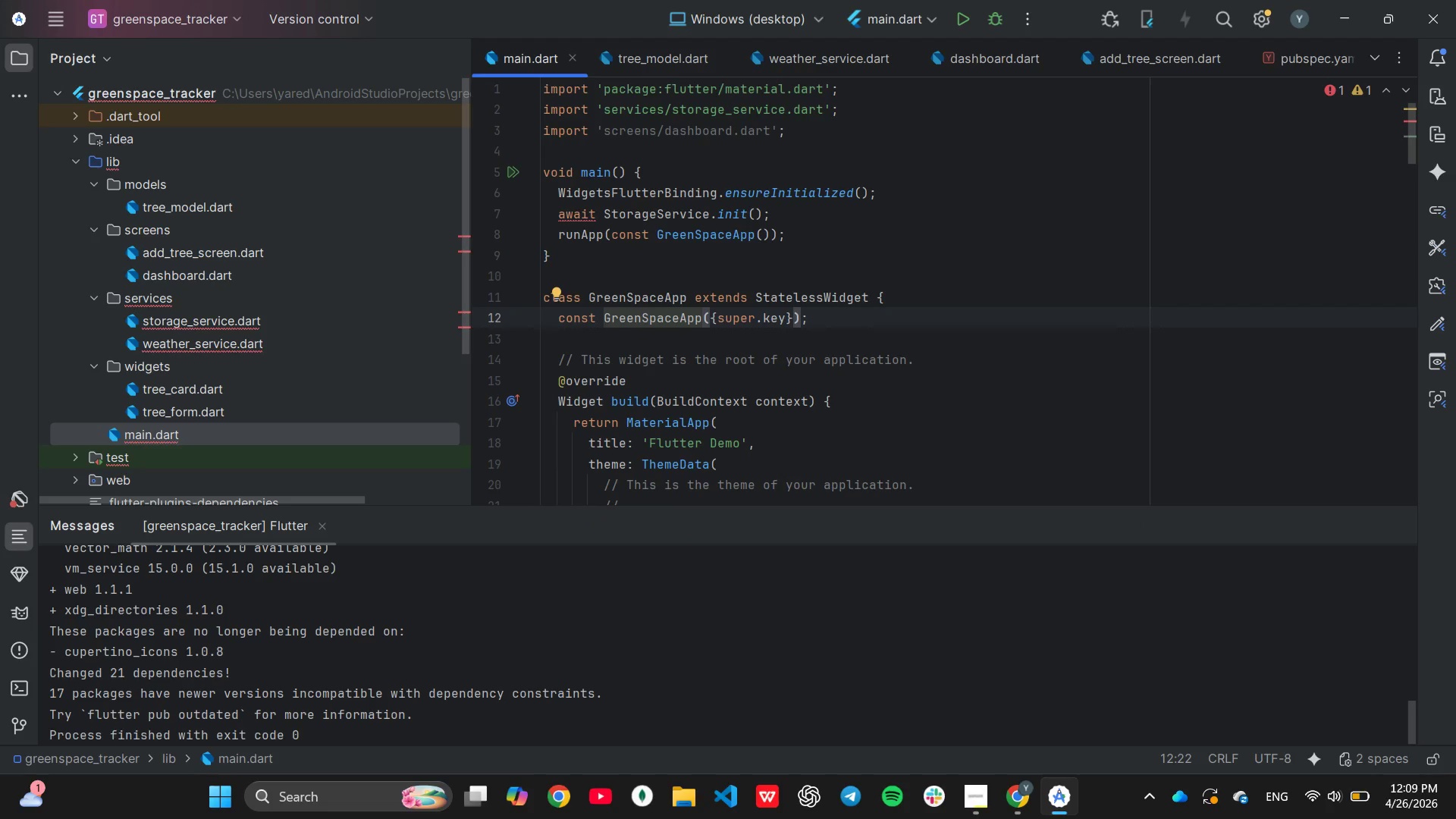 
wait(6.42)
 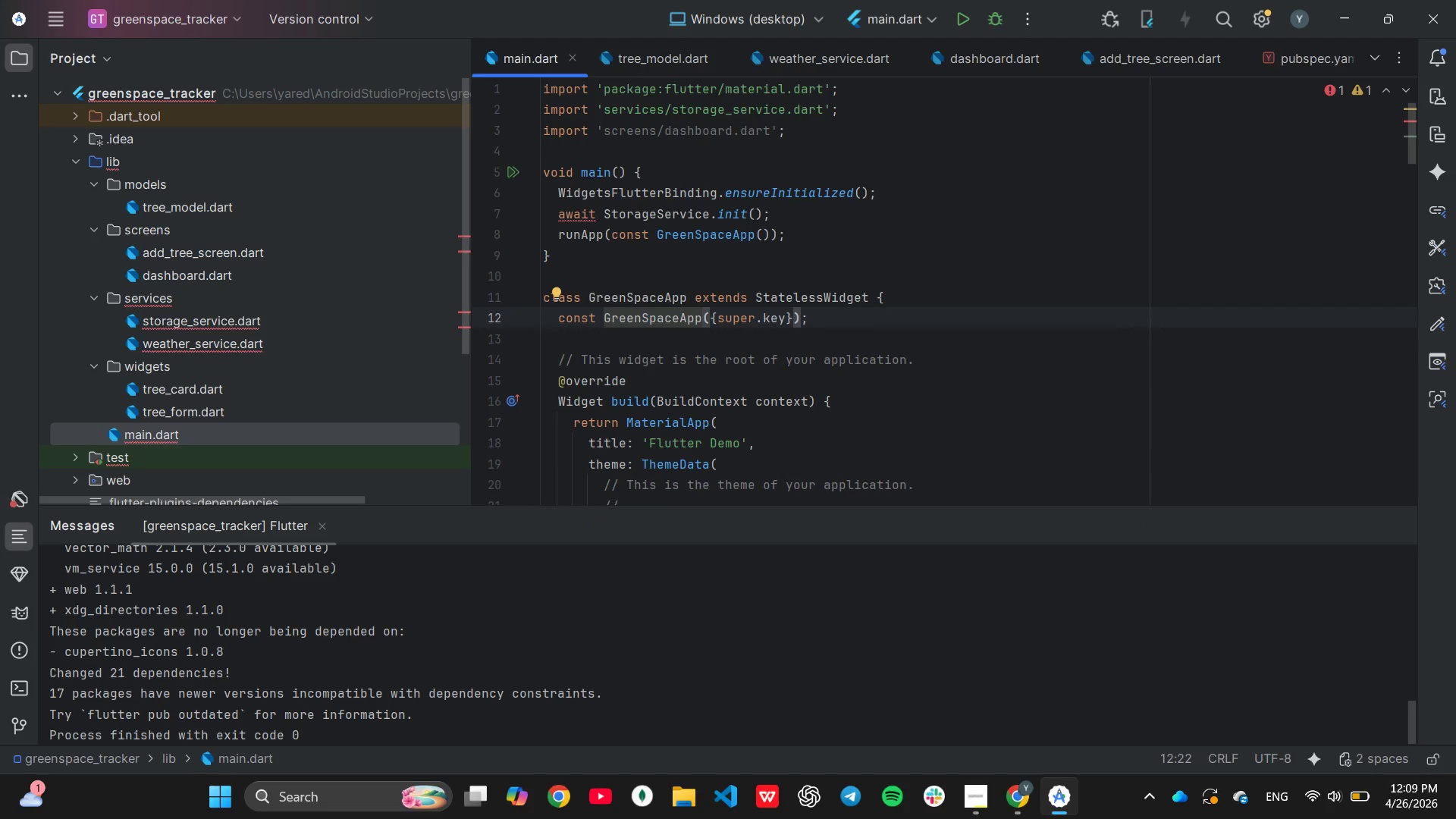 
scroll: coordinate [639, 356], scroll_direction: down, amount: 1.0
 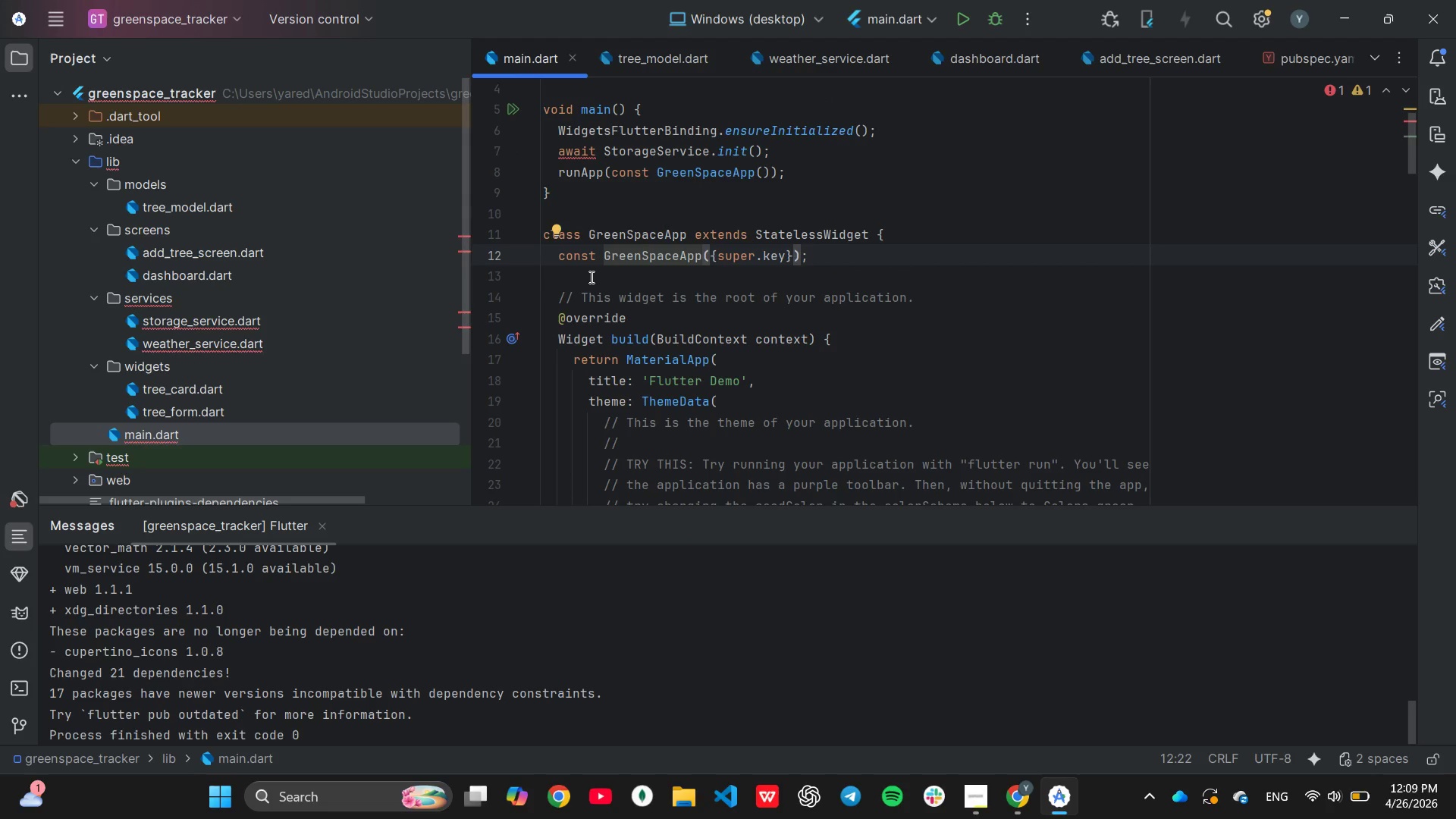 
left_click_drag(start_coordinate=[589, 277], to_coordinate=[681, 384])
 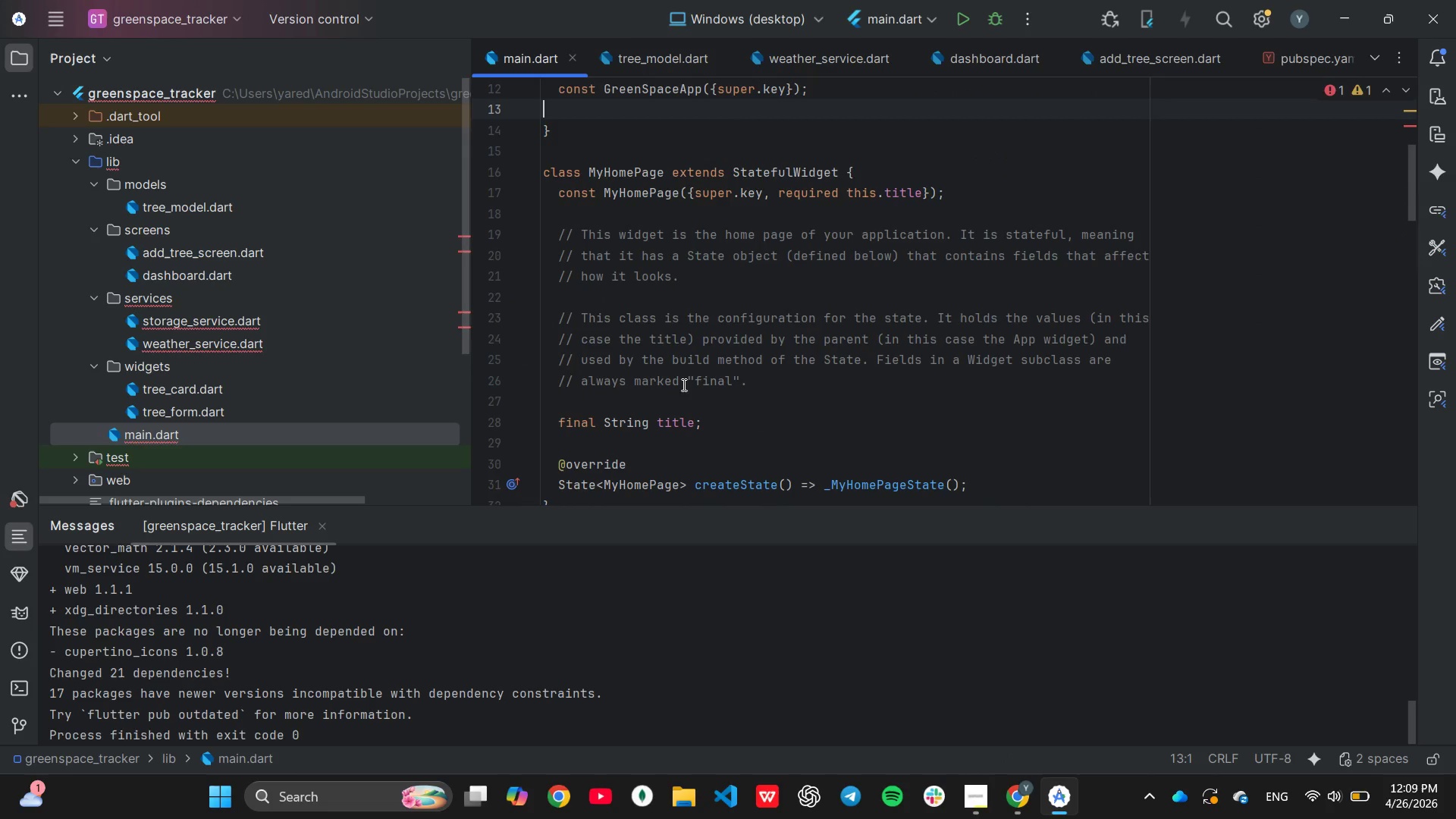 
scroll: coordinate [664, 455], scroll_direction: down, amount: 7.0
 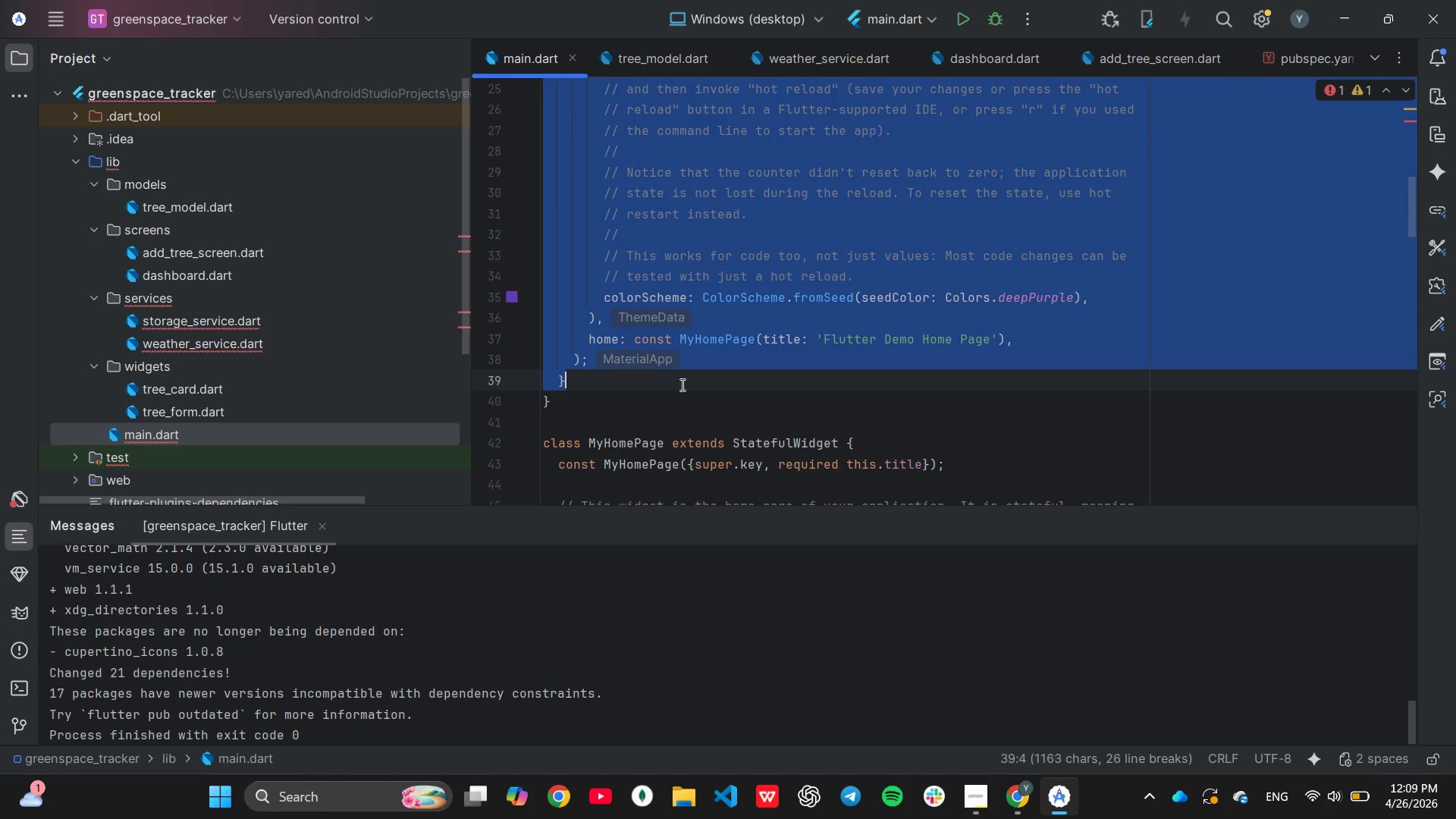 
key(Backspace)
 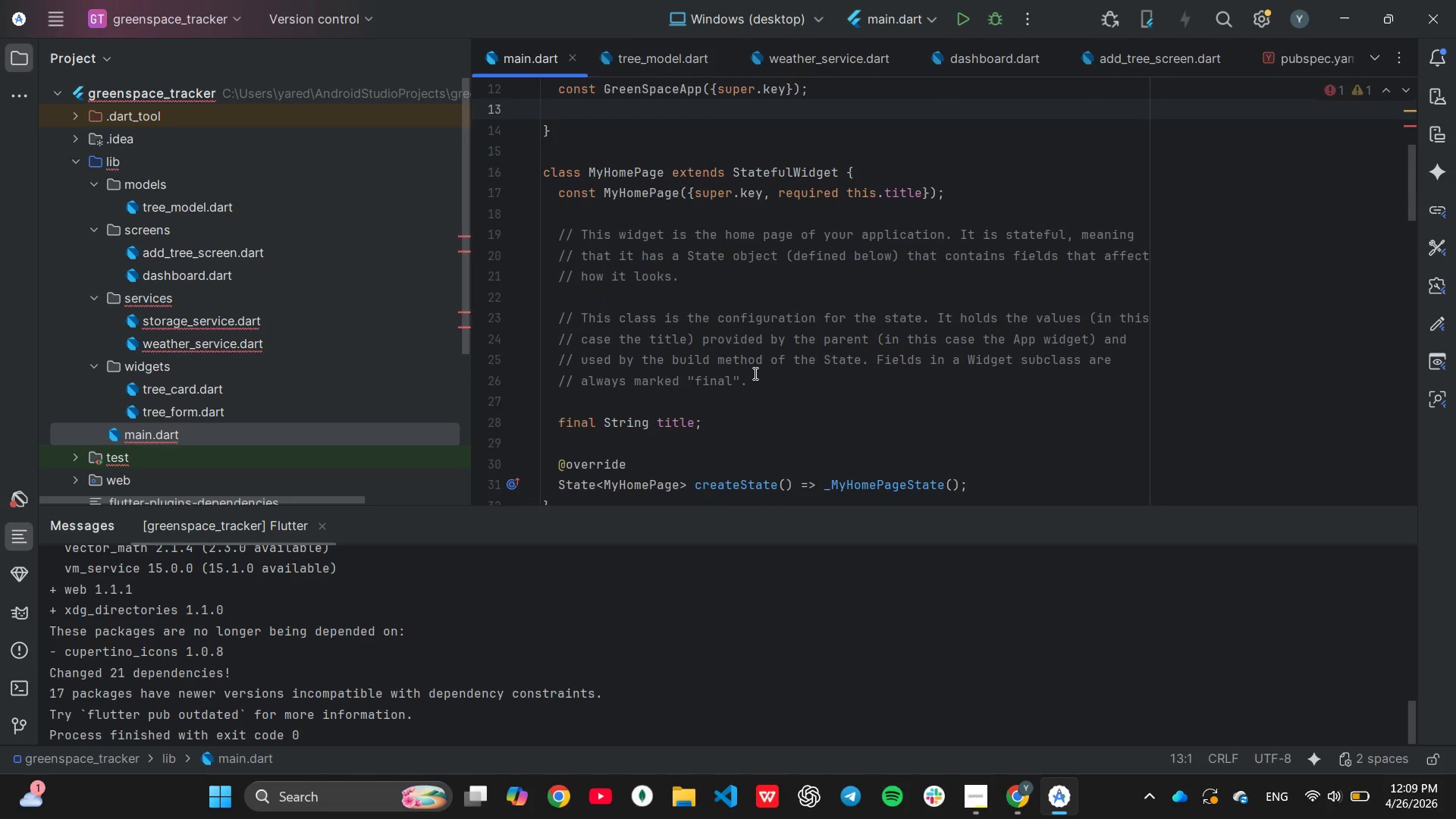 
scroll: coordinate [754, 373], scroll_direction: up, amount: 2.0
 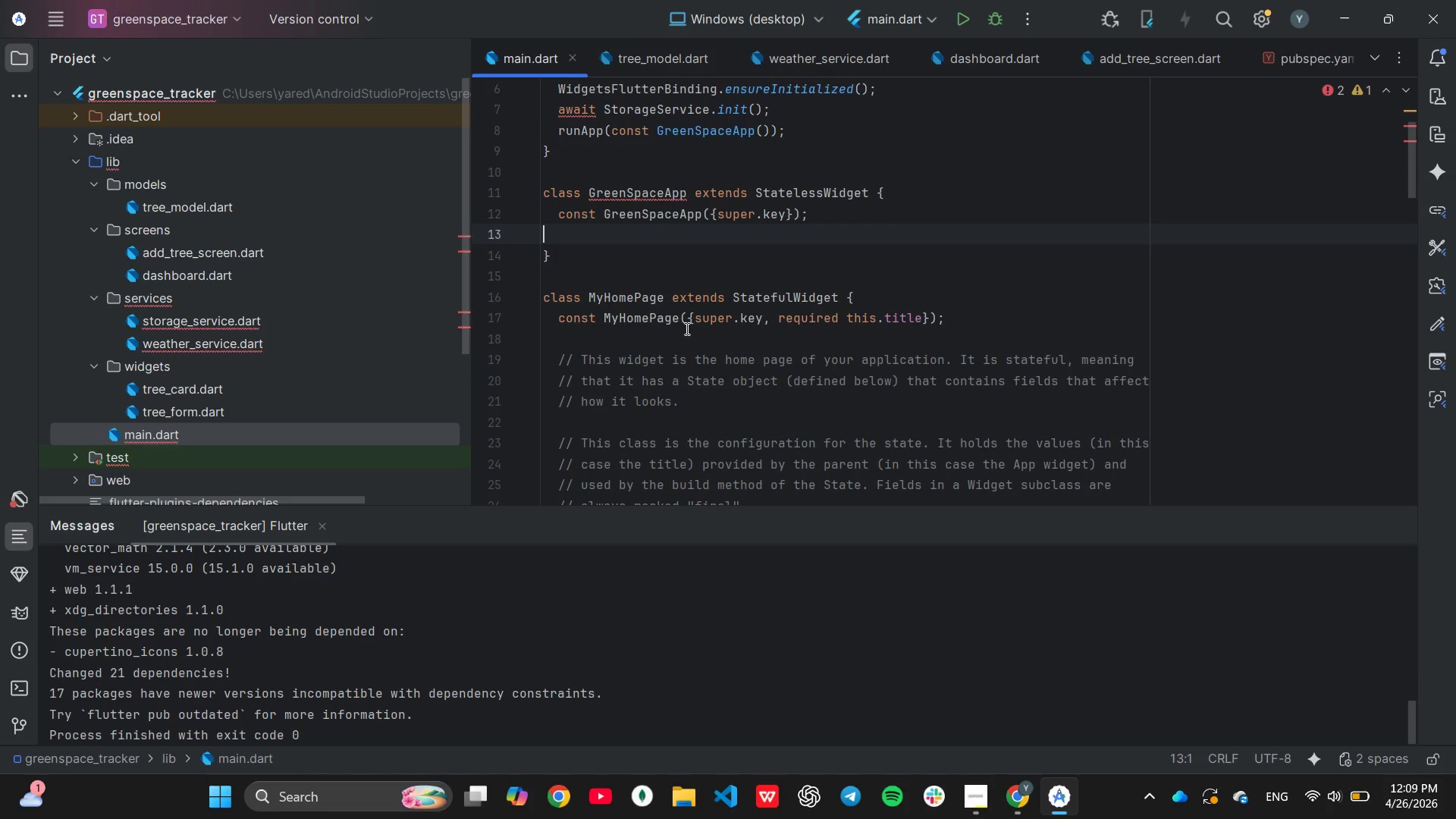 
left_click([564, 282])
 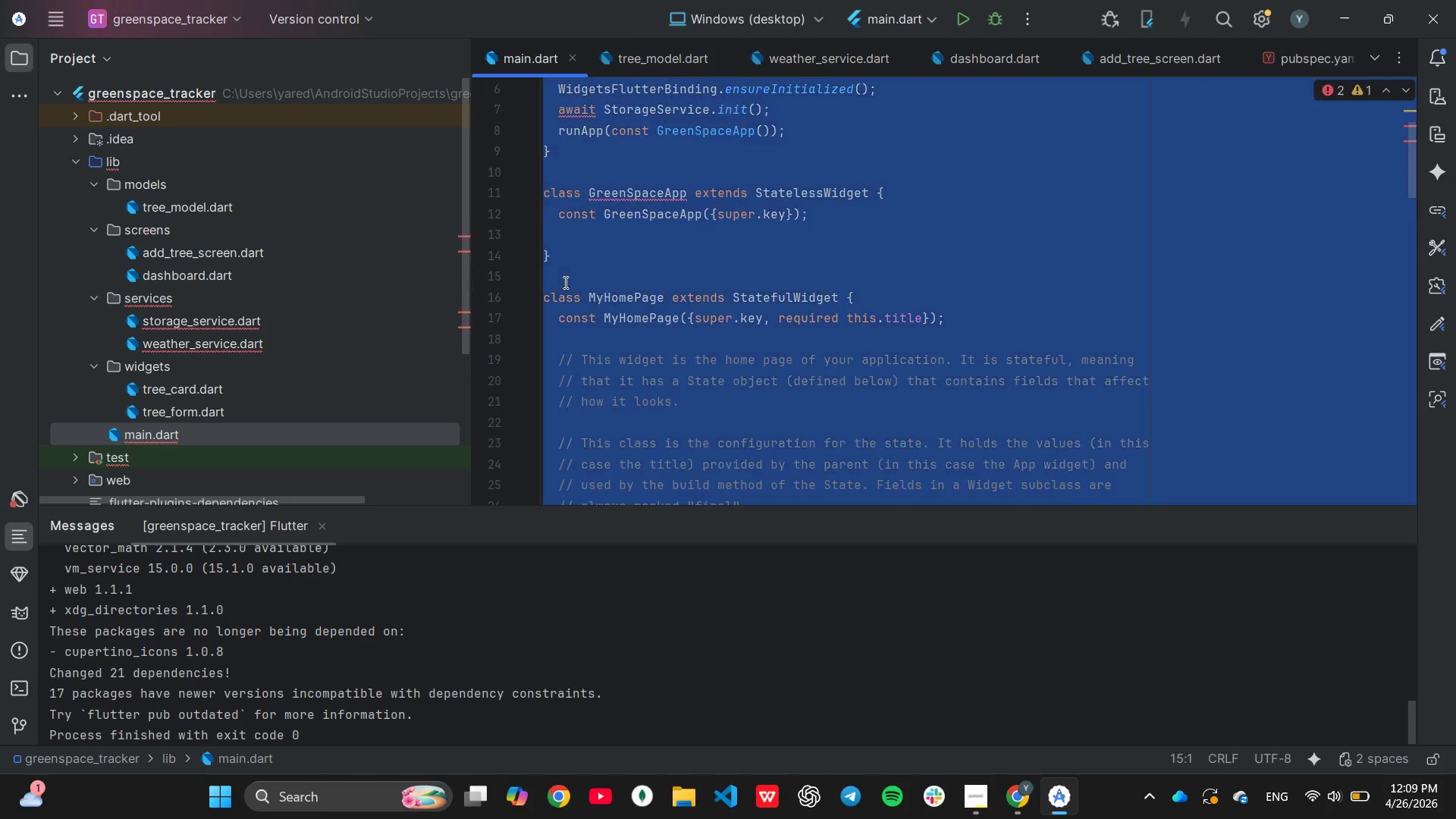 
left_click_drag(start_coordinate=[564, 282], to_coordinate=[582, 407])
 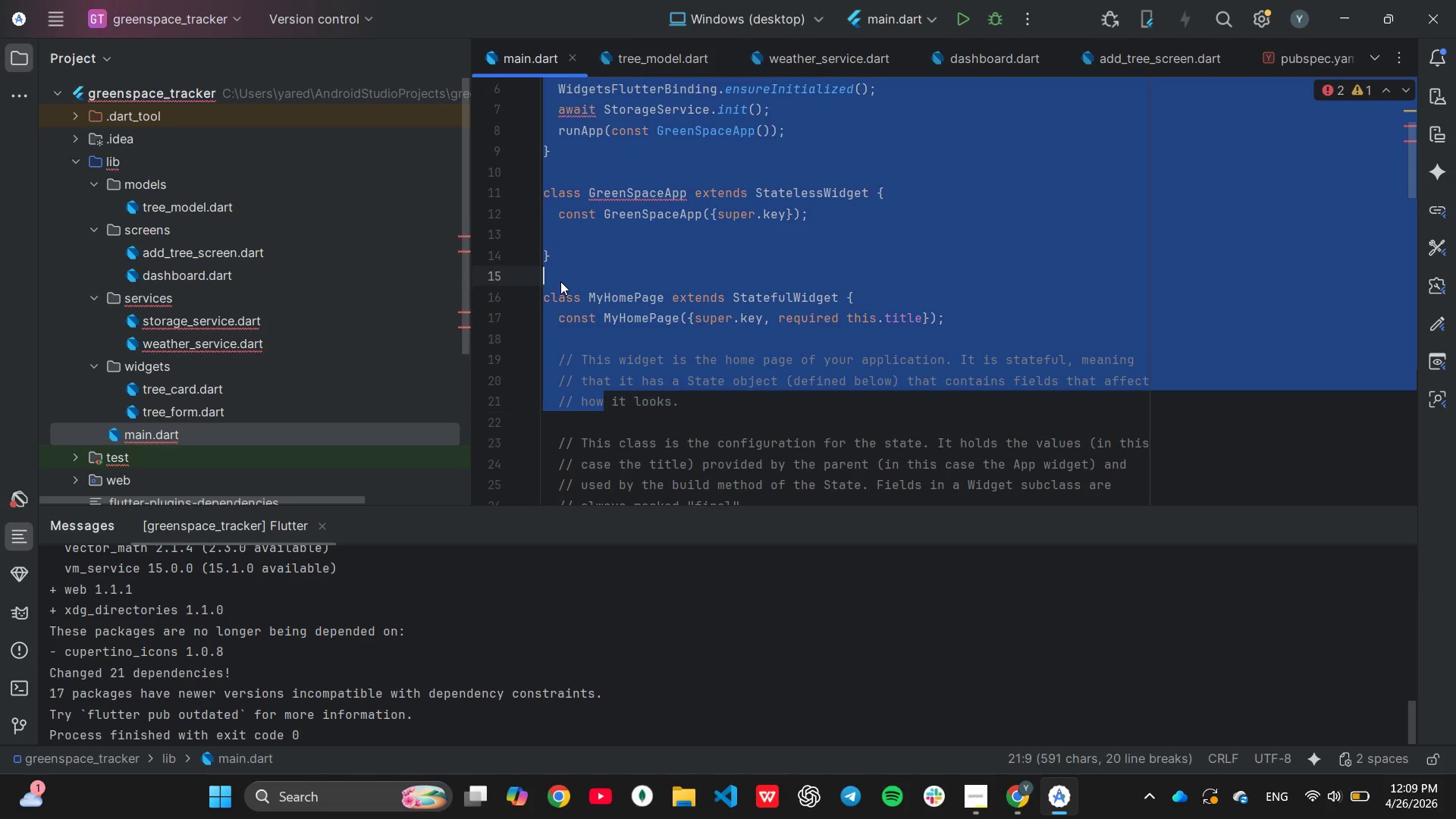 
left_click([560, 281])
 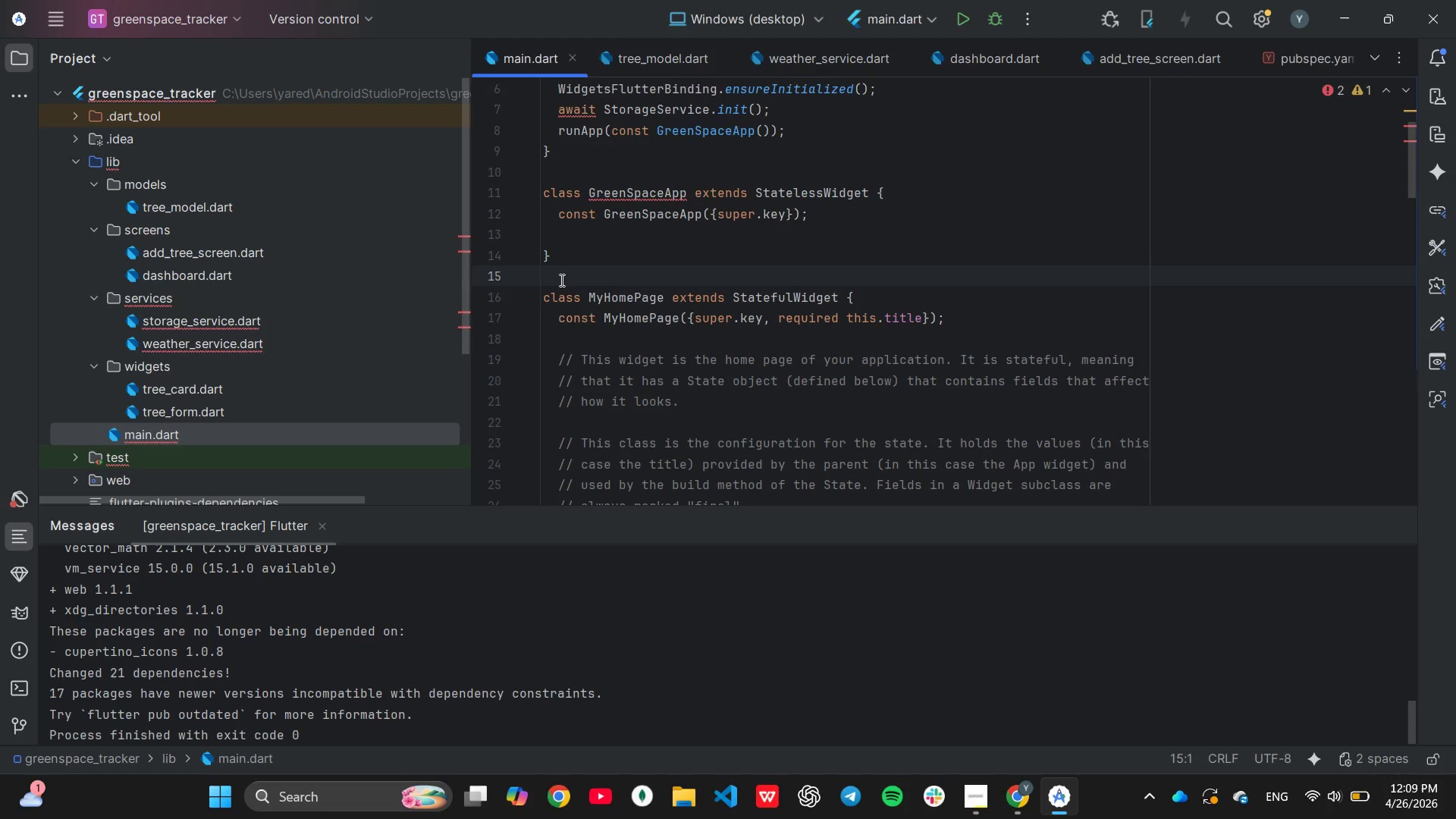 
left_click_drag(start_coordinate=[560, 280], to_coordinate=[601, 406])
 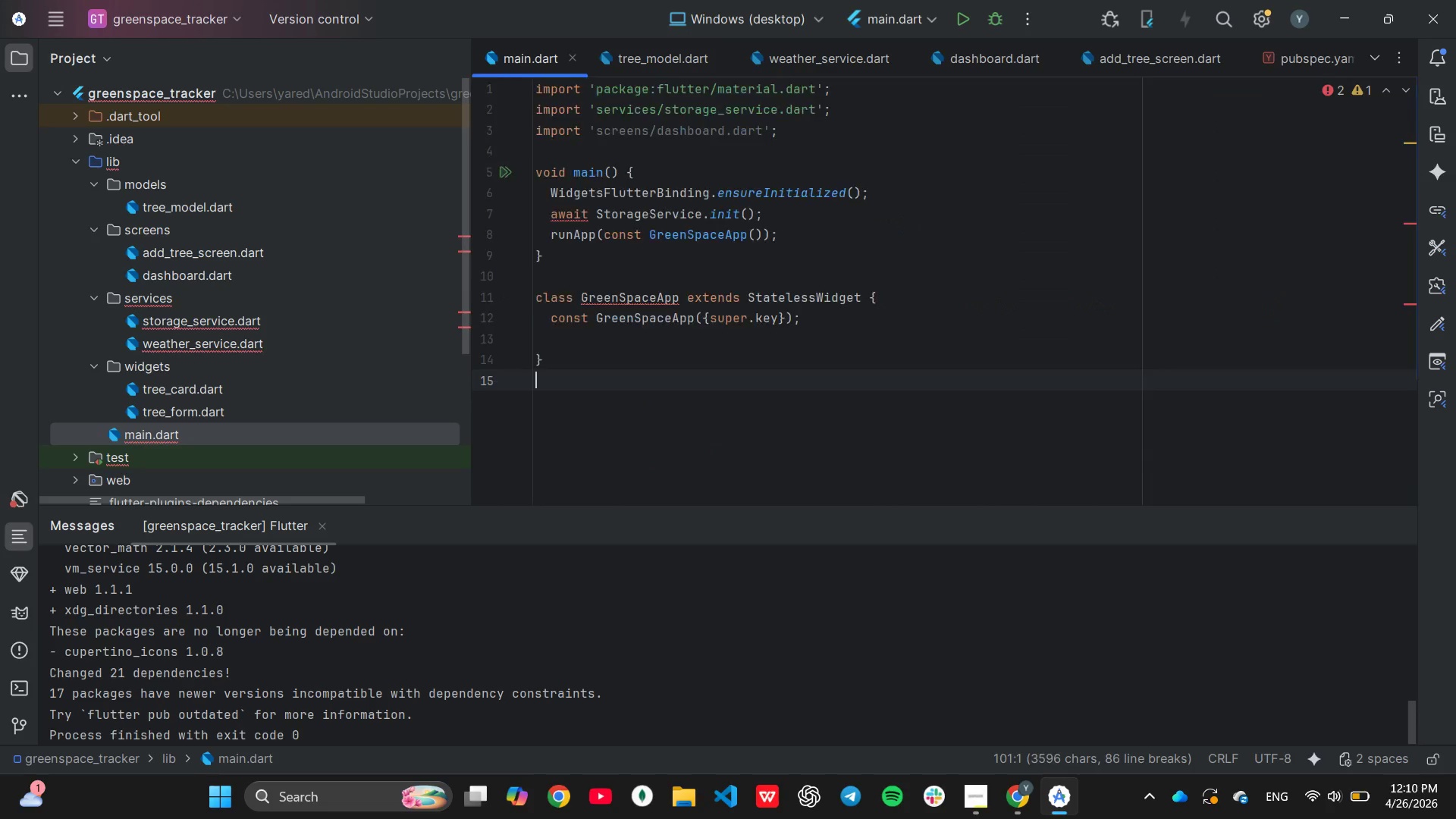 
scroll: coordinate [588, 416], scroll_direction: down, amount: 5.0
 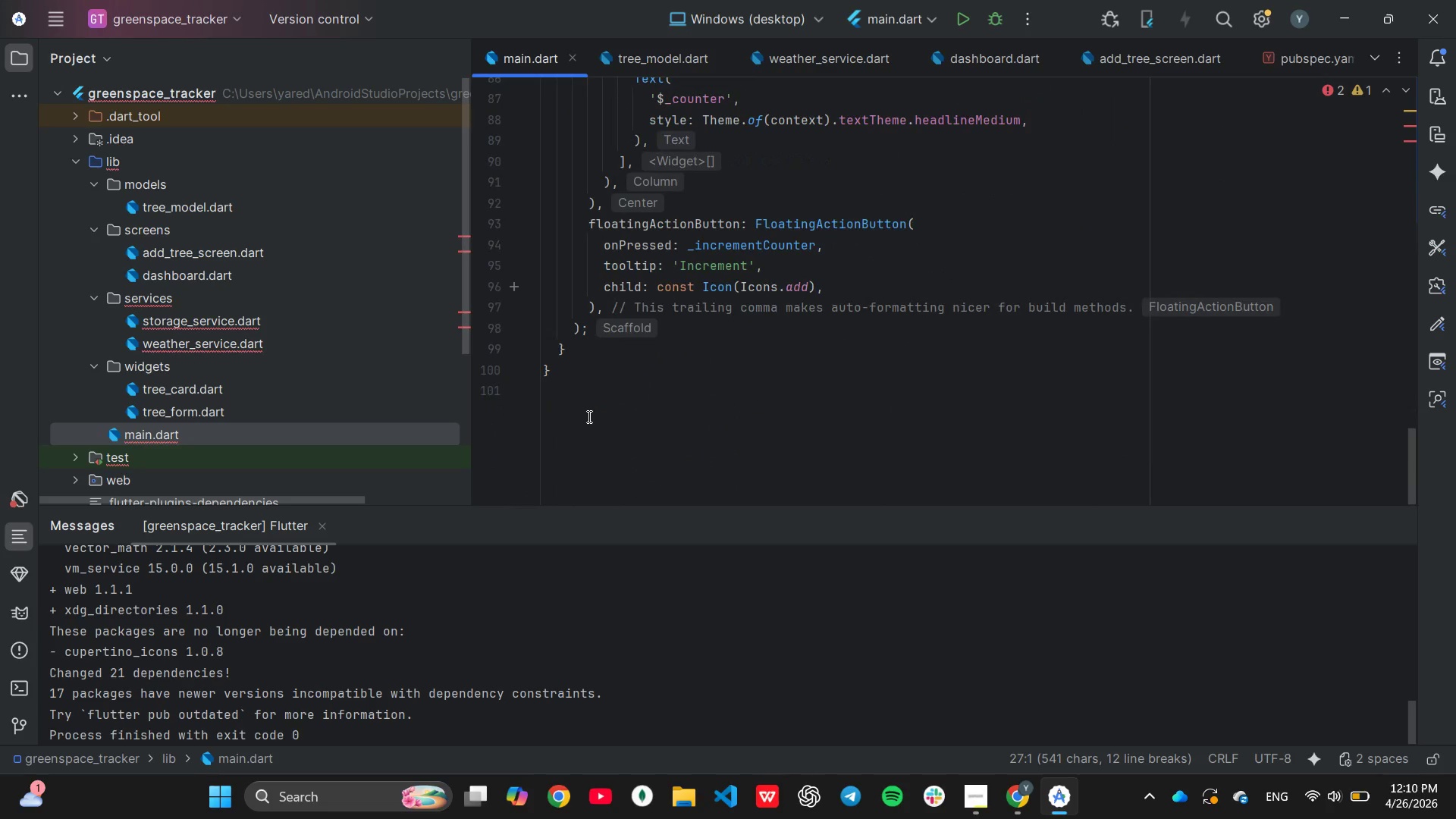 
key(Backspace)
 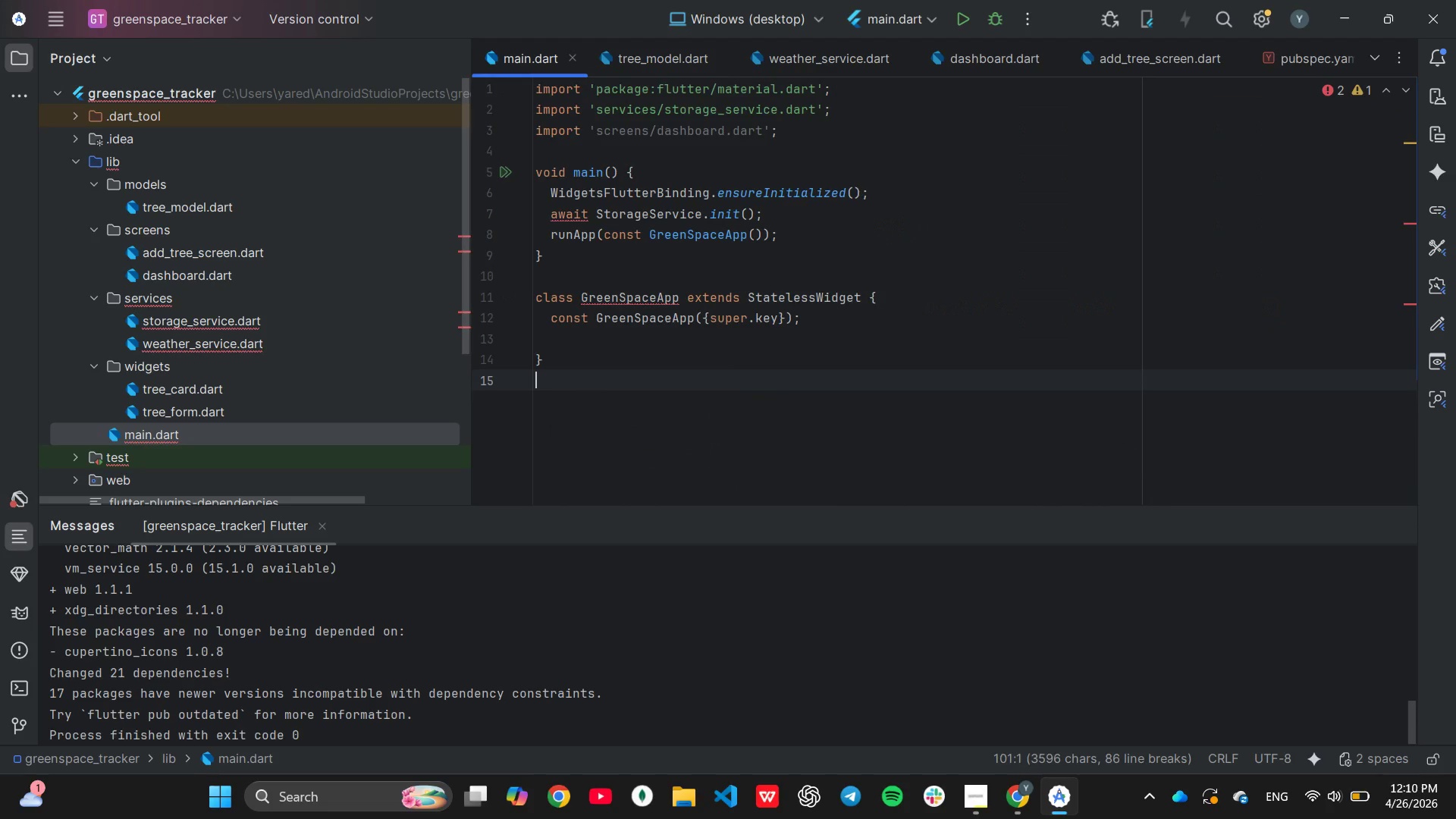 
key(Backspace)
 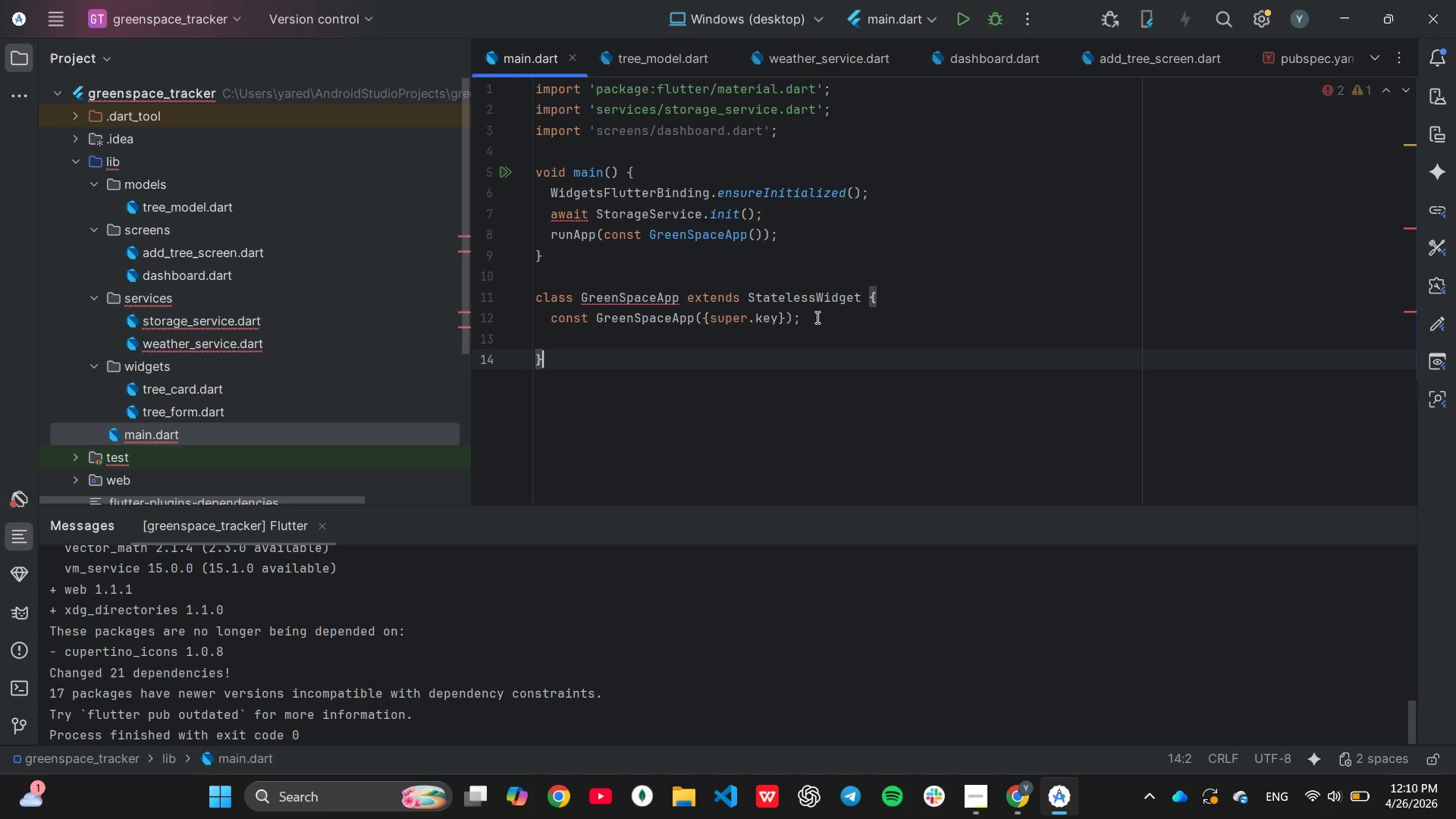 
scroll: coordinate [681, 362], scroll_direction: up, amount: 1.0
 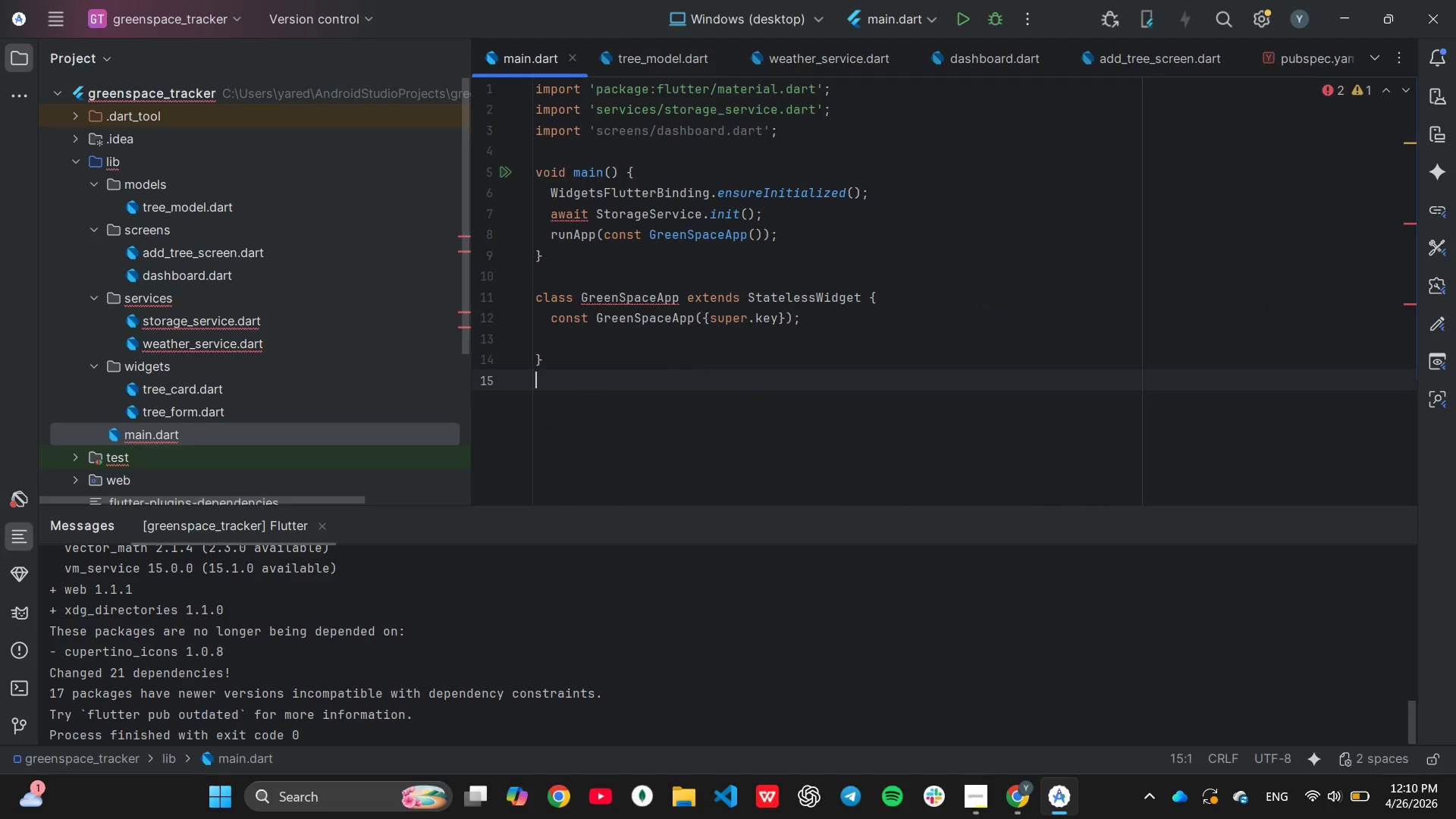 
left_click([817, 317])
 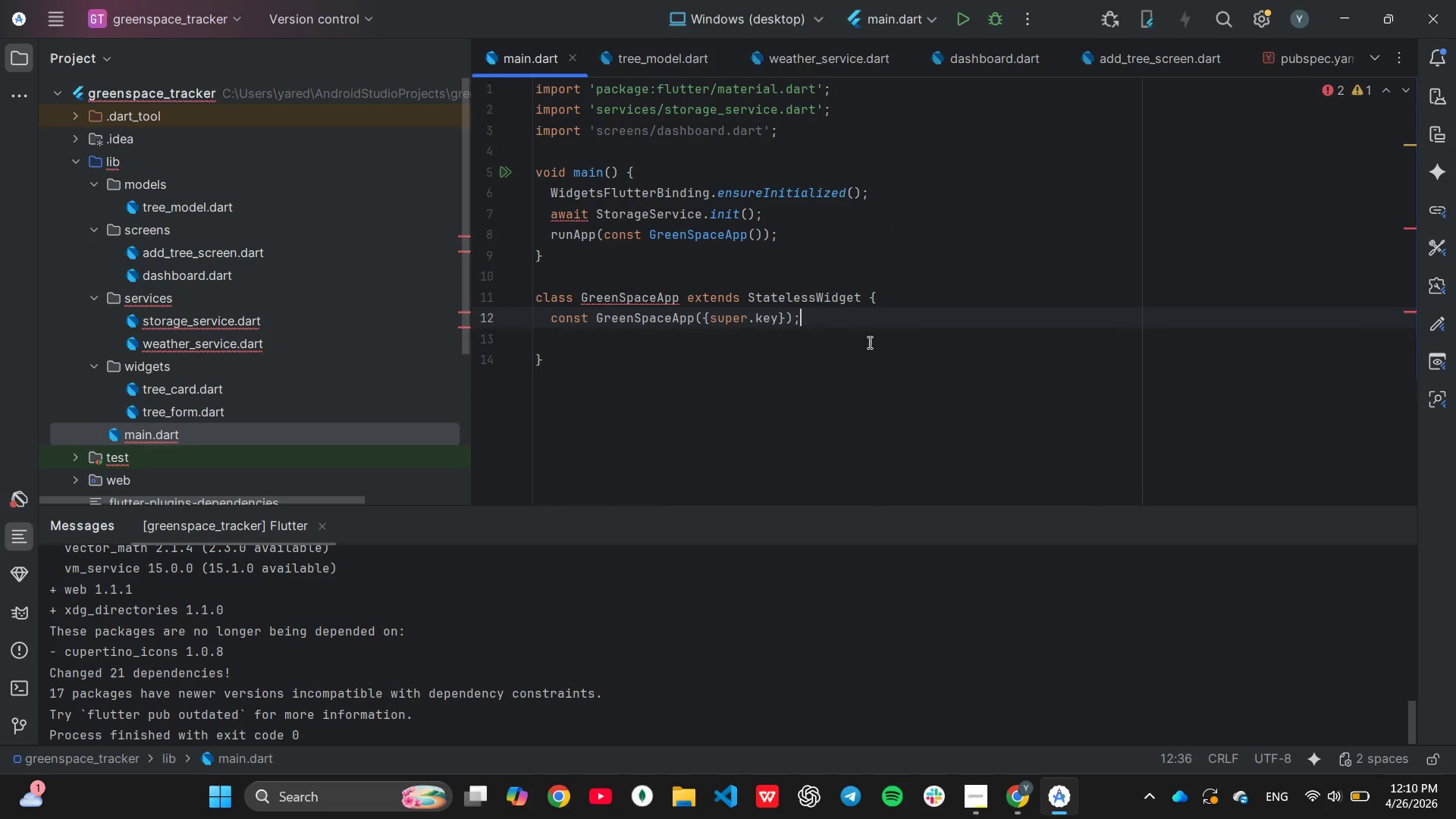 
key(Enter)
 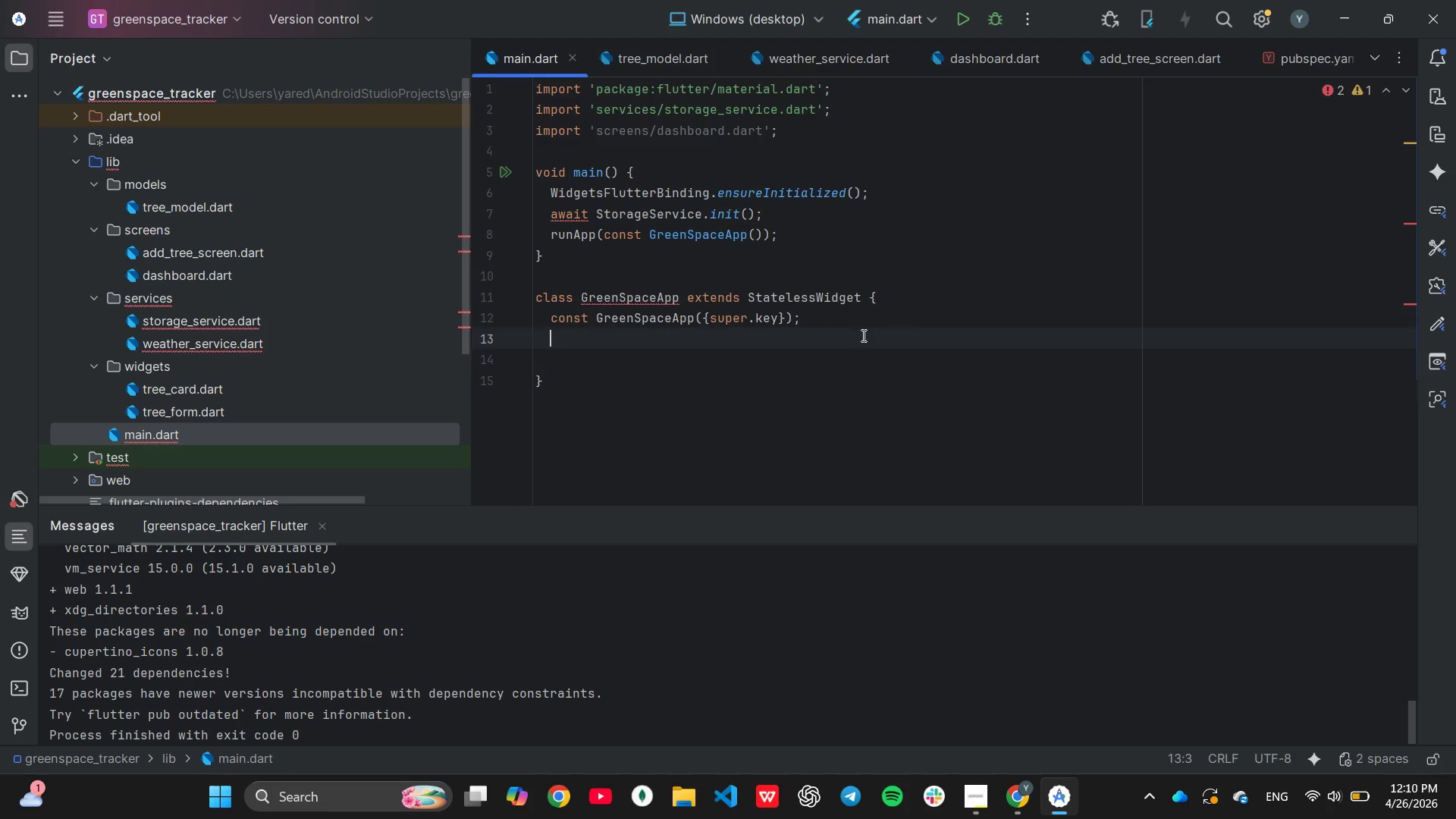 
wait(9.08)
 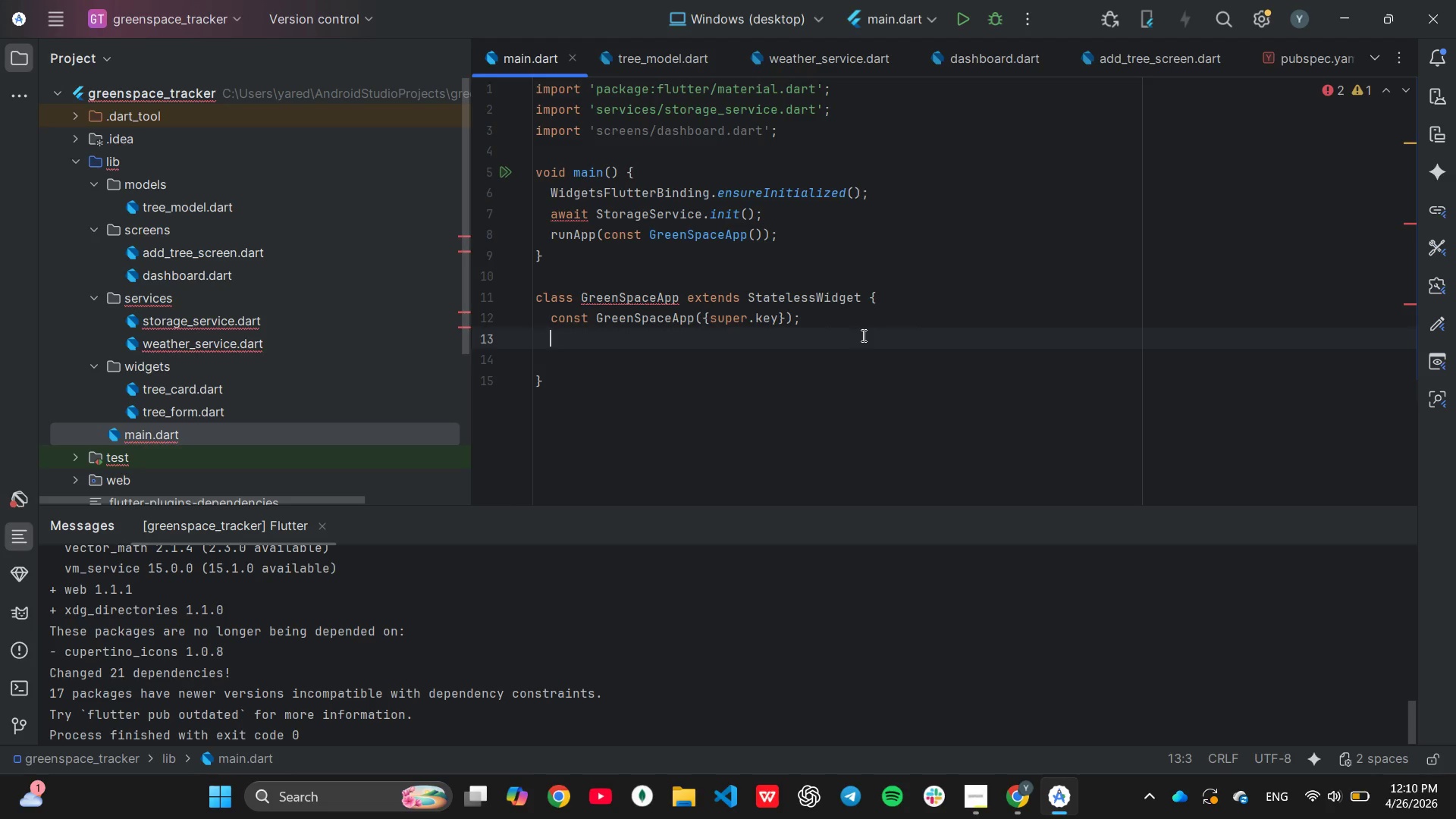 
key(Enter)
 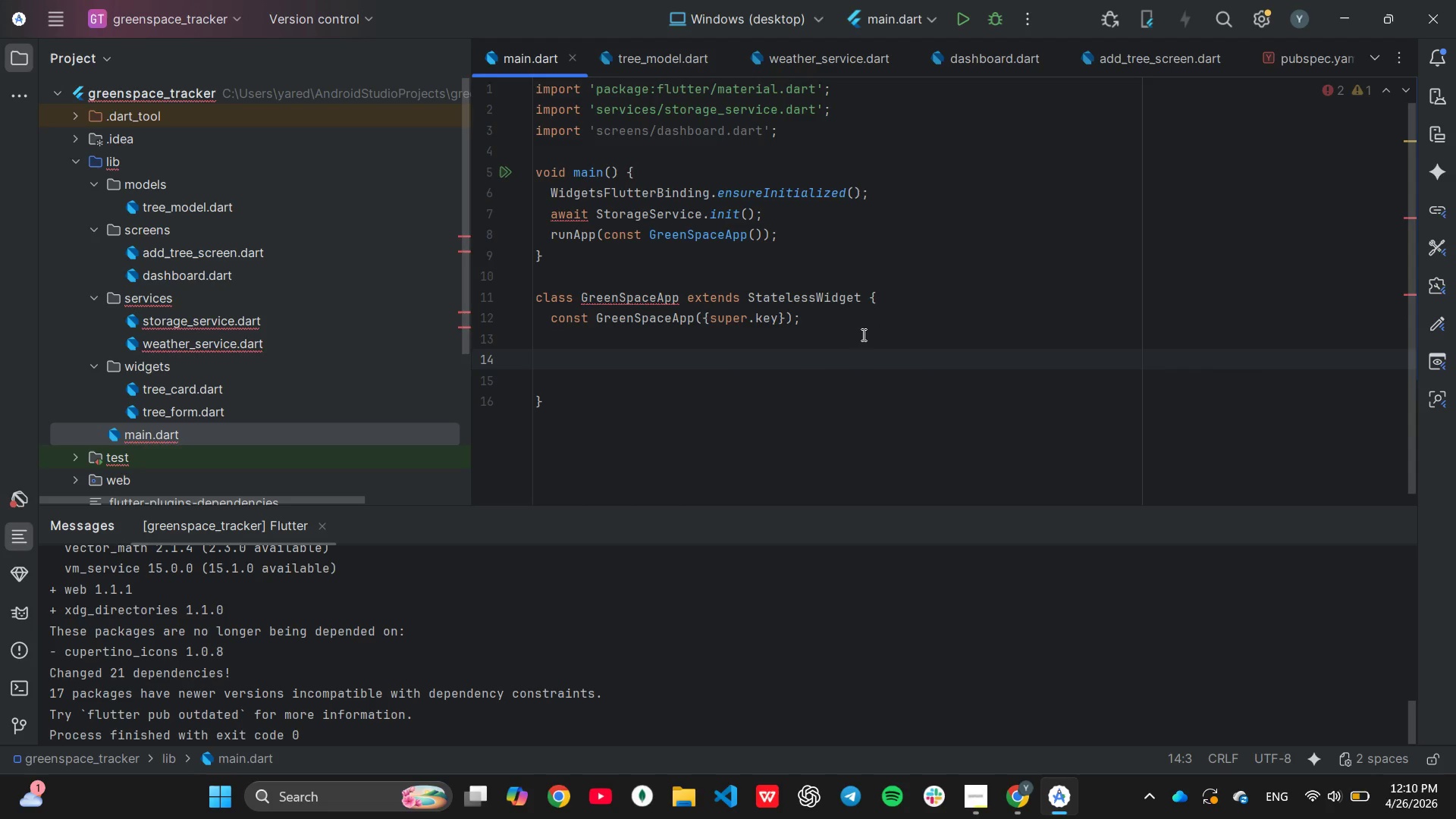 
type(@ov)
 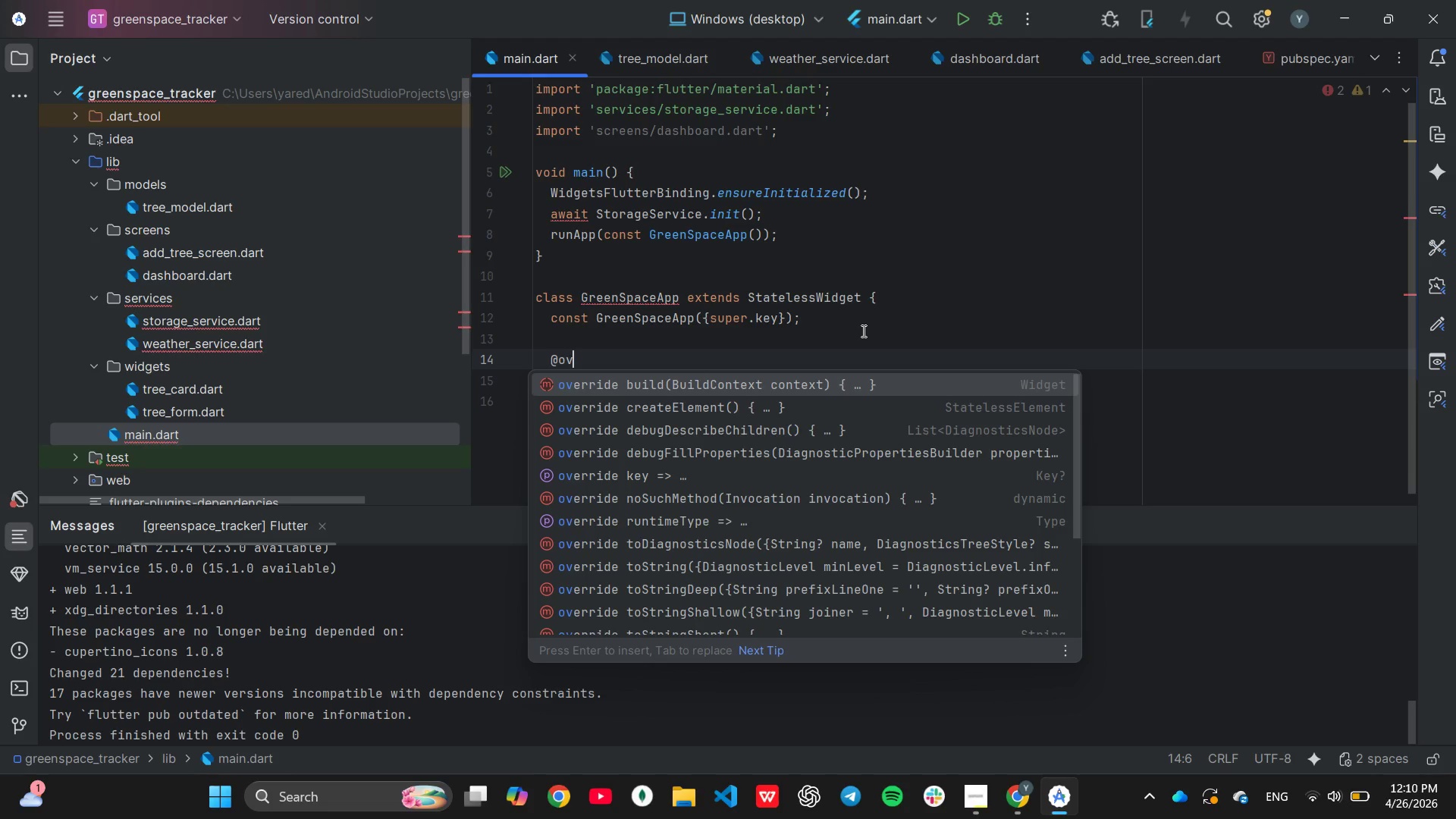 
type(erride)
 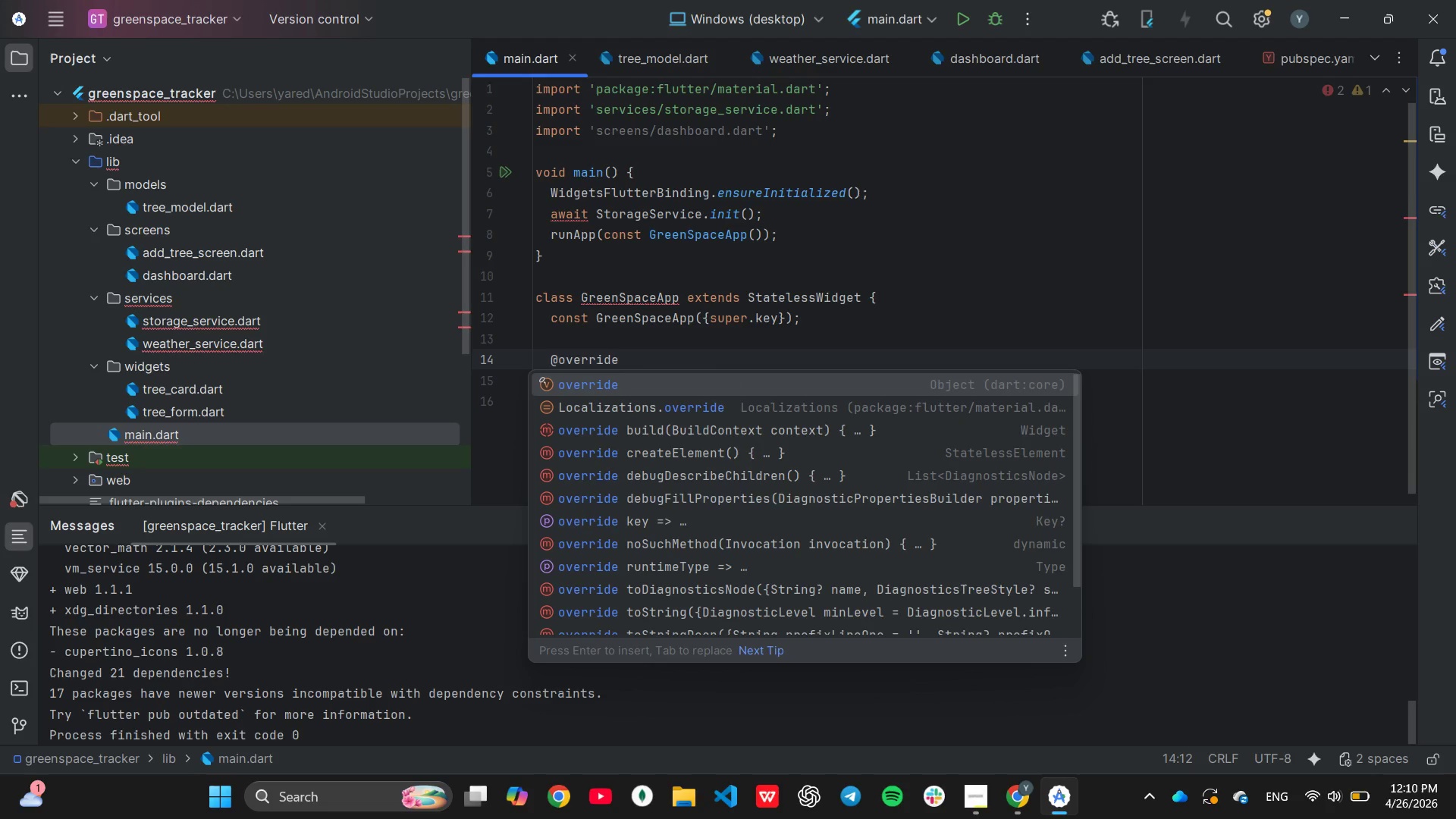 
key(Enter)
 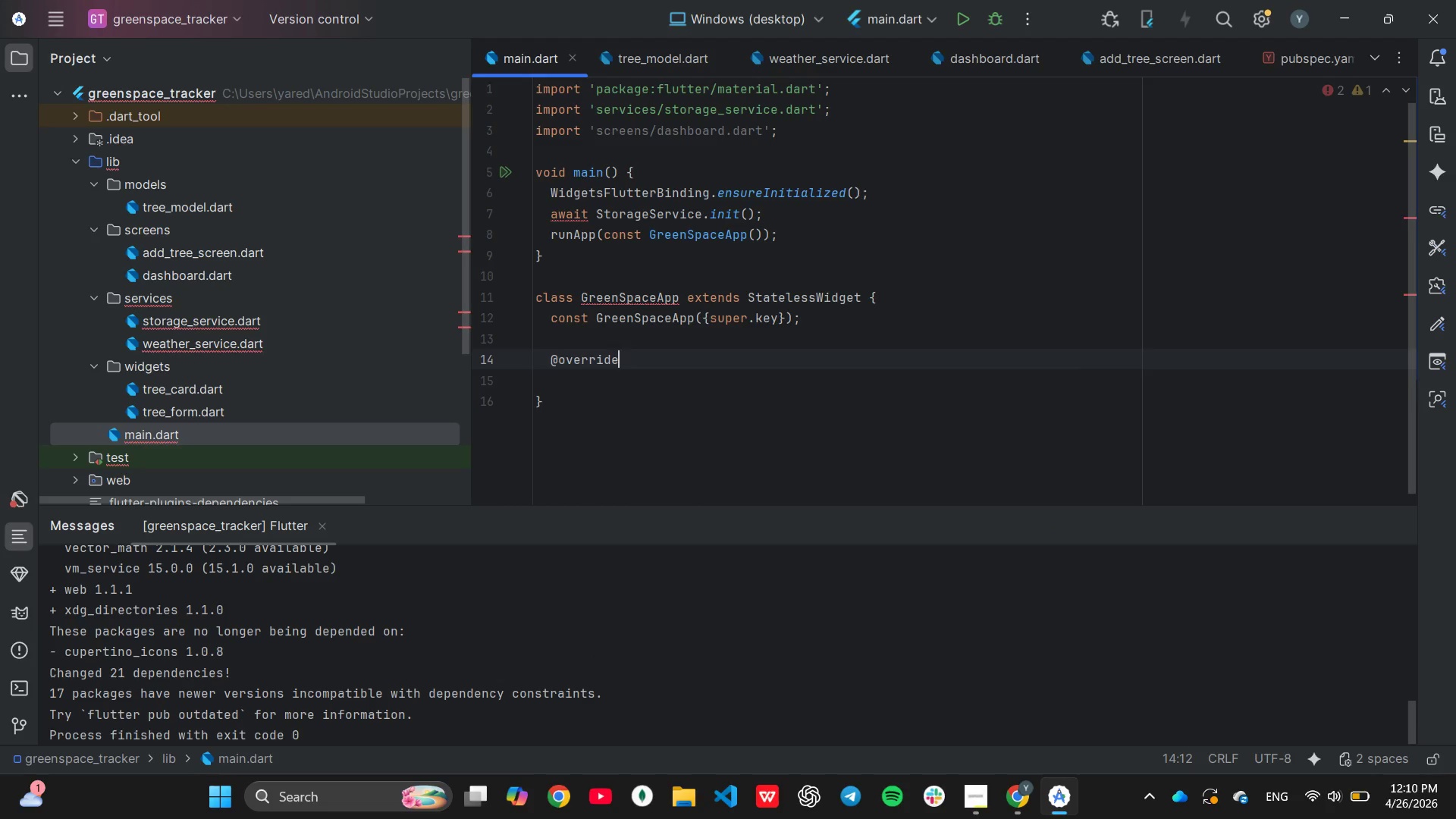 
key(Enter)
 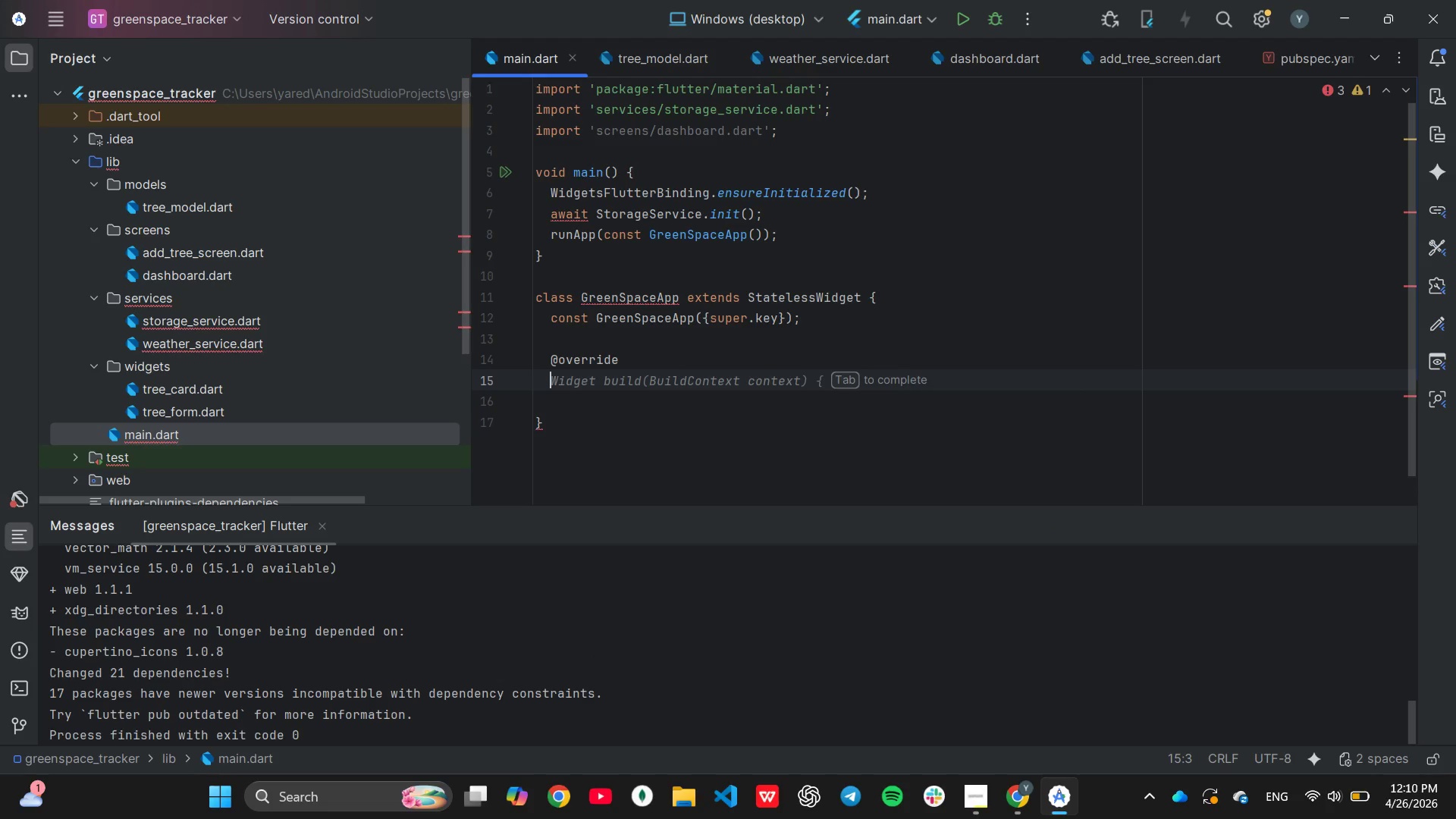 
type(Wid)
key(Tab)
 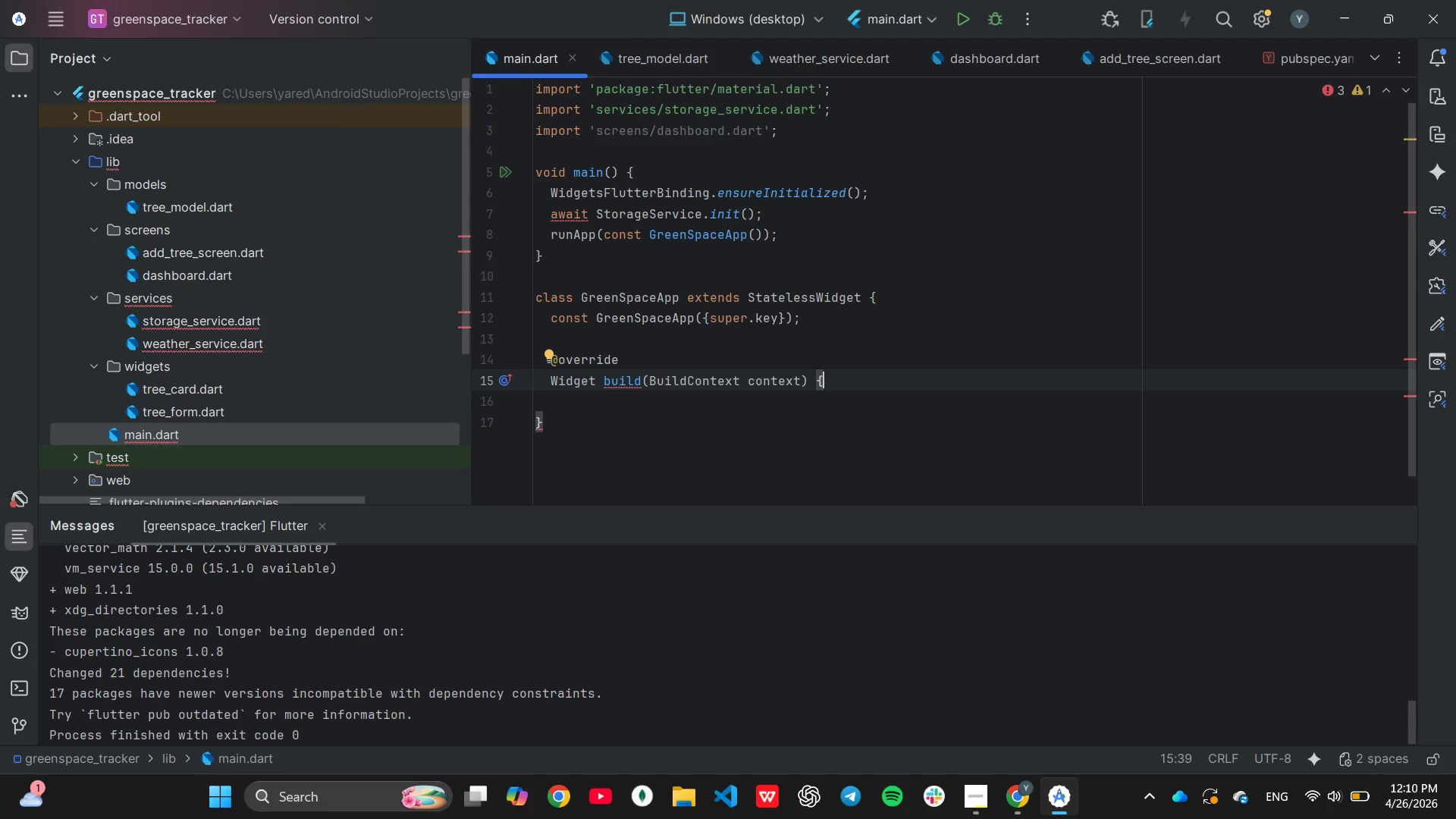 
key(Enter)
 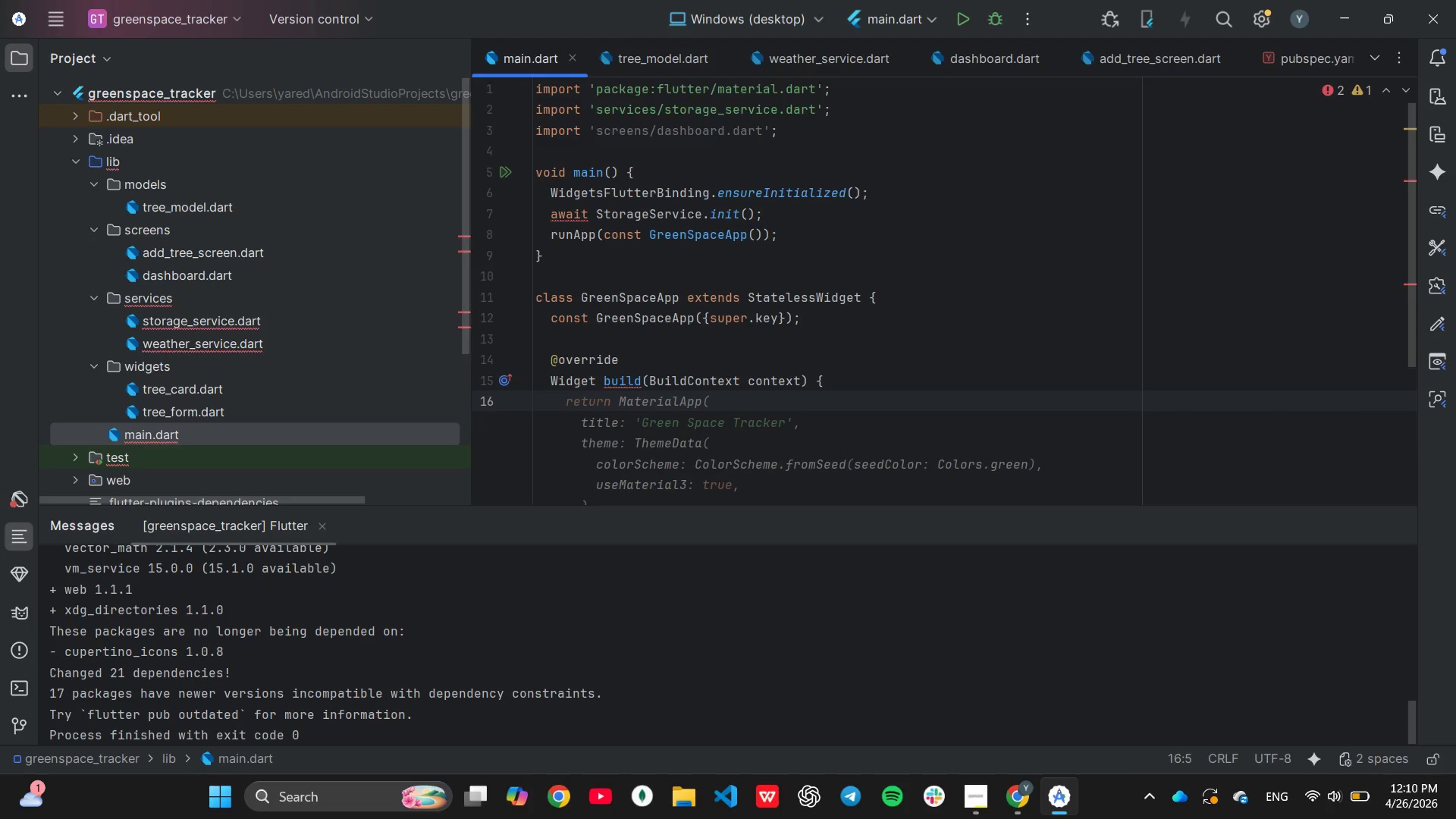 
key(Tab)
 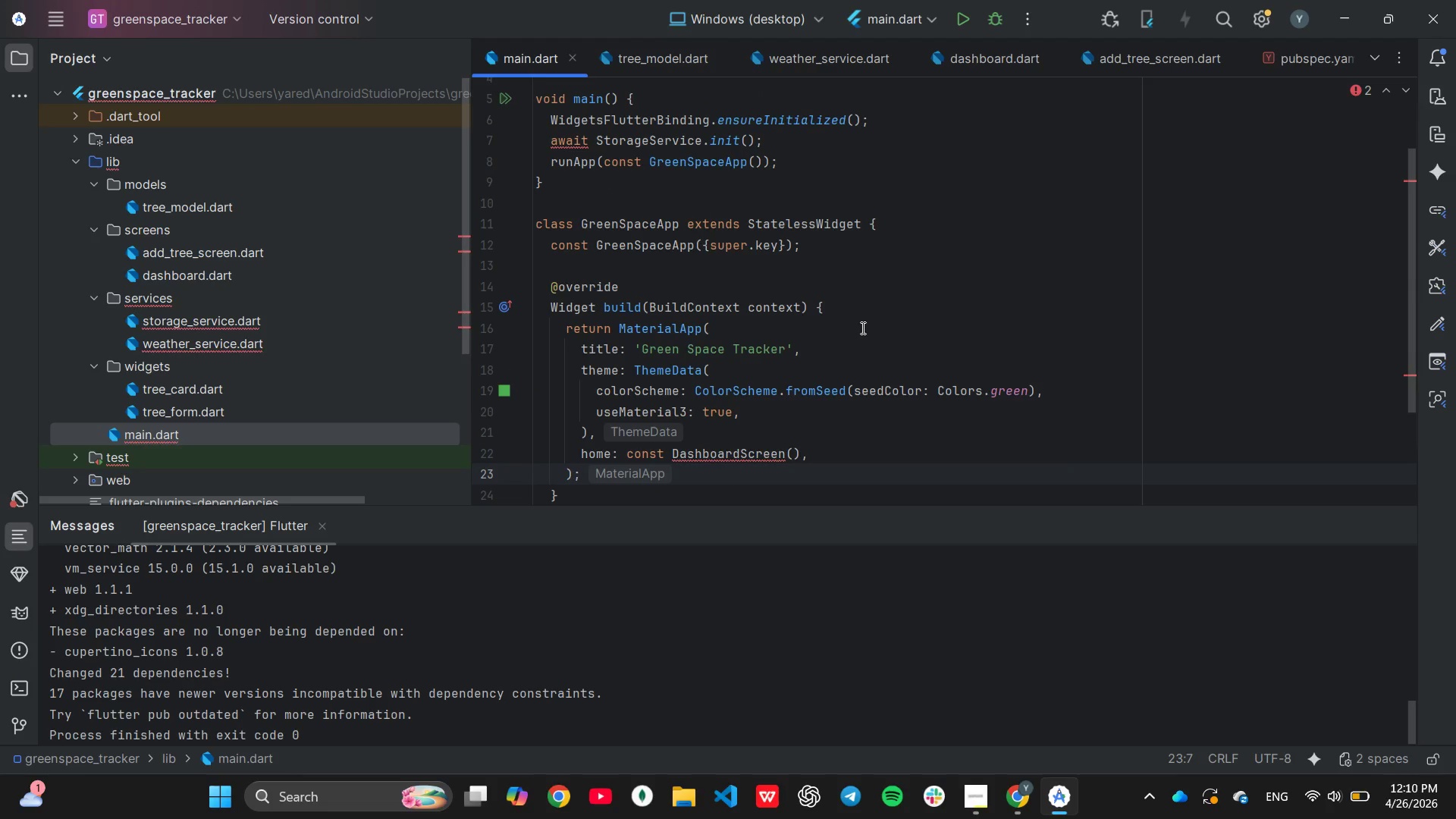 
wait(7.38)
 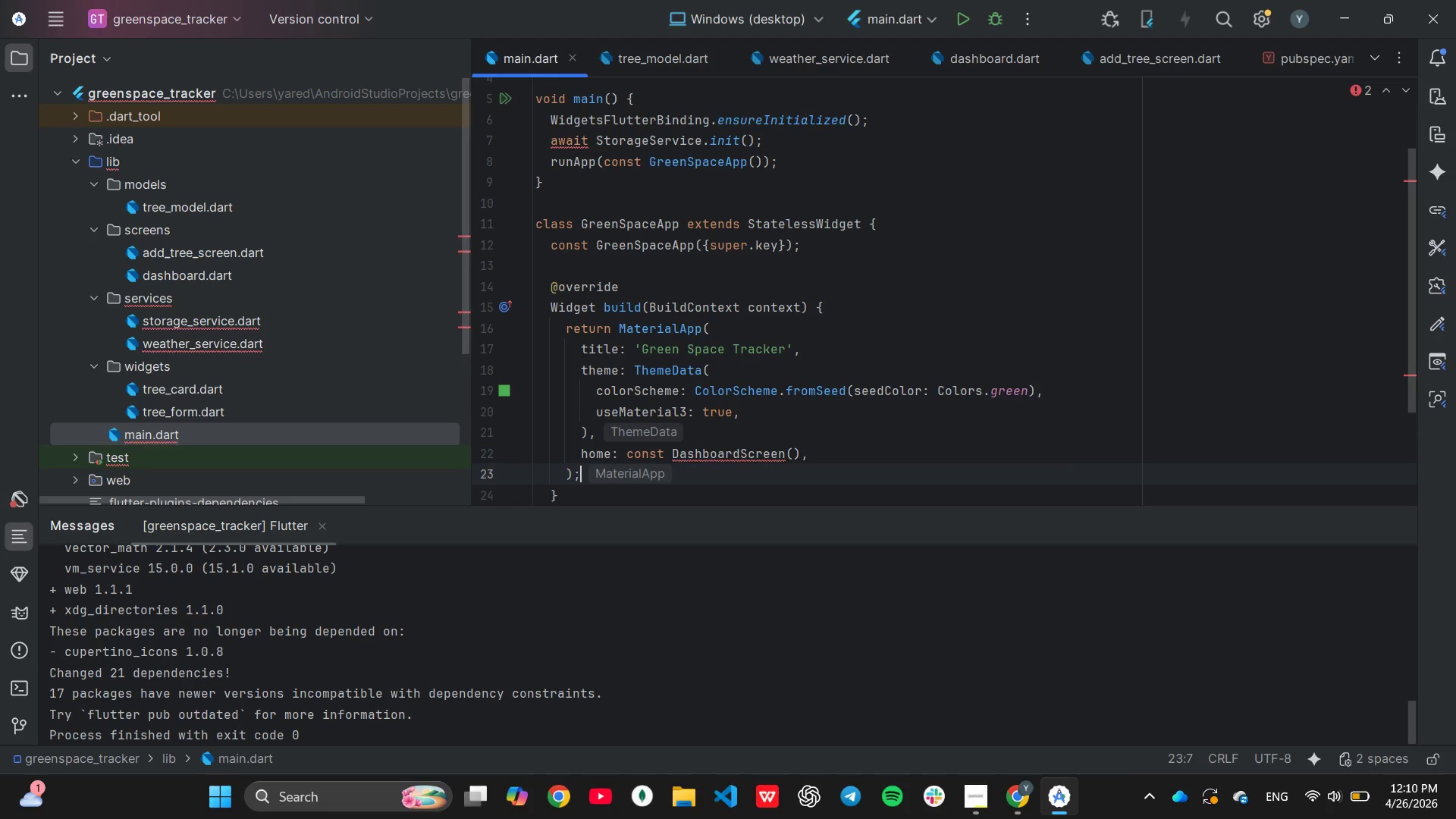 
left_click([808, 360])
 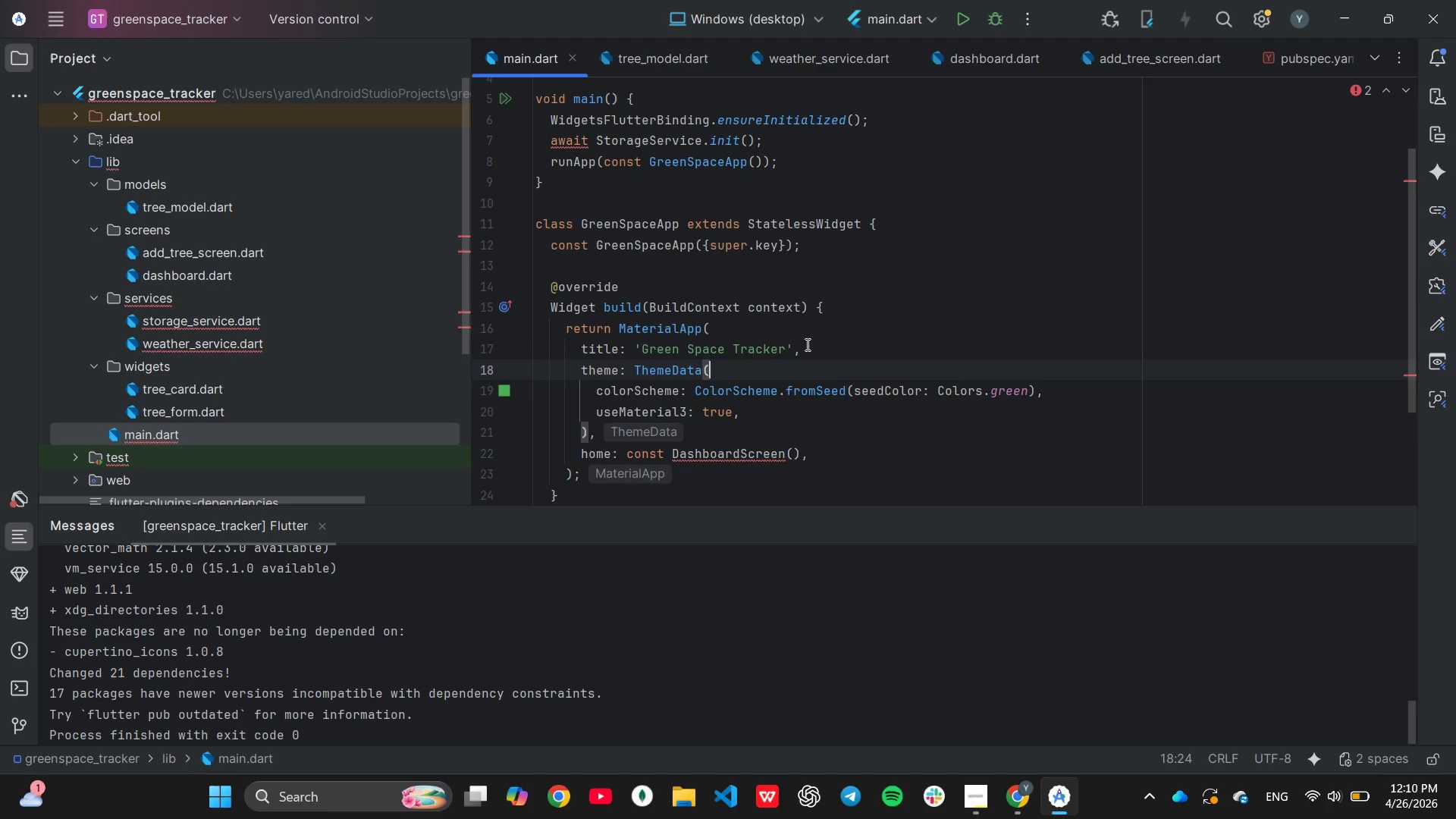 
left_click([806, 344])
 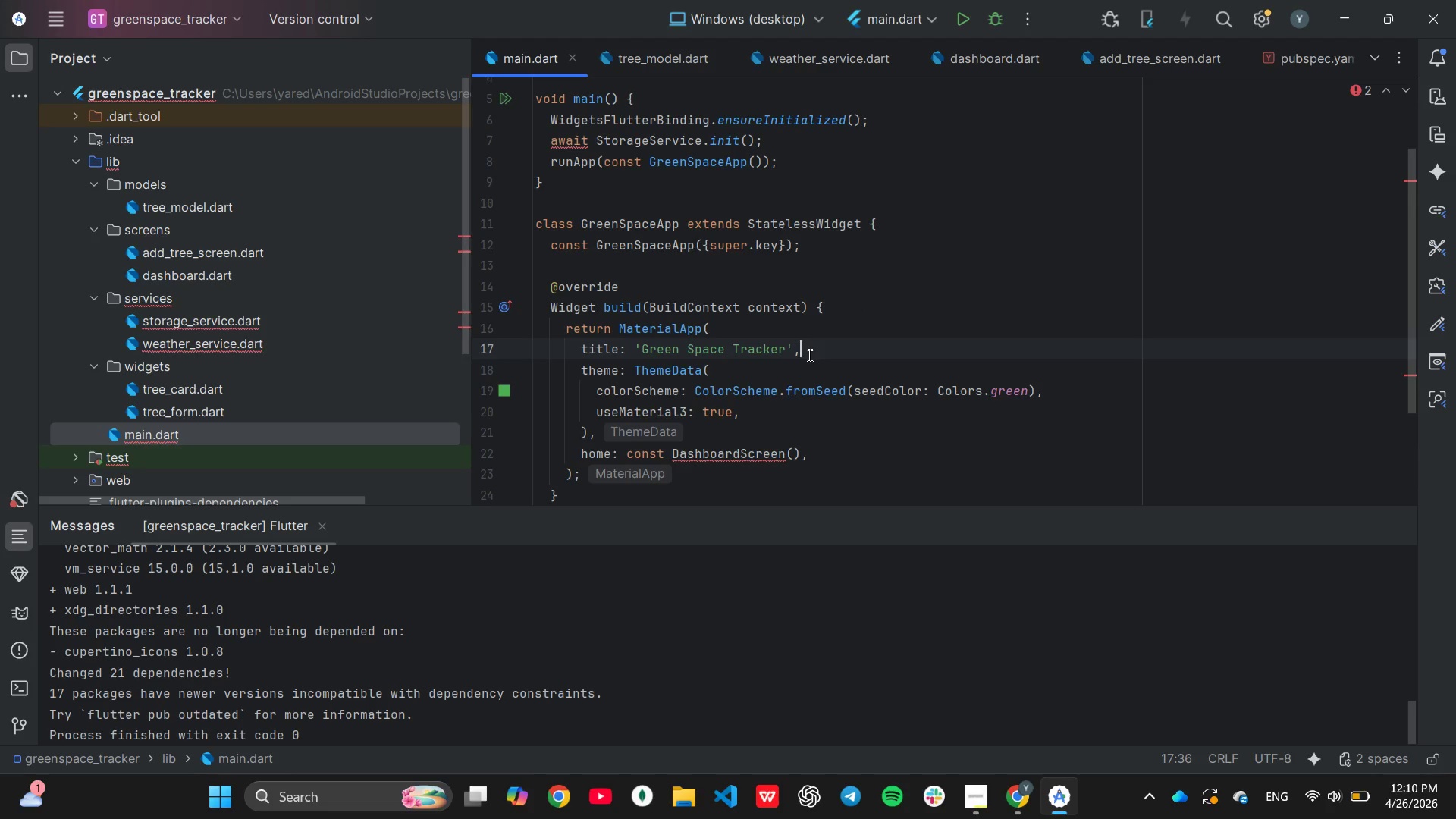 
key(Enter)
 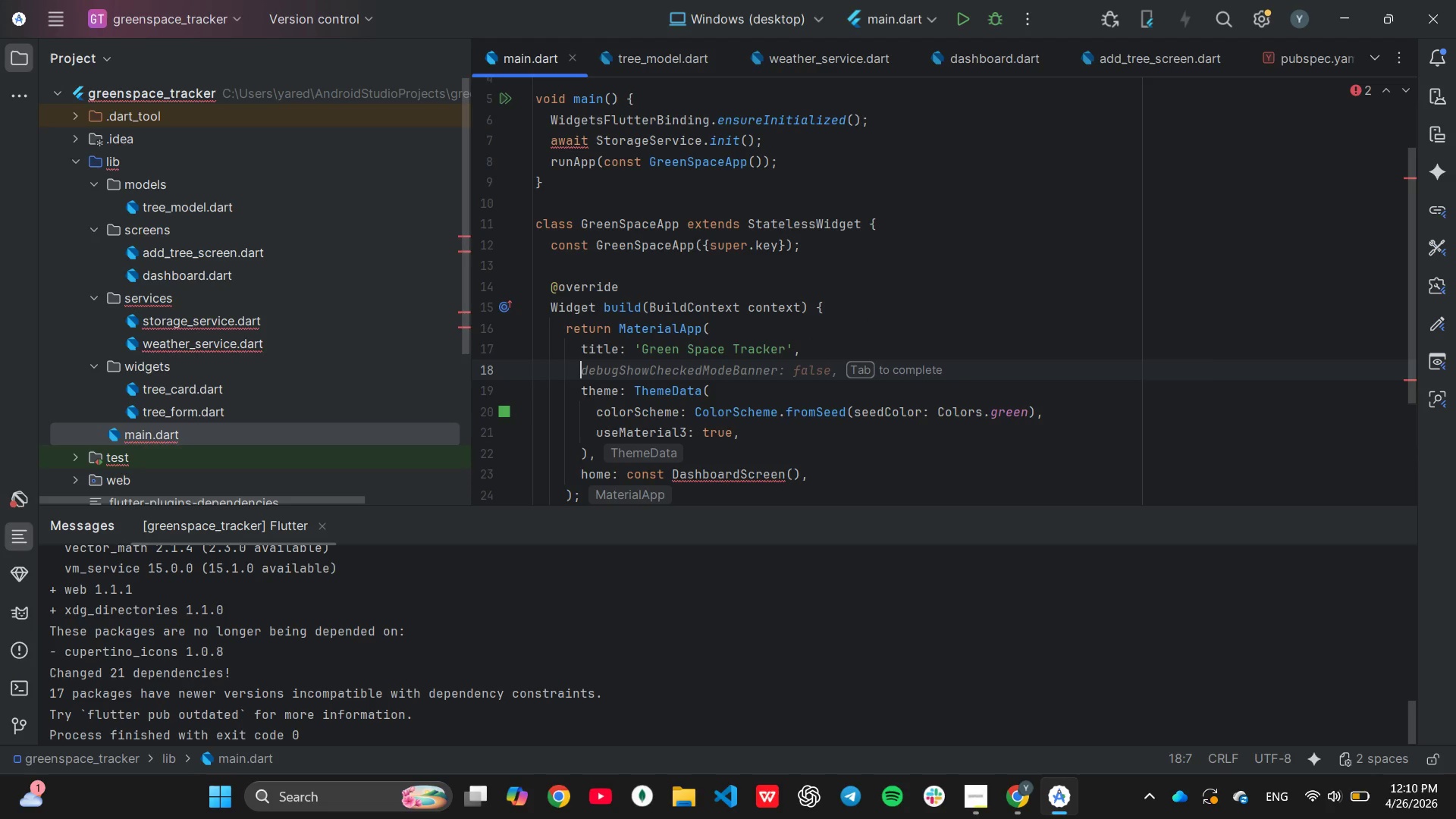 
type(de)
key(Tab)
 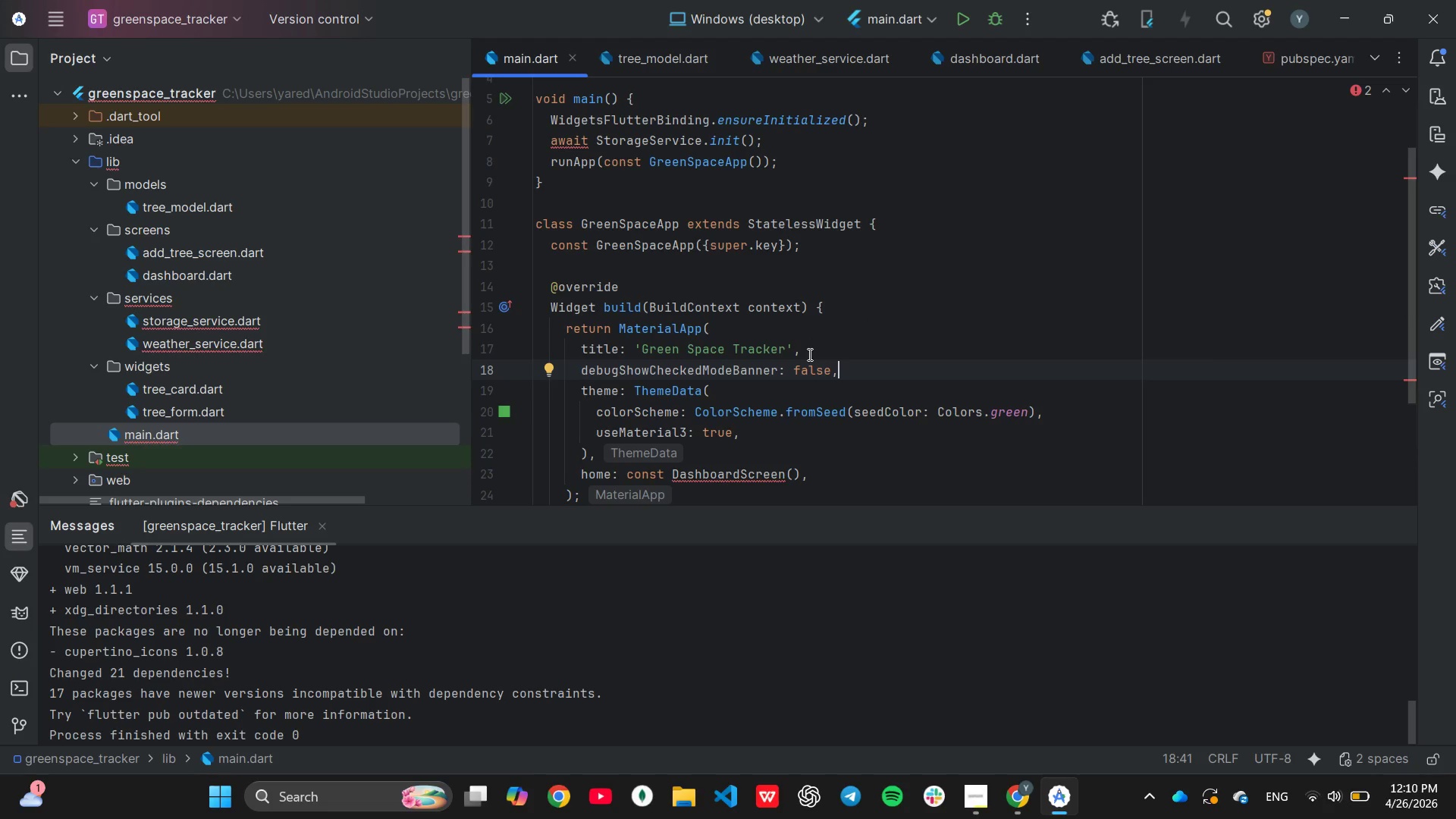 
wait(5.77)
 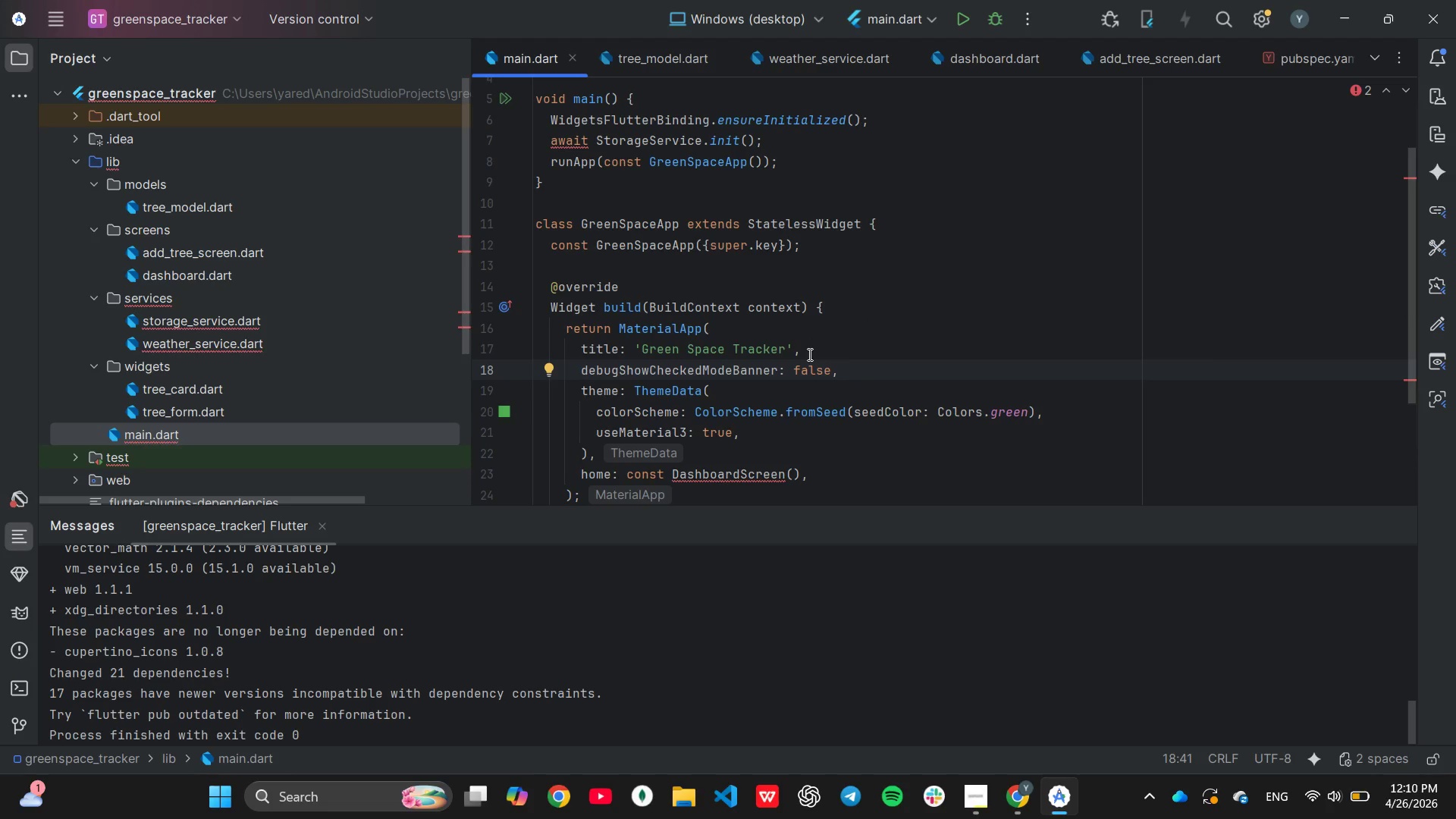 
scroll: coordinate [782, 388], scroll_direction: down, amount: 1.0
 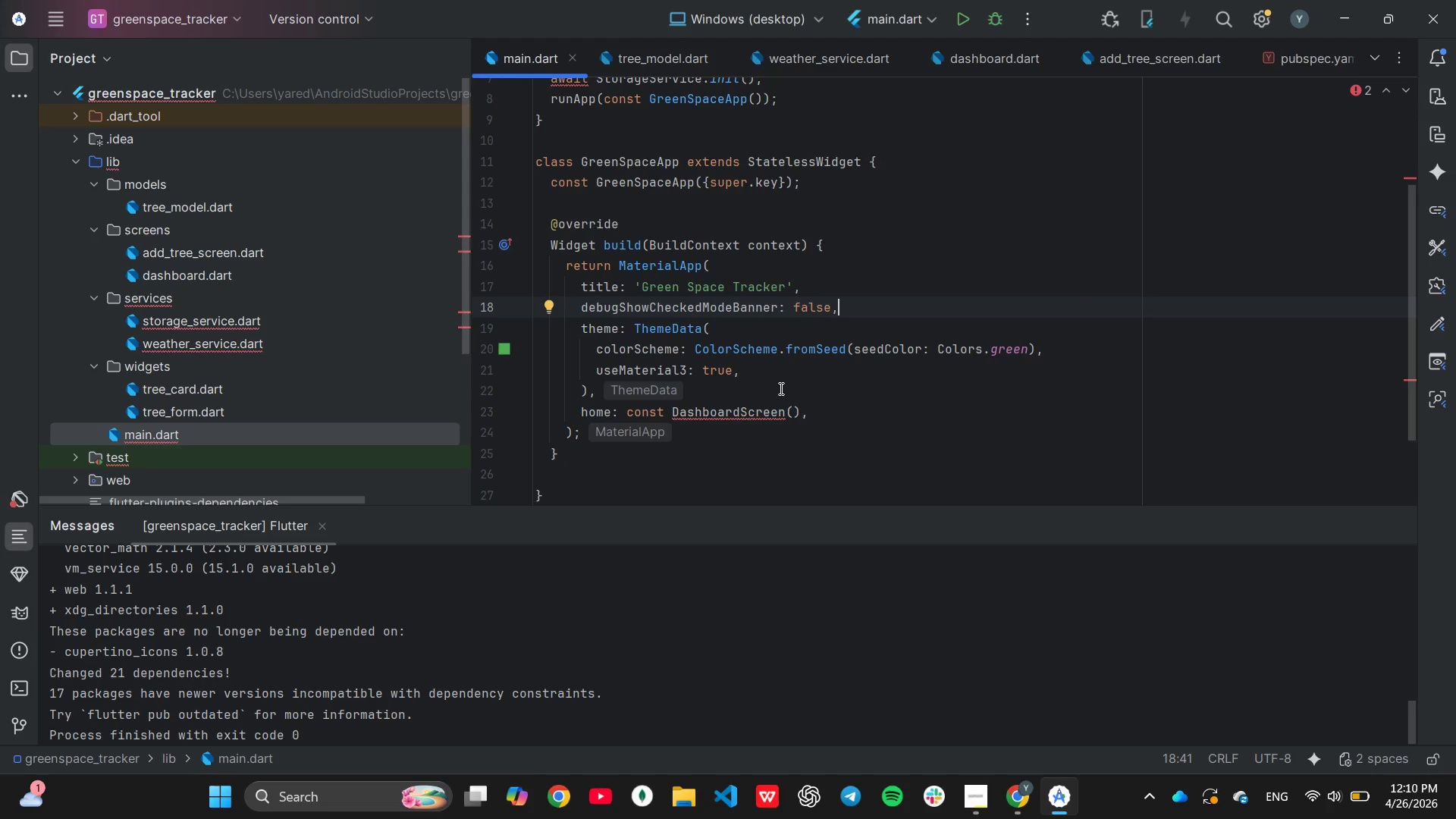 
left_click([780, 388])
 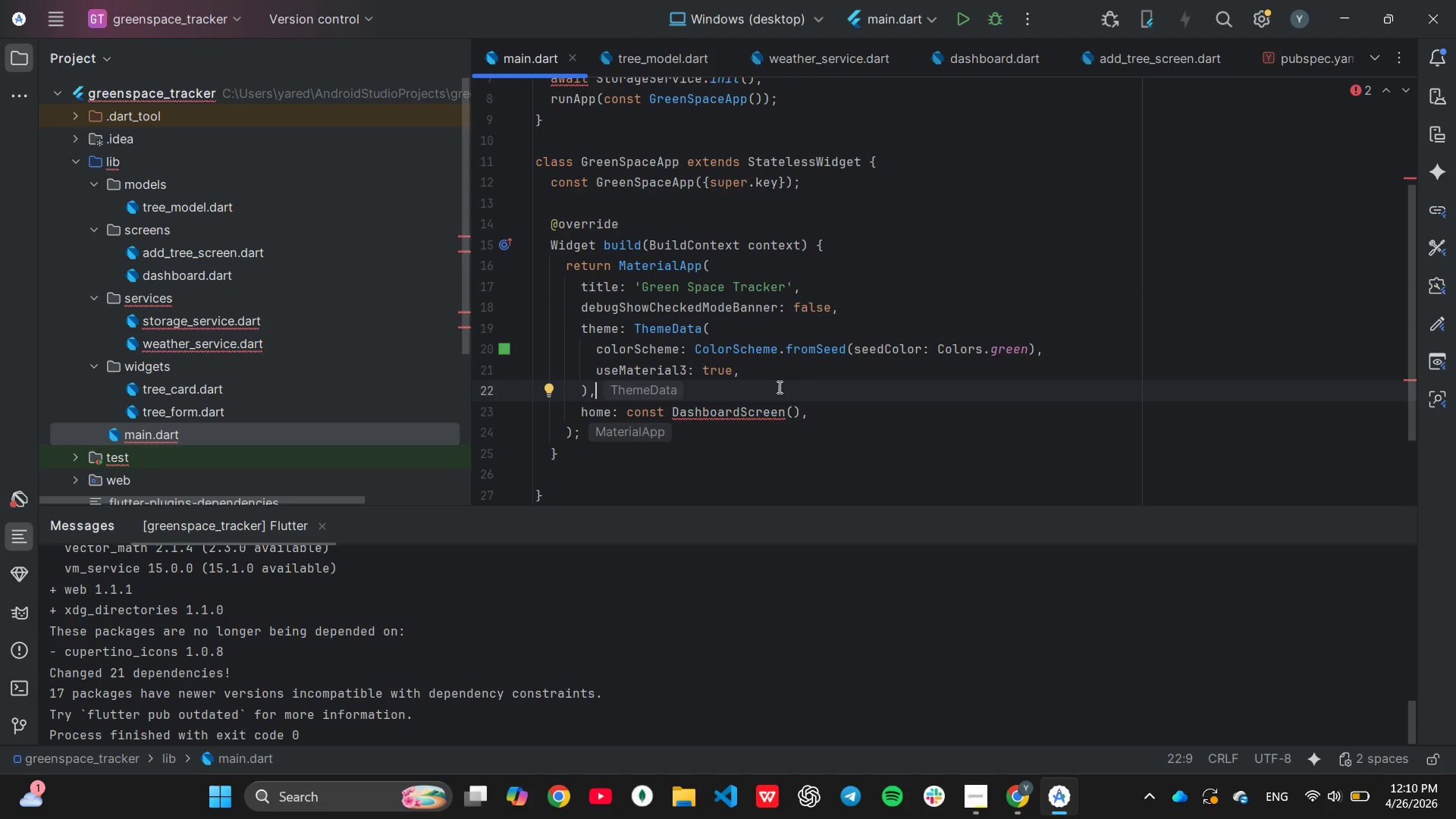 
wait(7.3)
 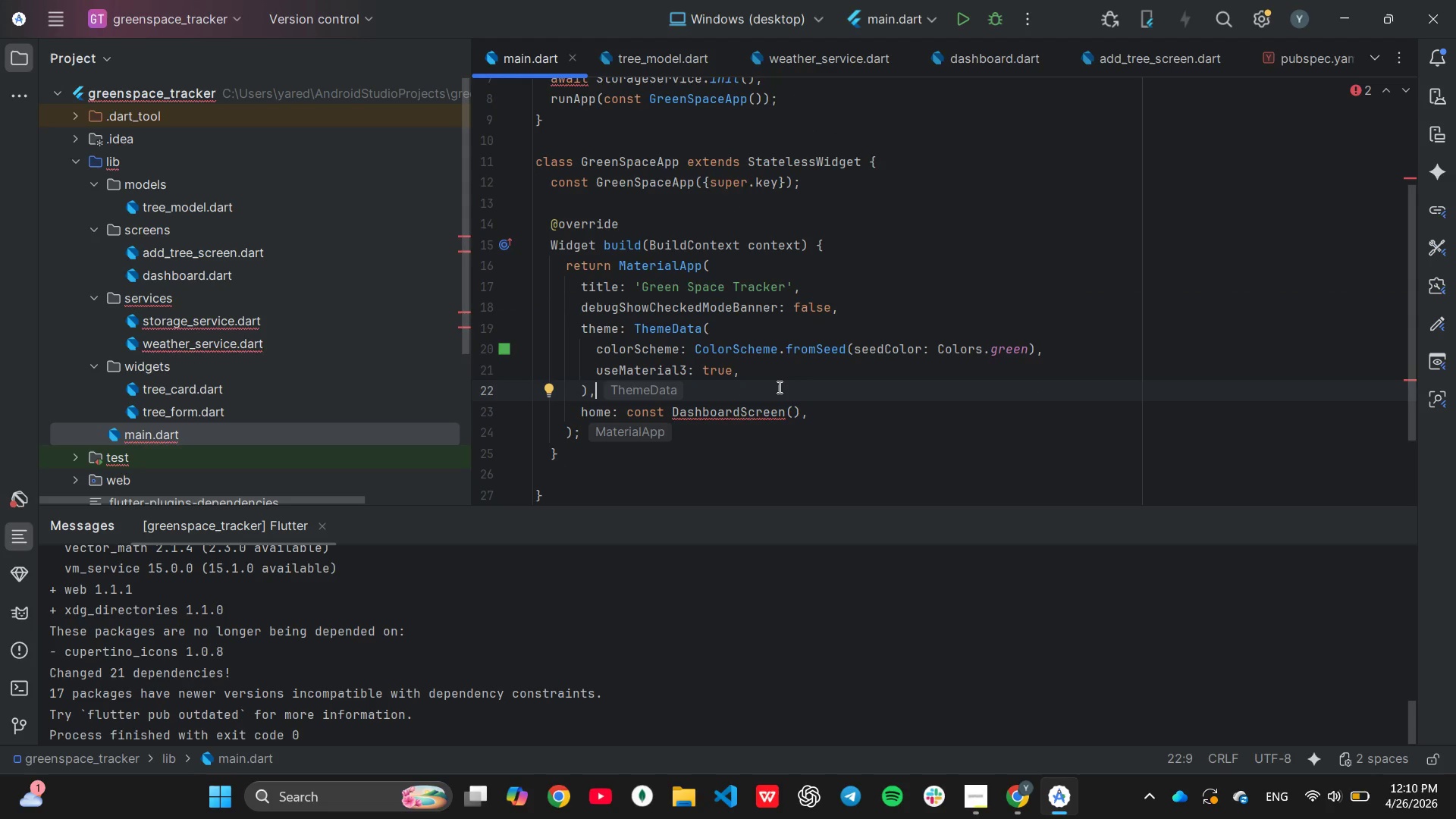 
left_click([864, 351])
 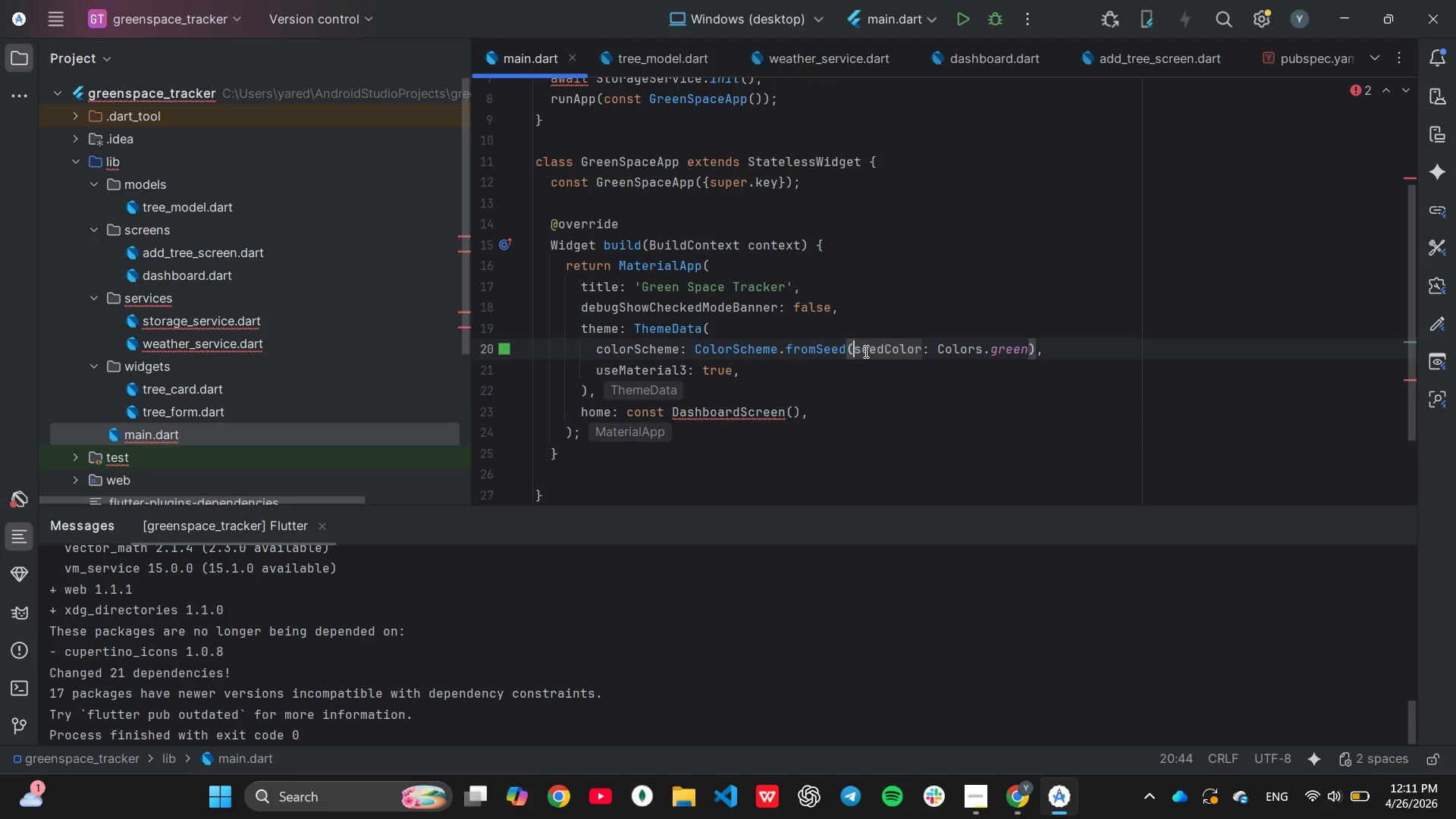 
key(ArrowLeft)
 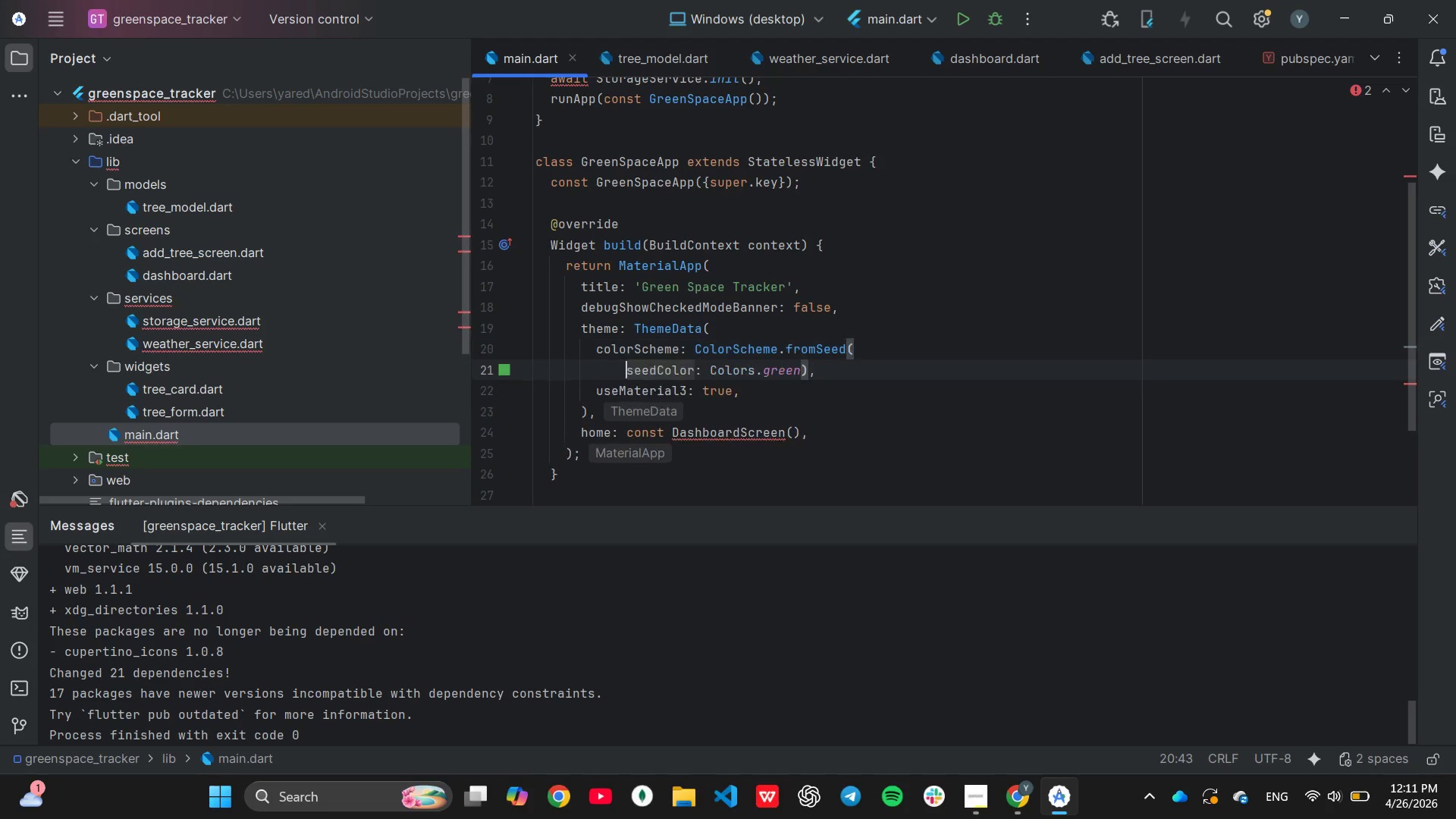 
key(Enter)
 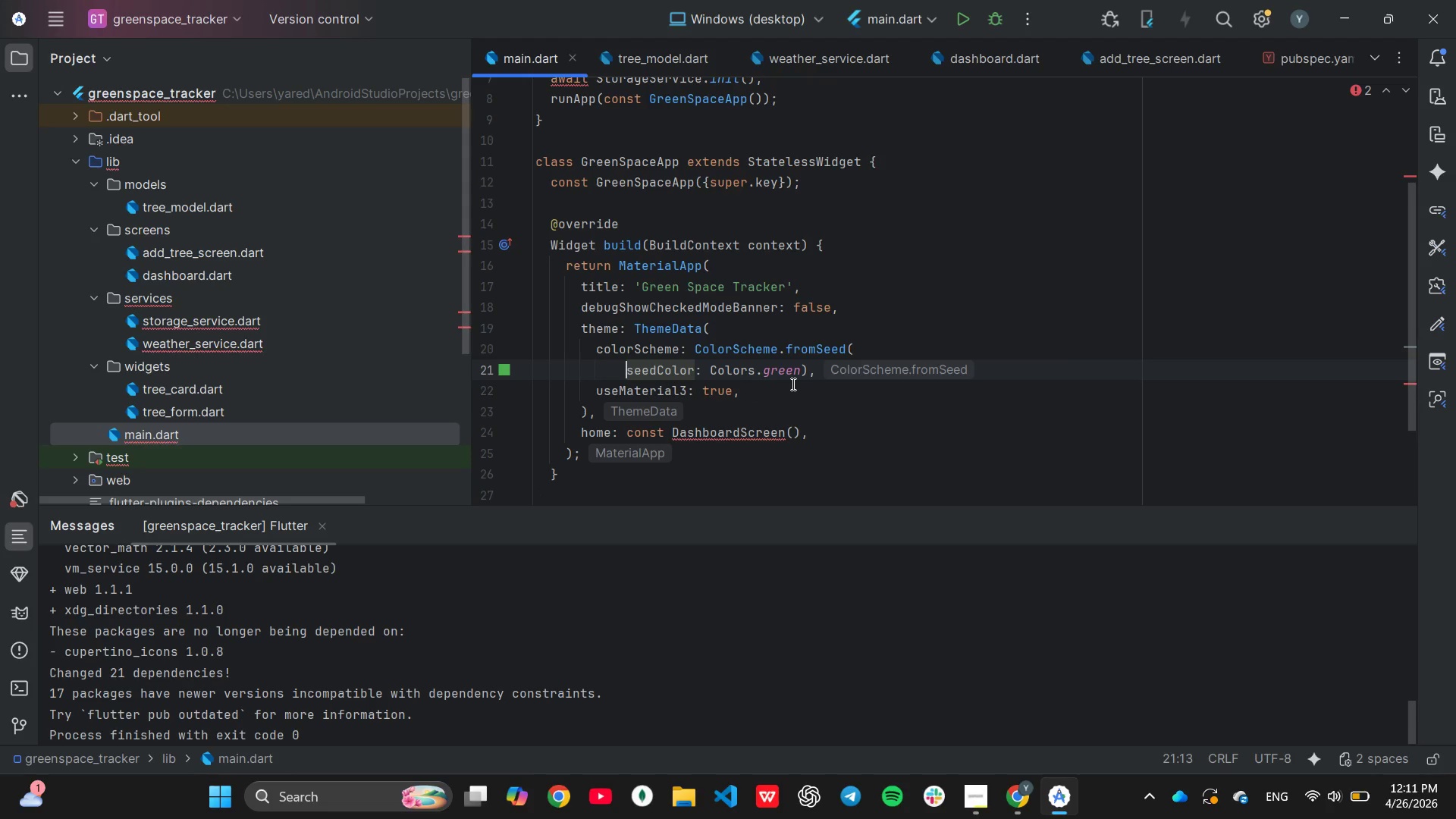 
left_click([796, 375])
 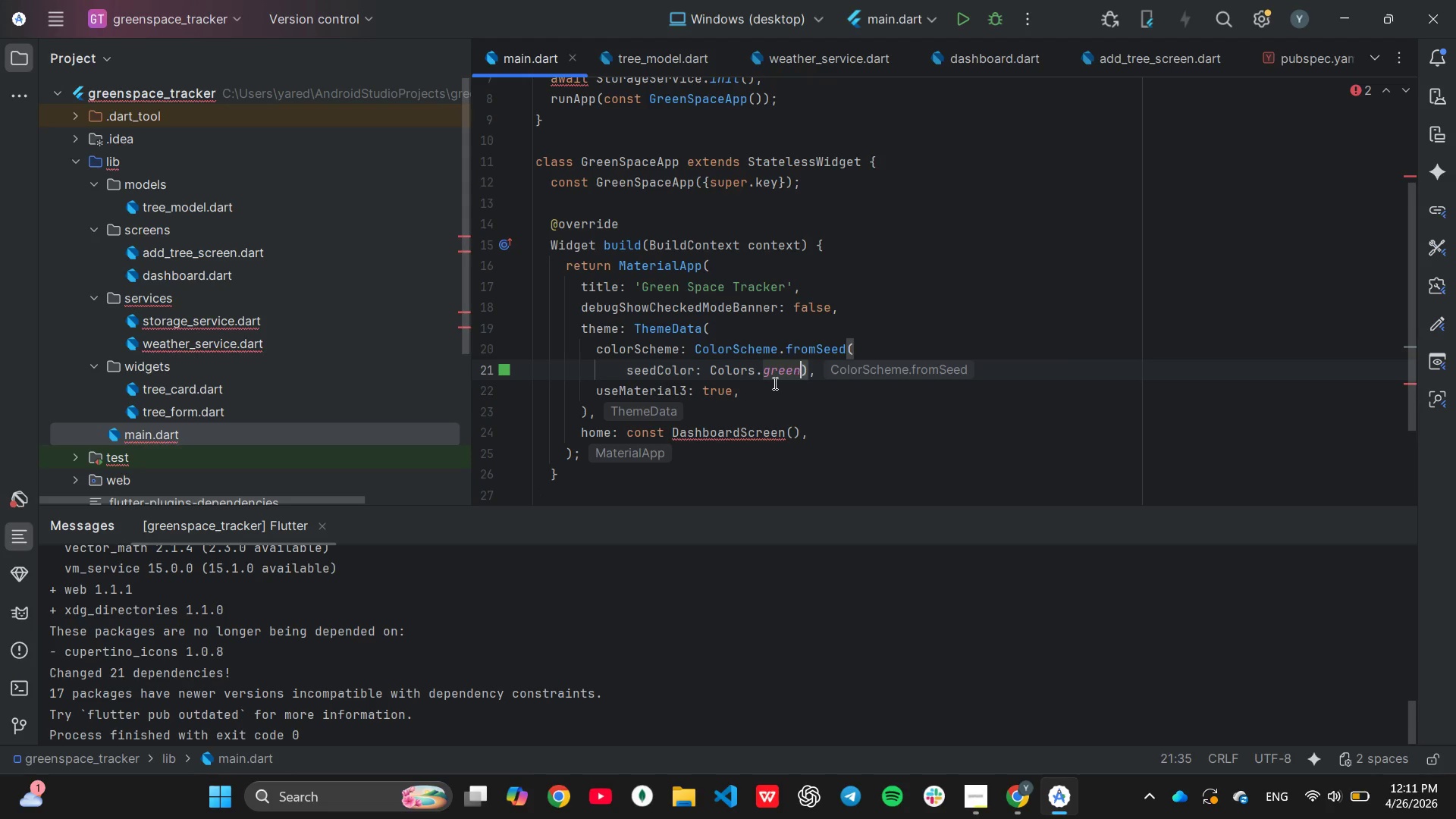 
key(ArrowRight)
 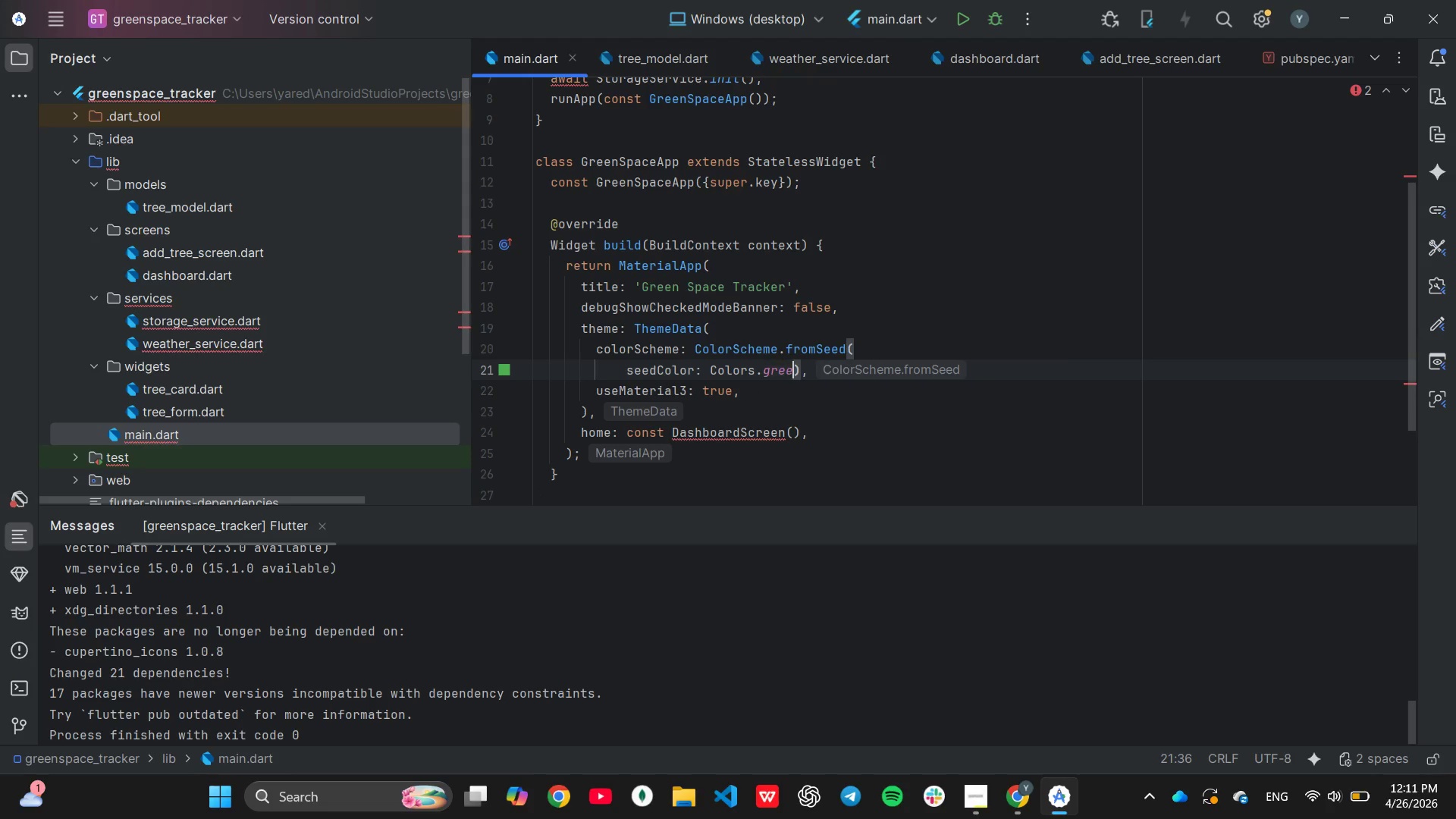 
key(Backspace)
key(Backspace)
key(Backspace)
key(Backspace)
key(Backspace)
key(Backspace)
key(Backspace)
key(Backspace)
key(Backspace)
key(Backspace)
key(Backspace)
key(Backspace)
type(const Color(0)
 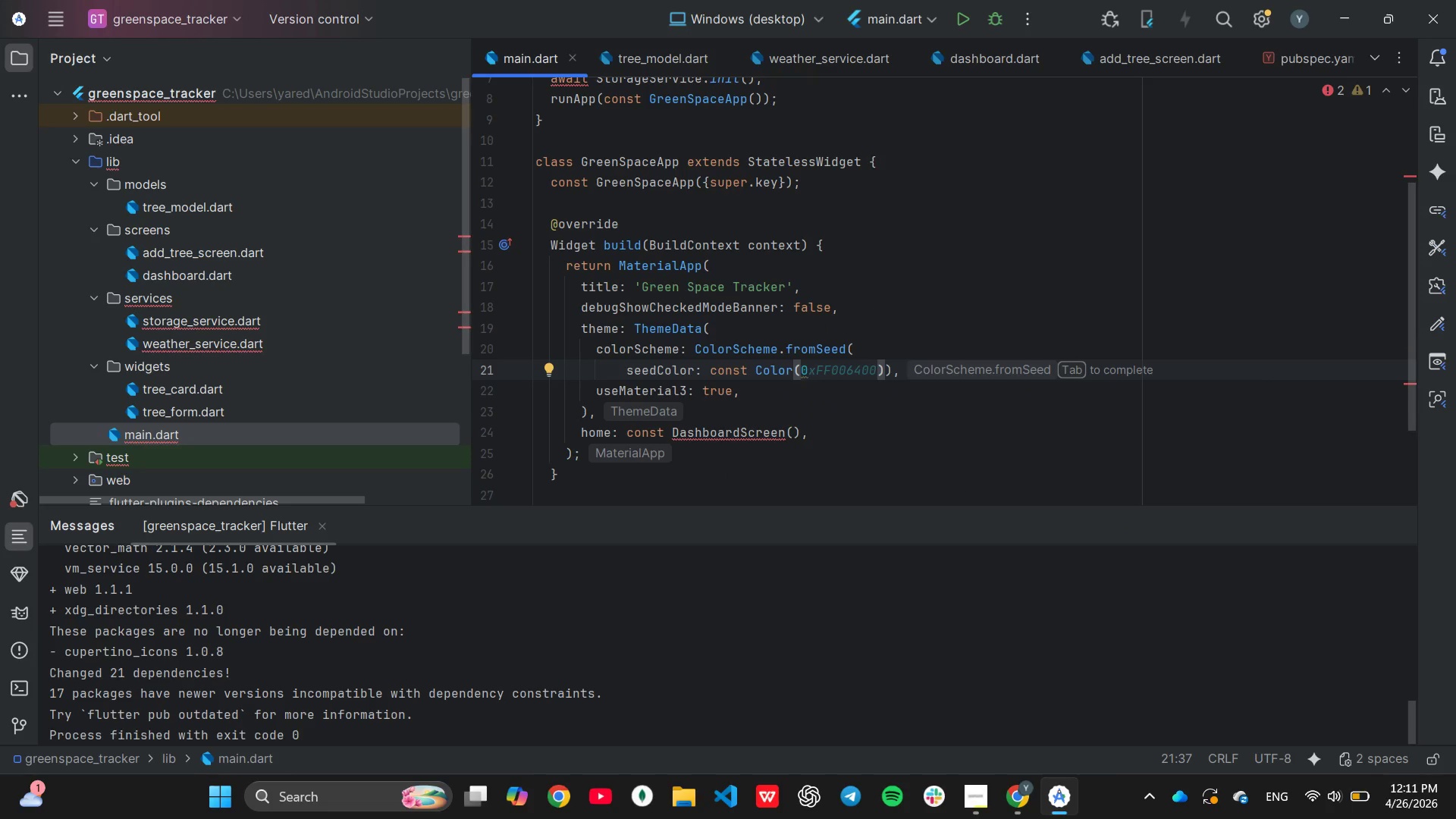 
type(xFF2E7D32)
 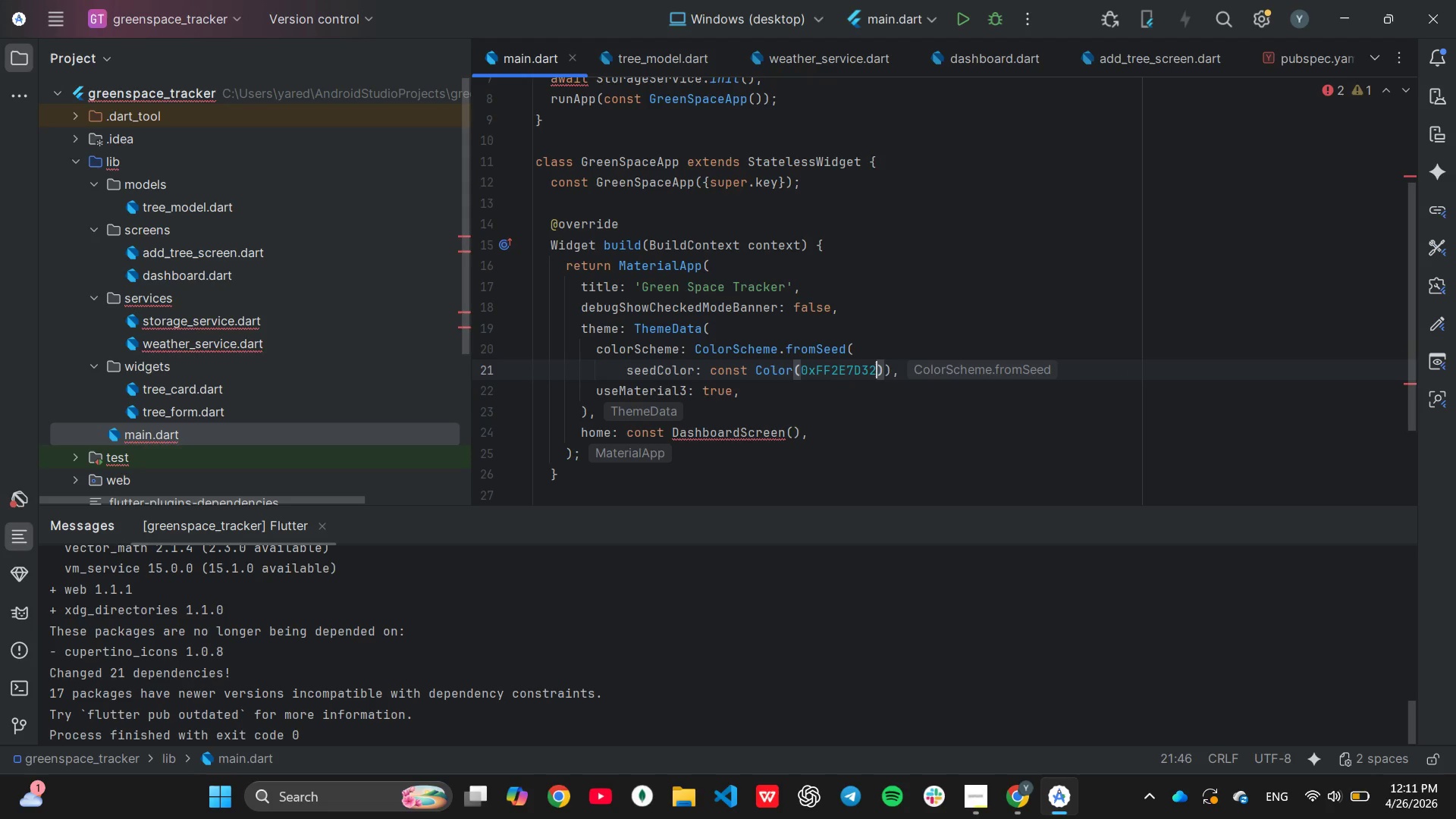 
wait(16.86)
 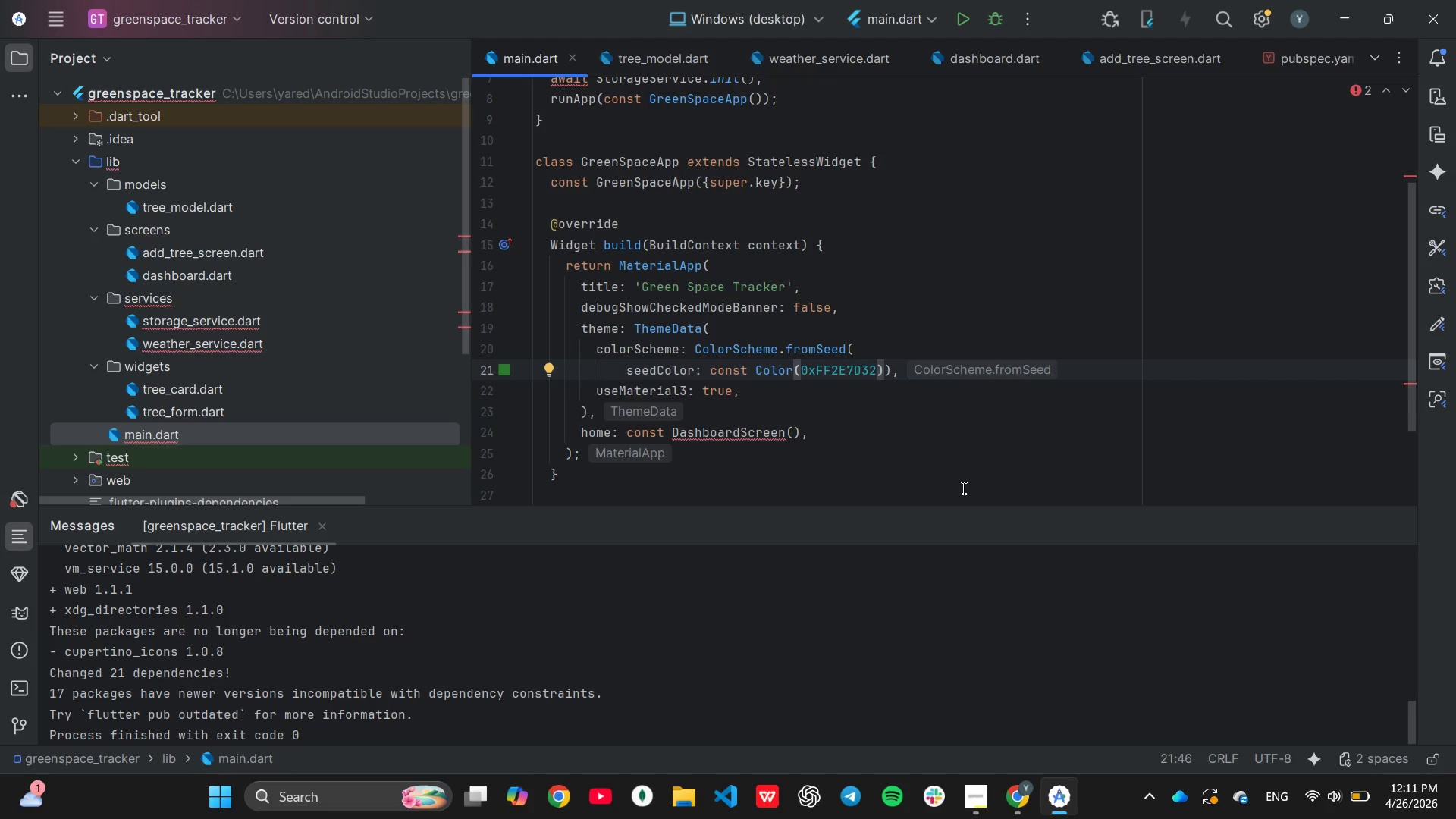 
key(ArrowRight)
 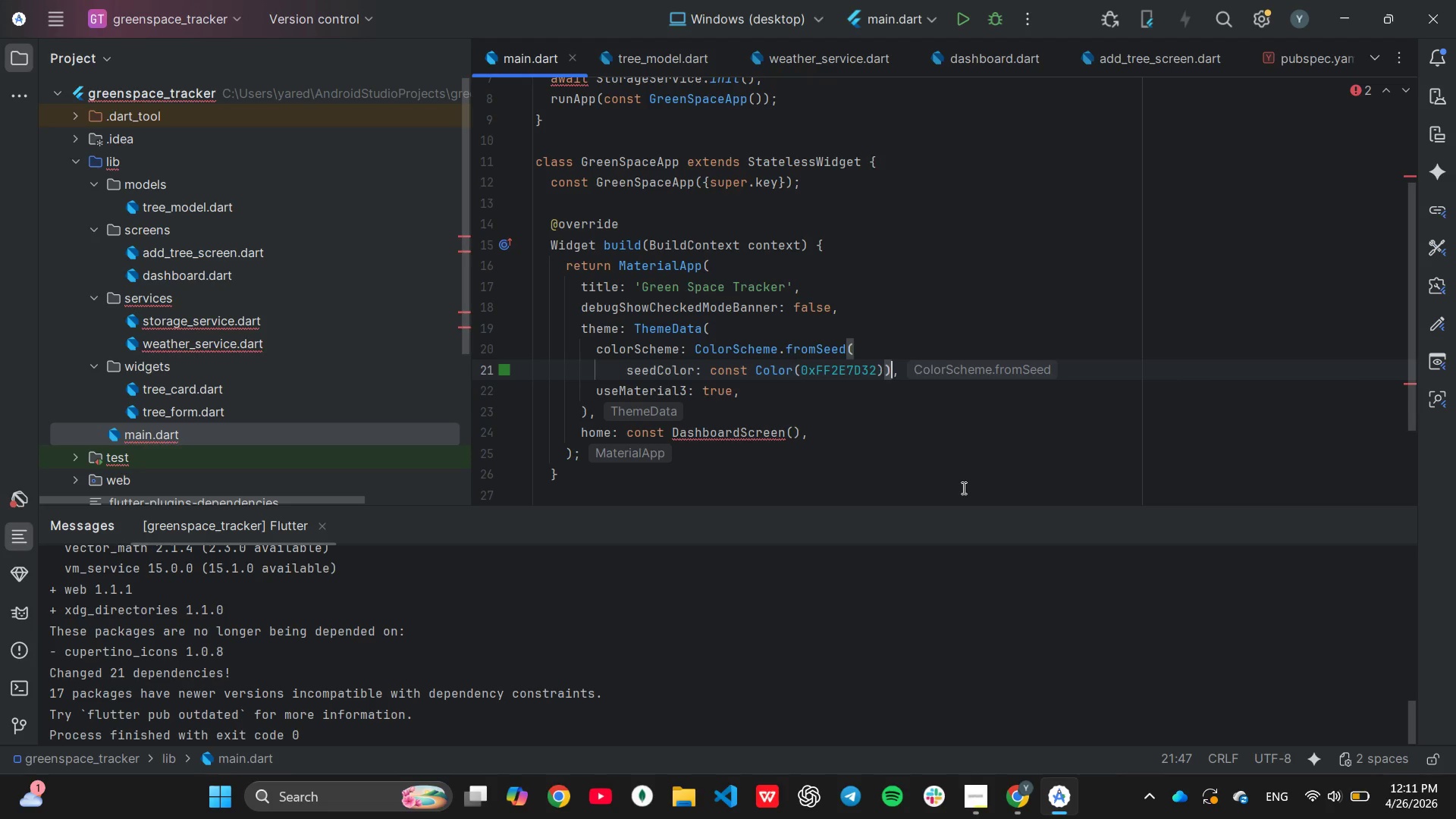 
key(ArrowRight)
 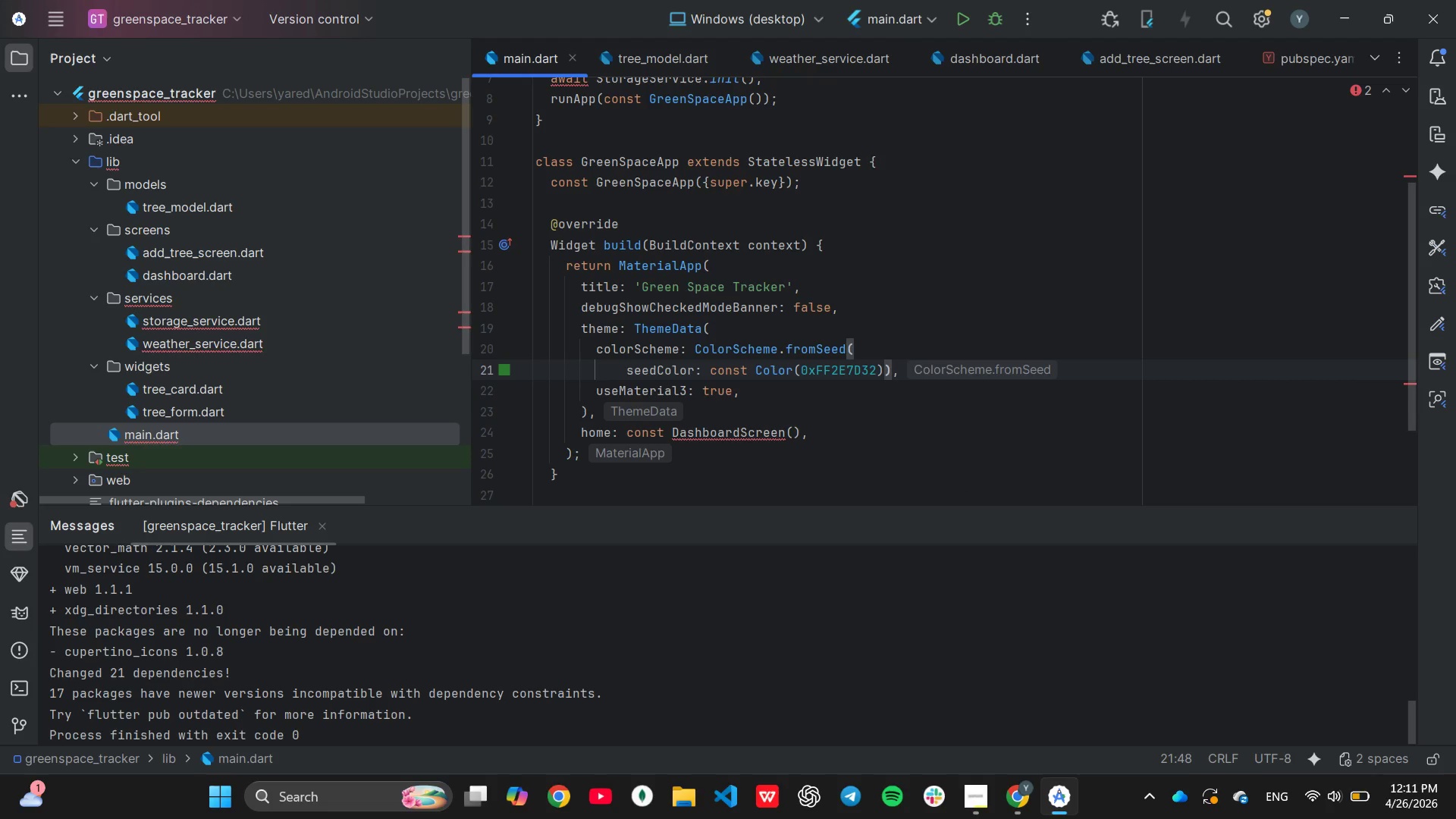 
key(Backspace)
 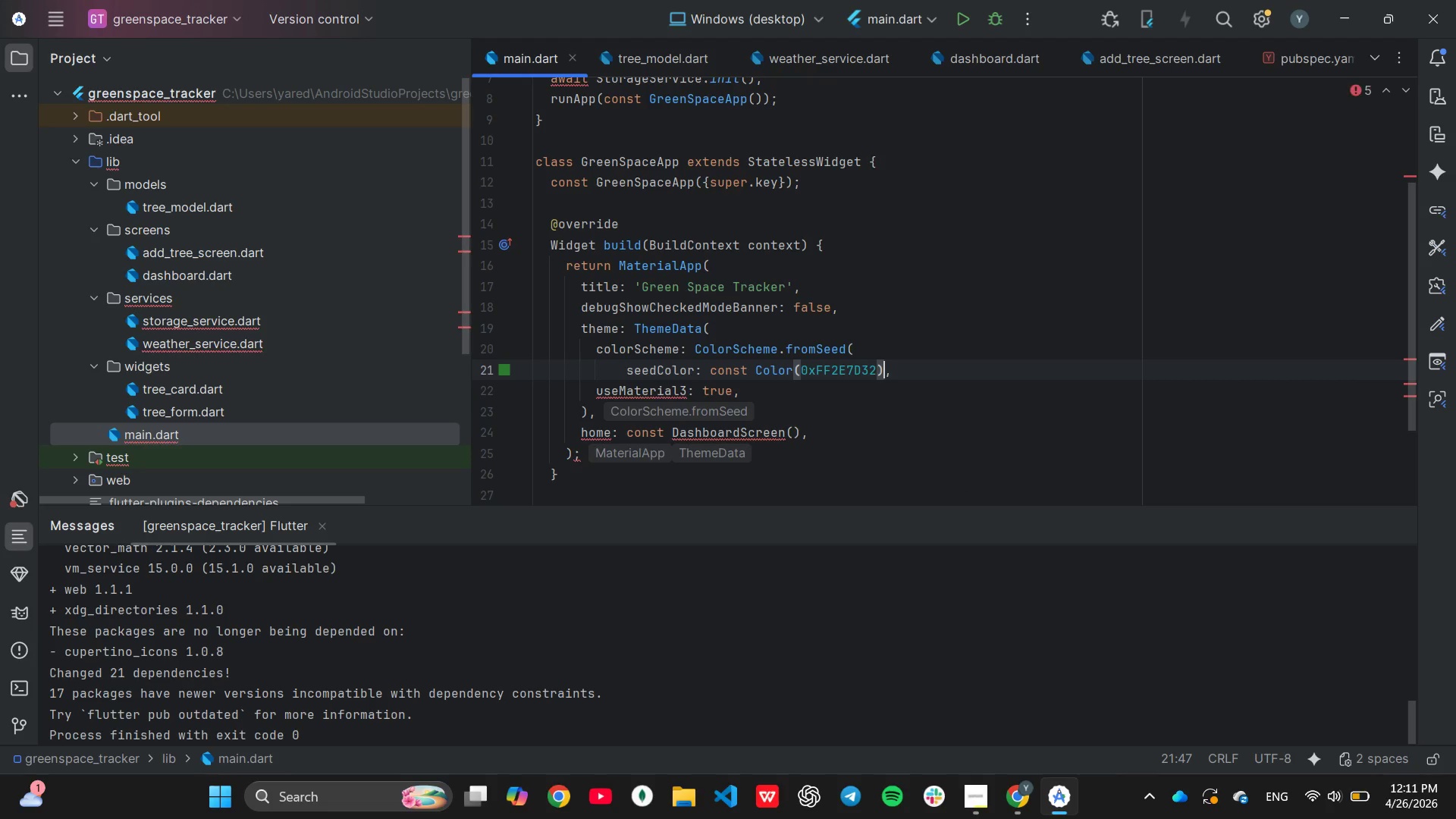 
key(ArrowRight)
 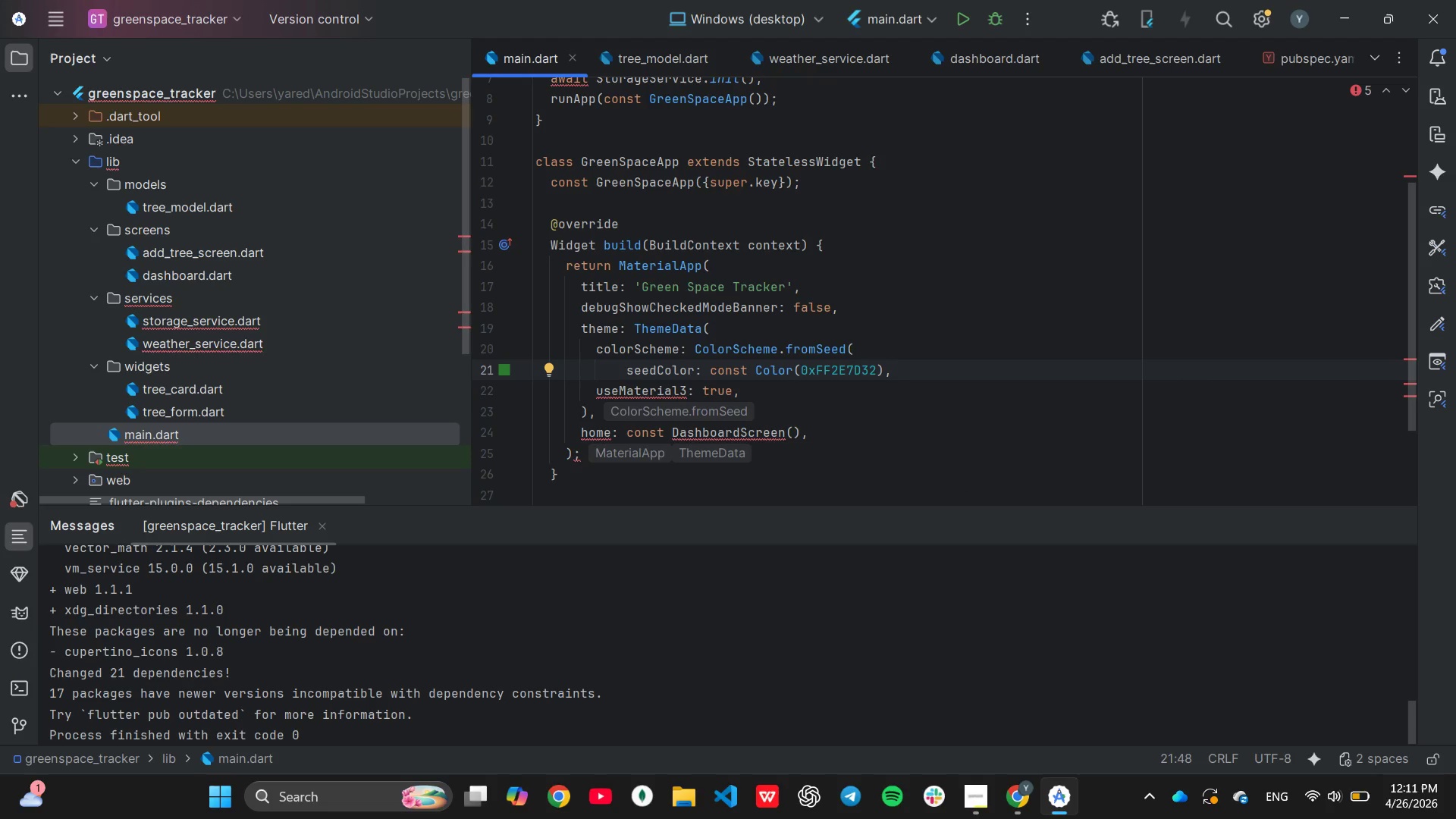 
key(Control+ControlLeft)
 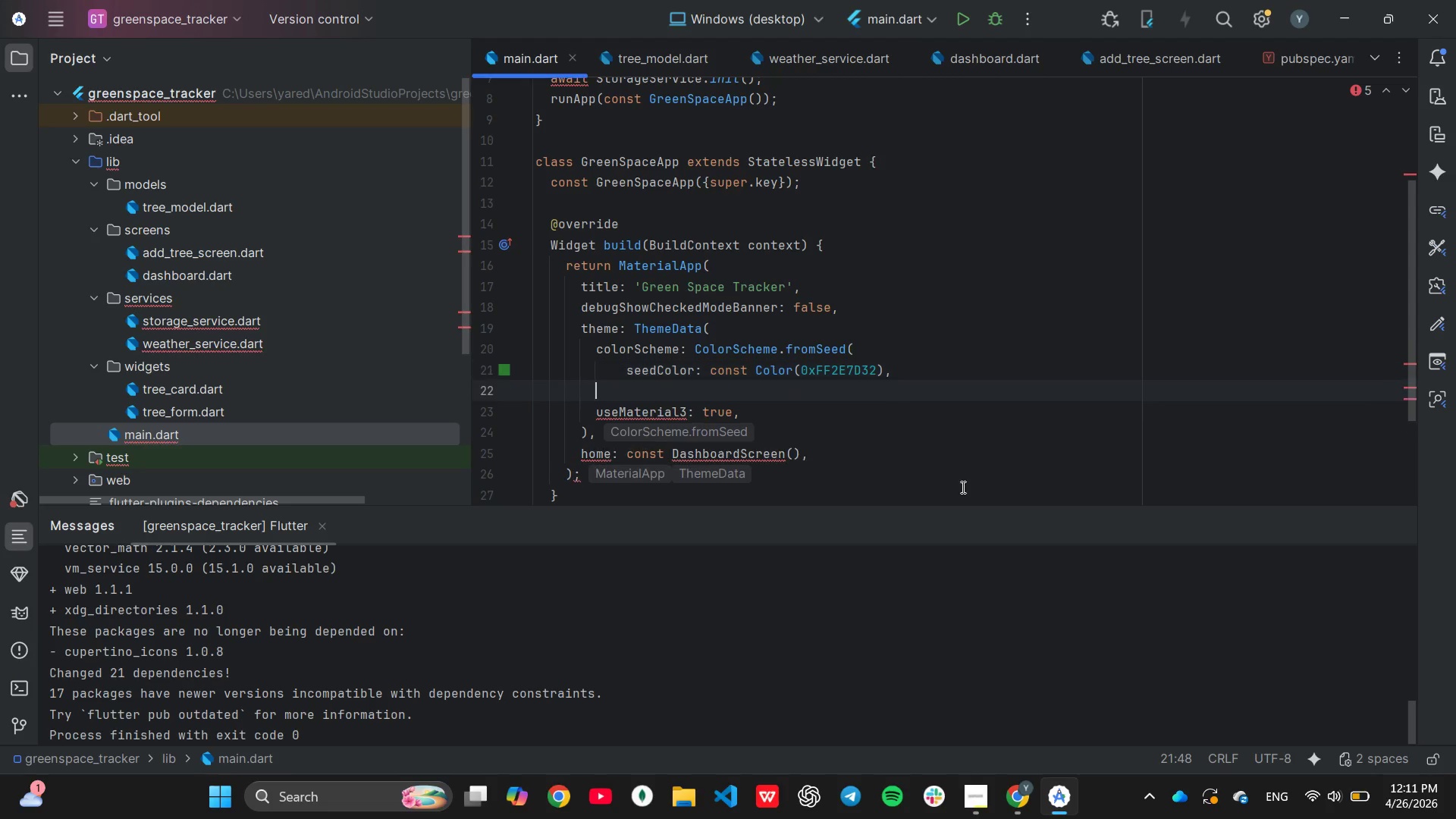 
key(Enter)
 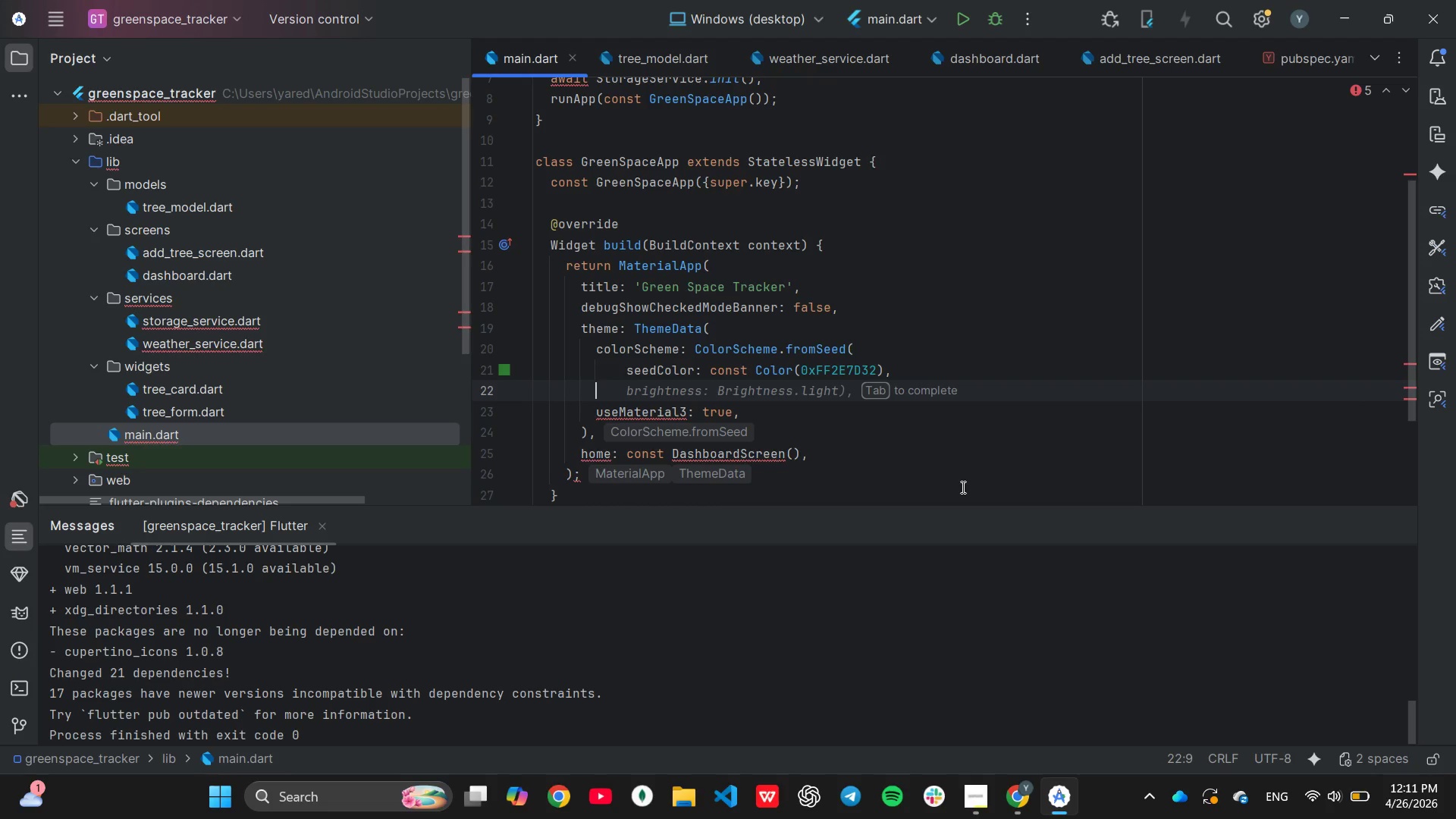 
key(Backspace)
 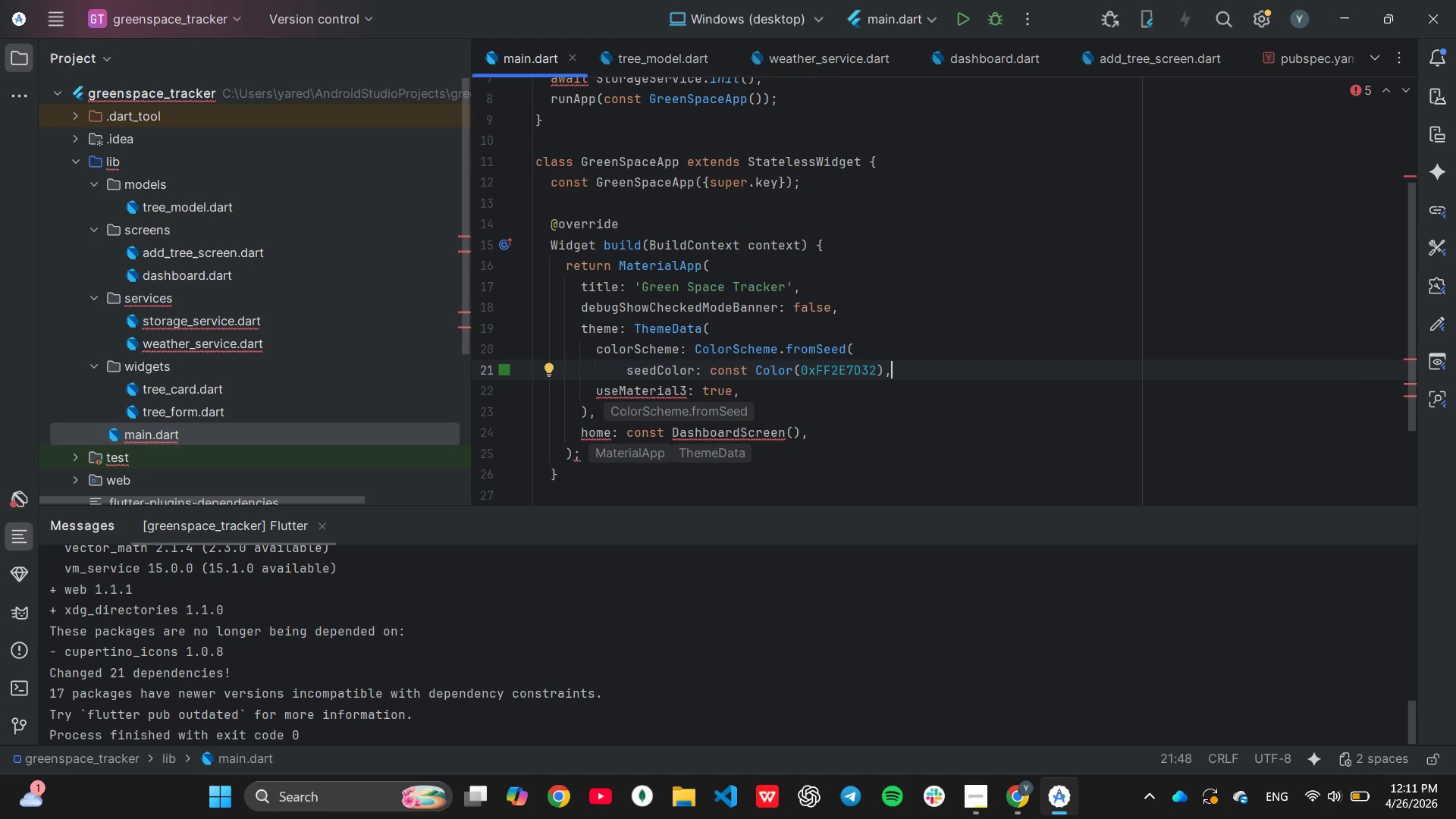 
key(Enter)
 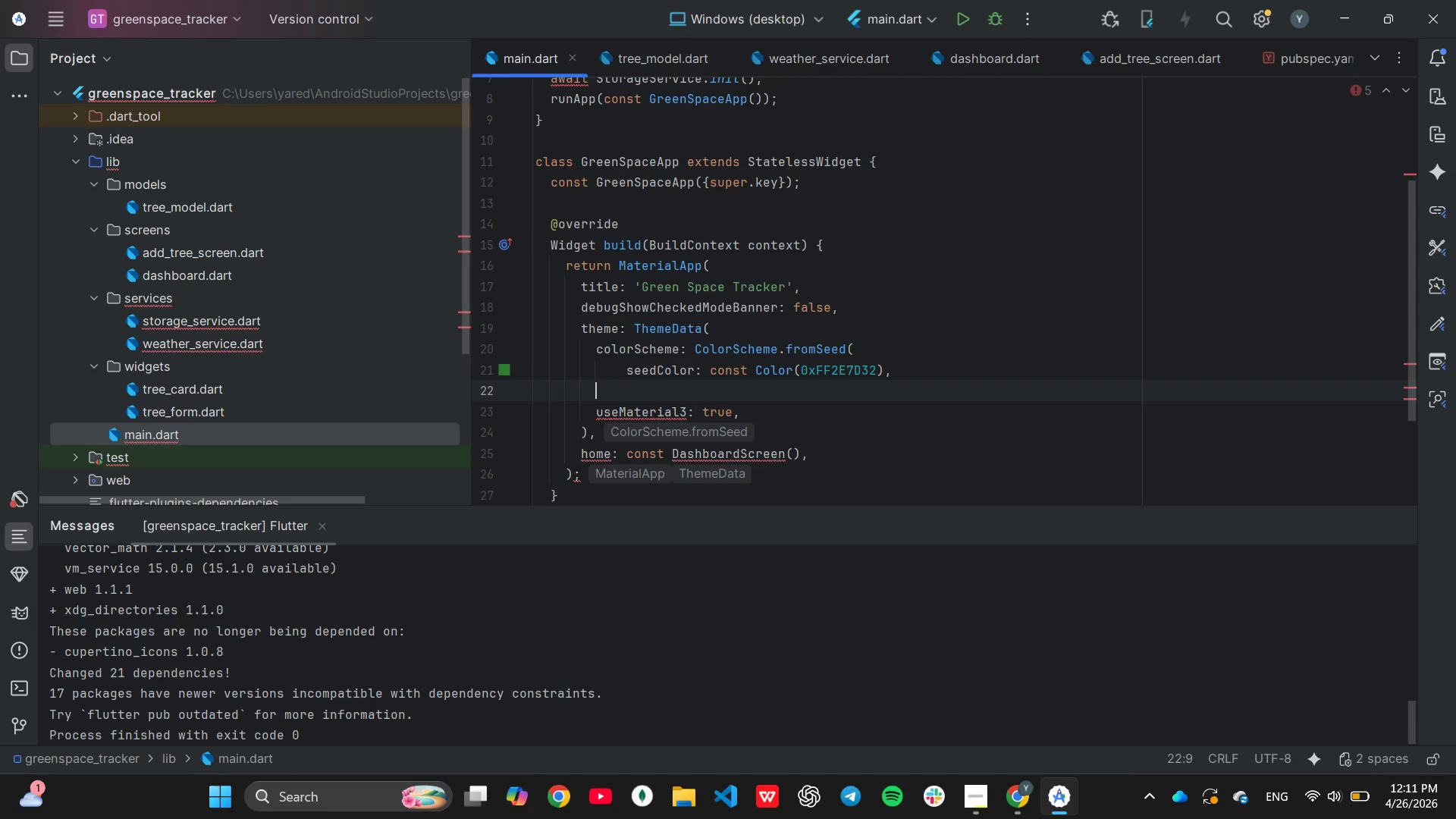 
key(Tab)
key(Tab)
type(pr)
key(Tab)
 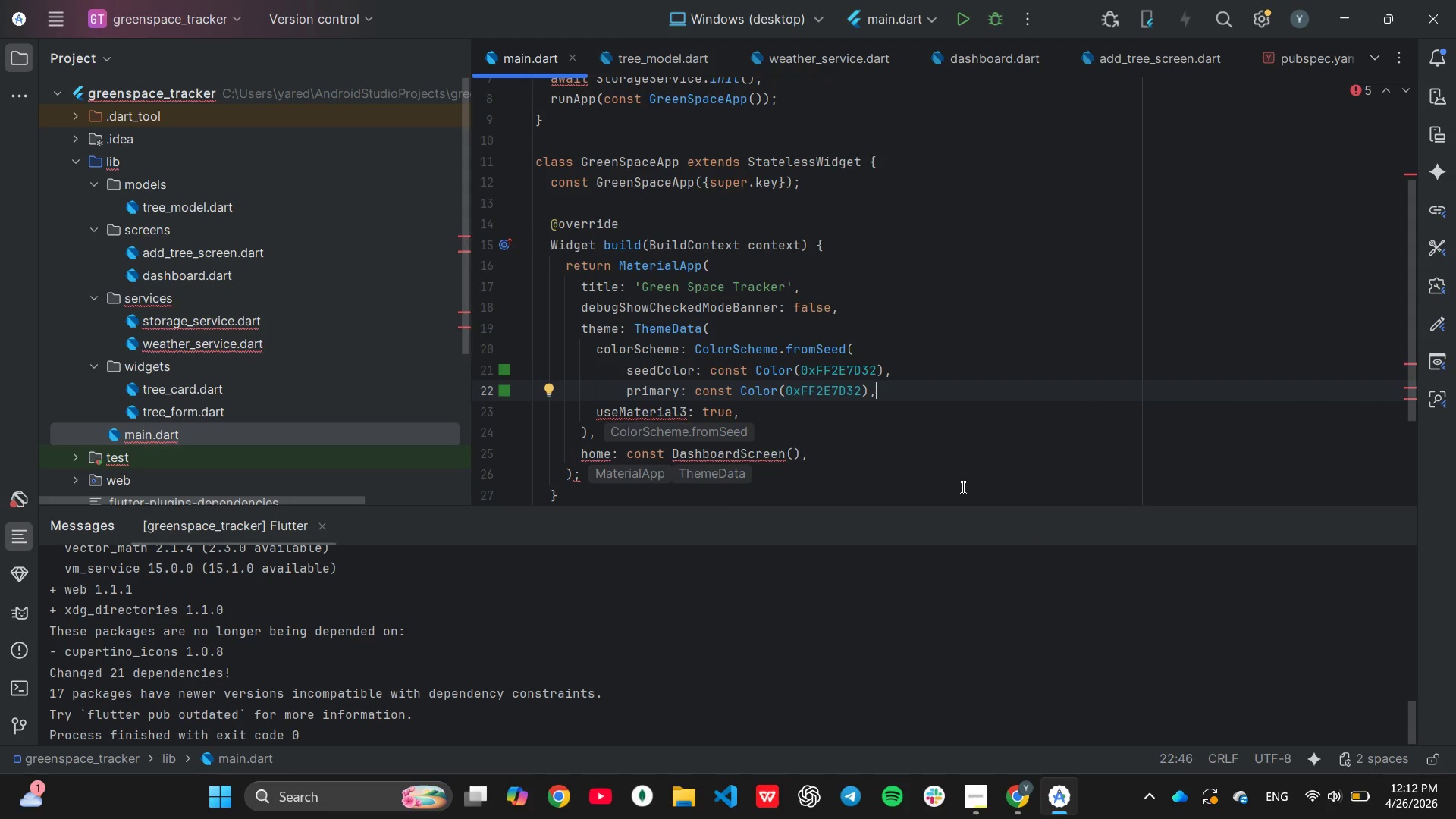 
wait(5.36)
 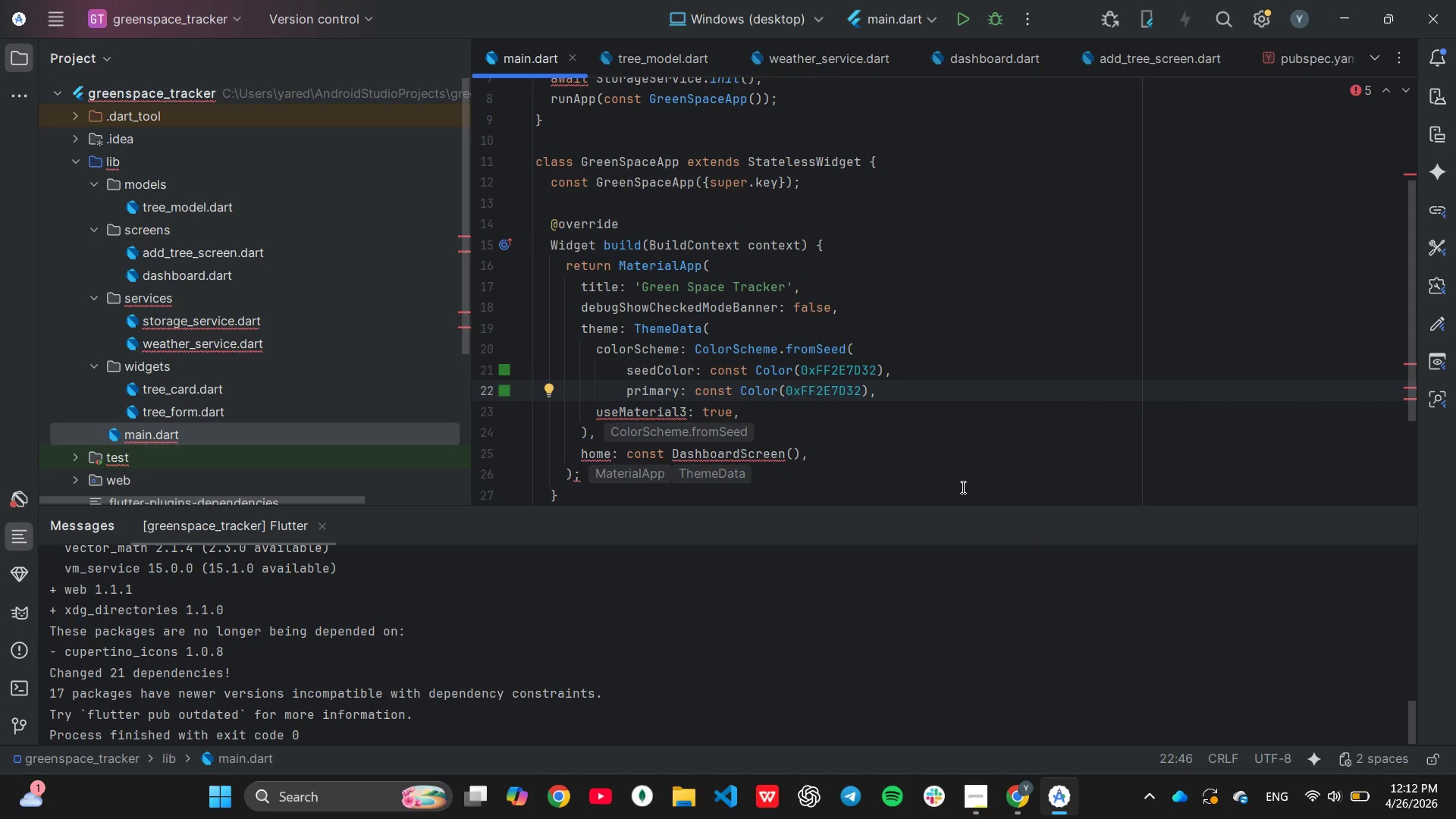 
key(Enter)
 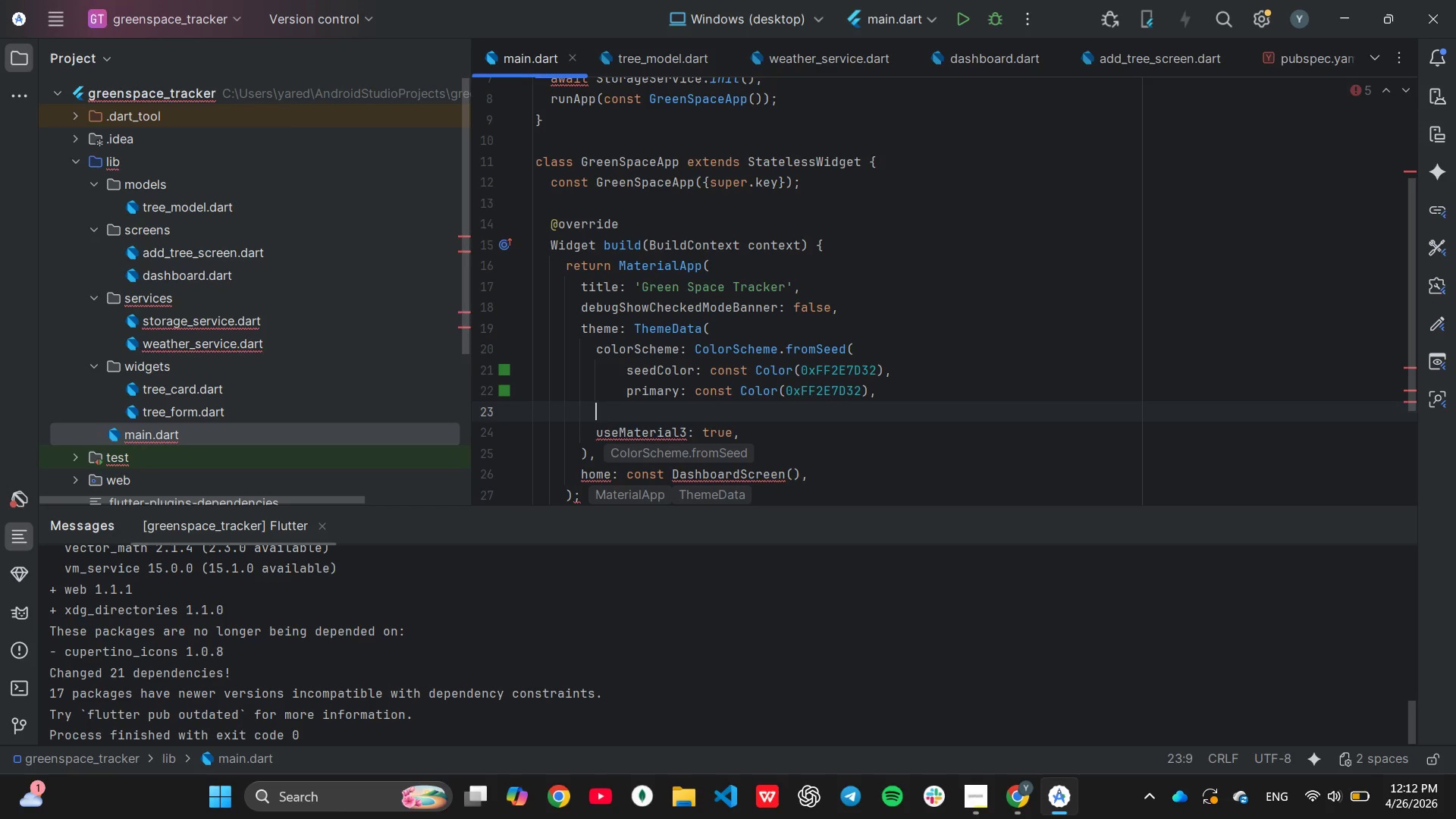 
key(Tab)
key(Tab)
type(se)
 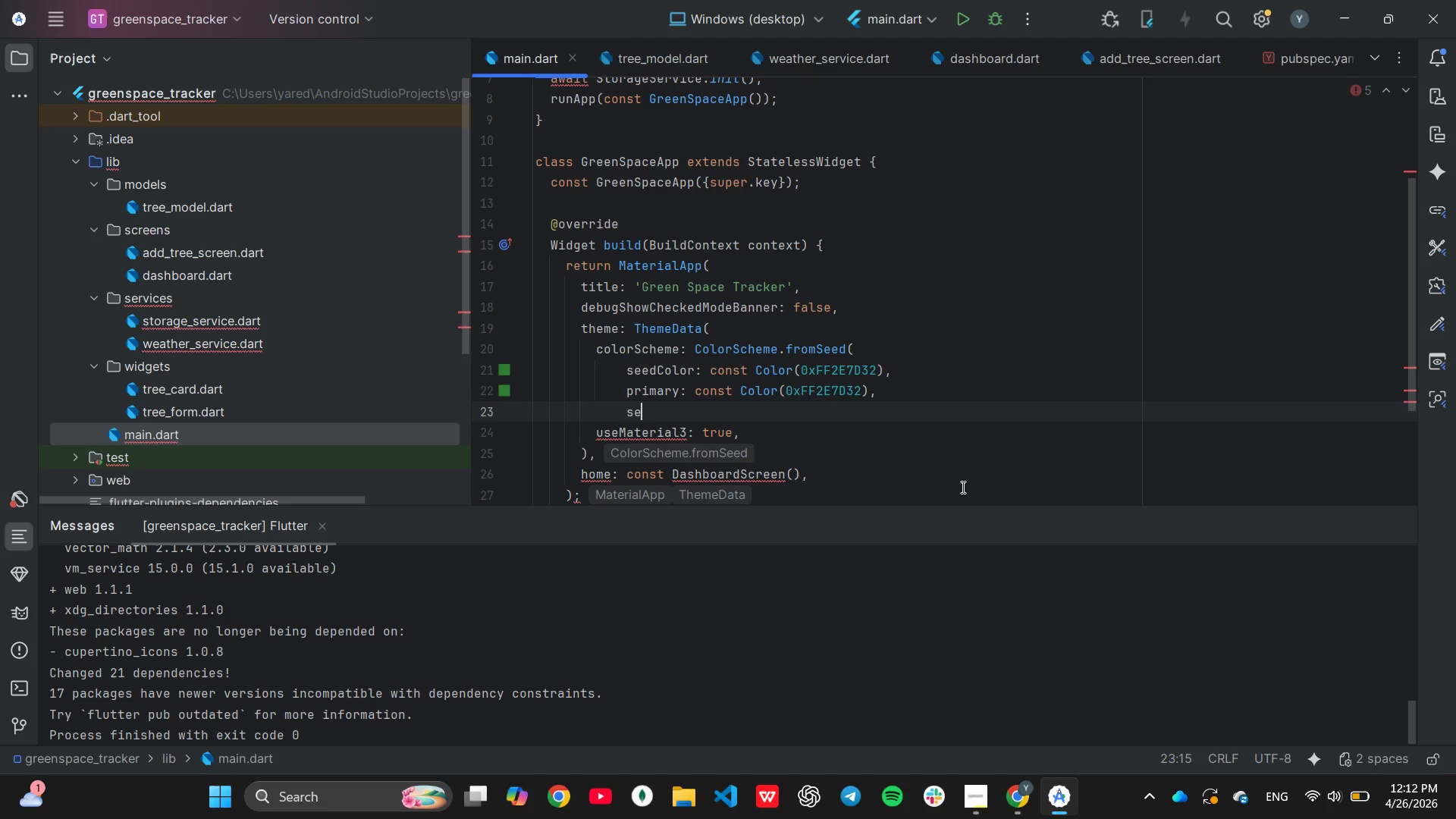 
key(Enter)
 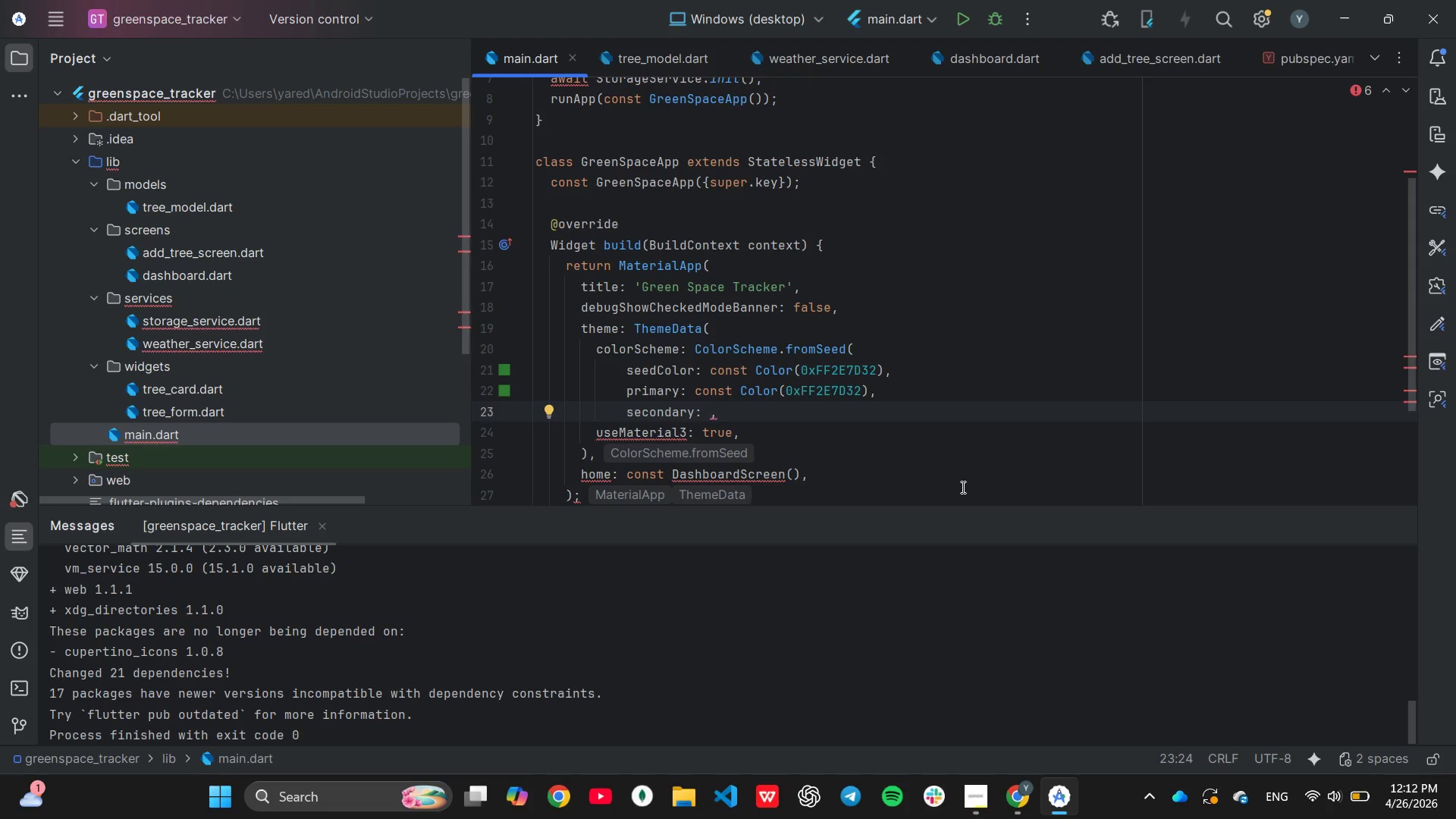 
type(const Color()
key(Tab)
 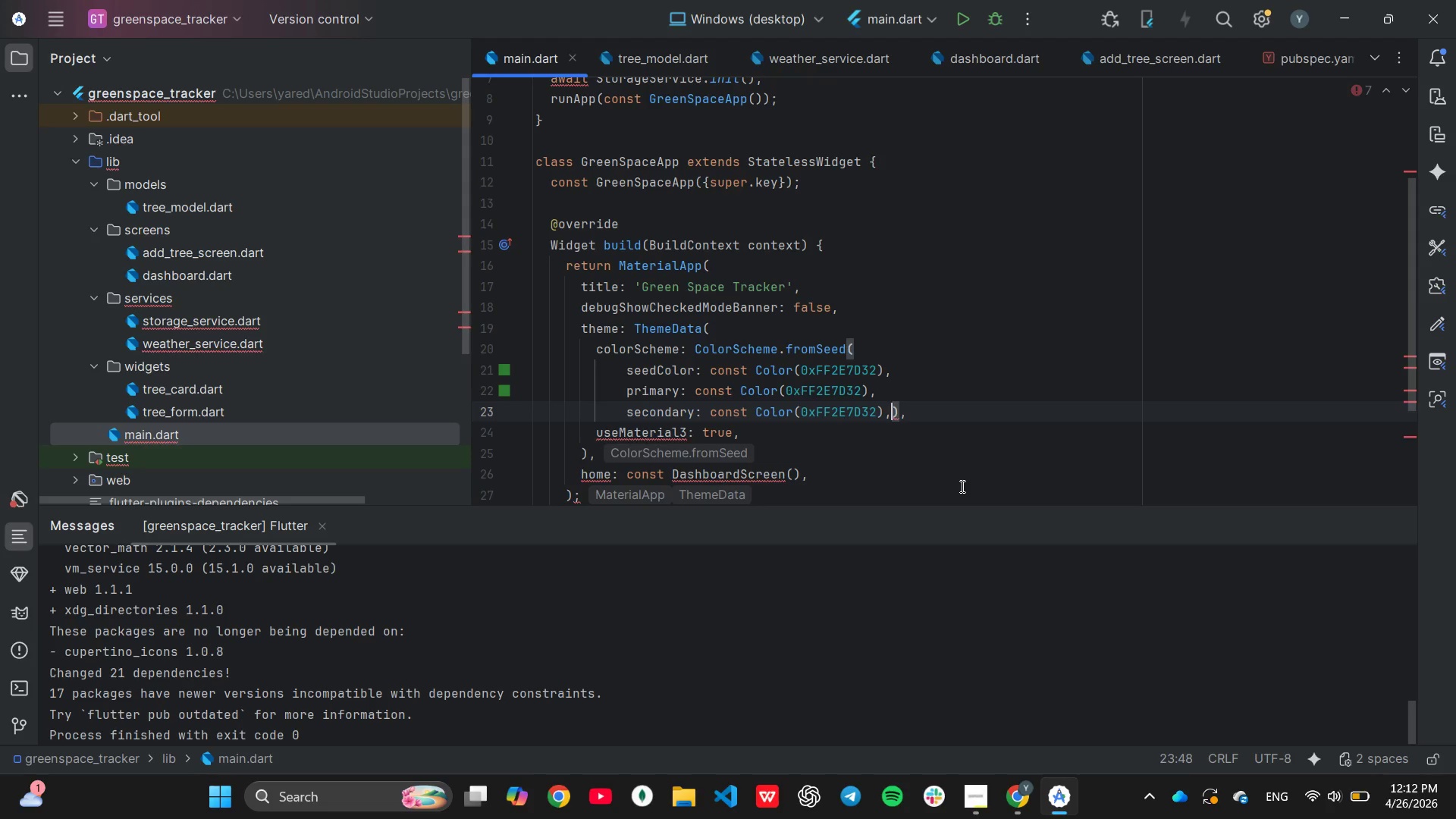 
key(ArrowLeft)
 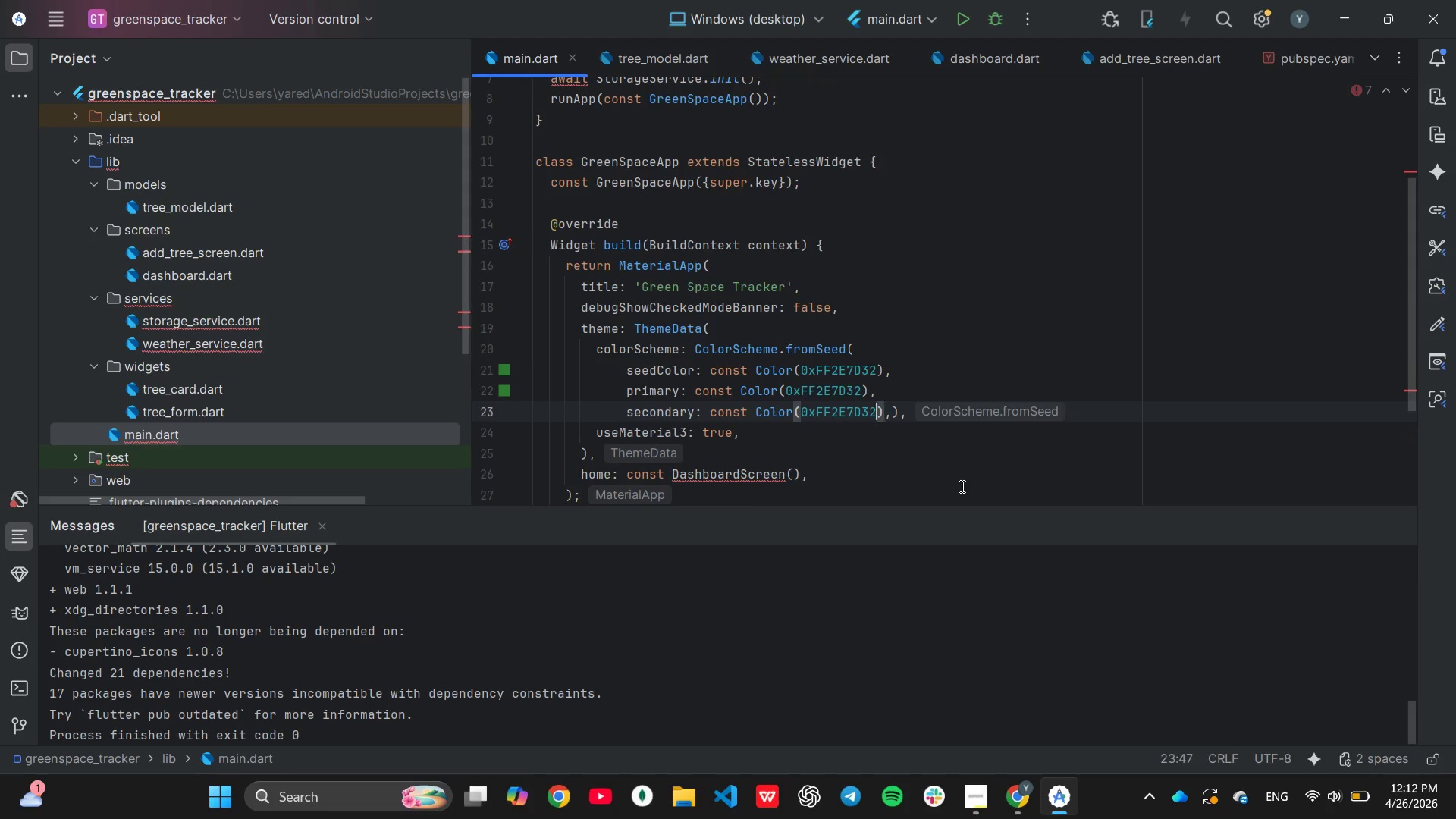 
key(ArrowLeft)
 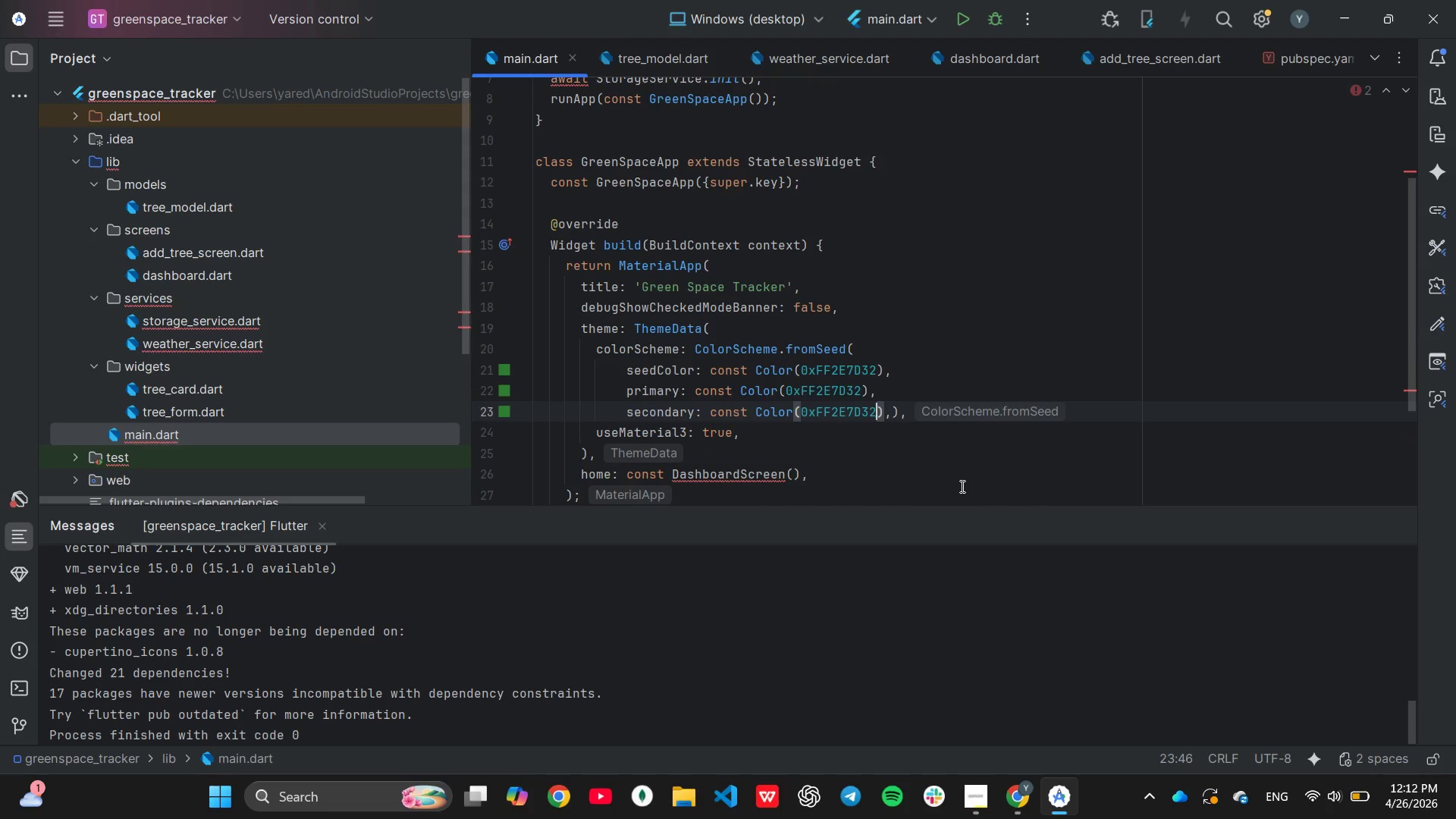 
key(ArrowRight)
 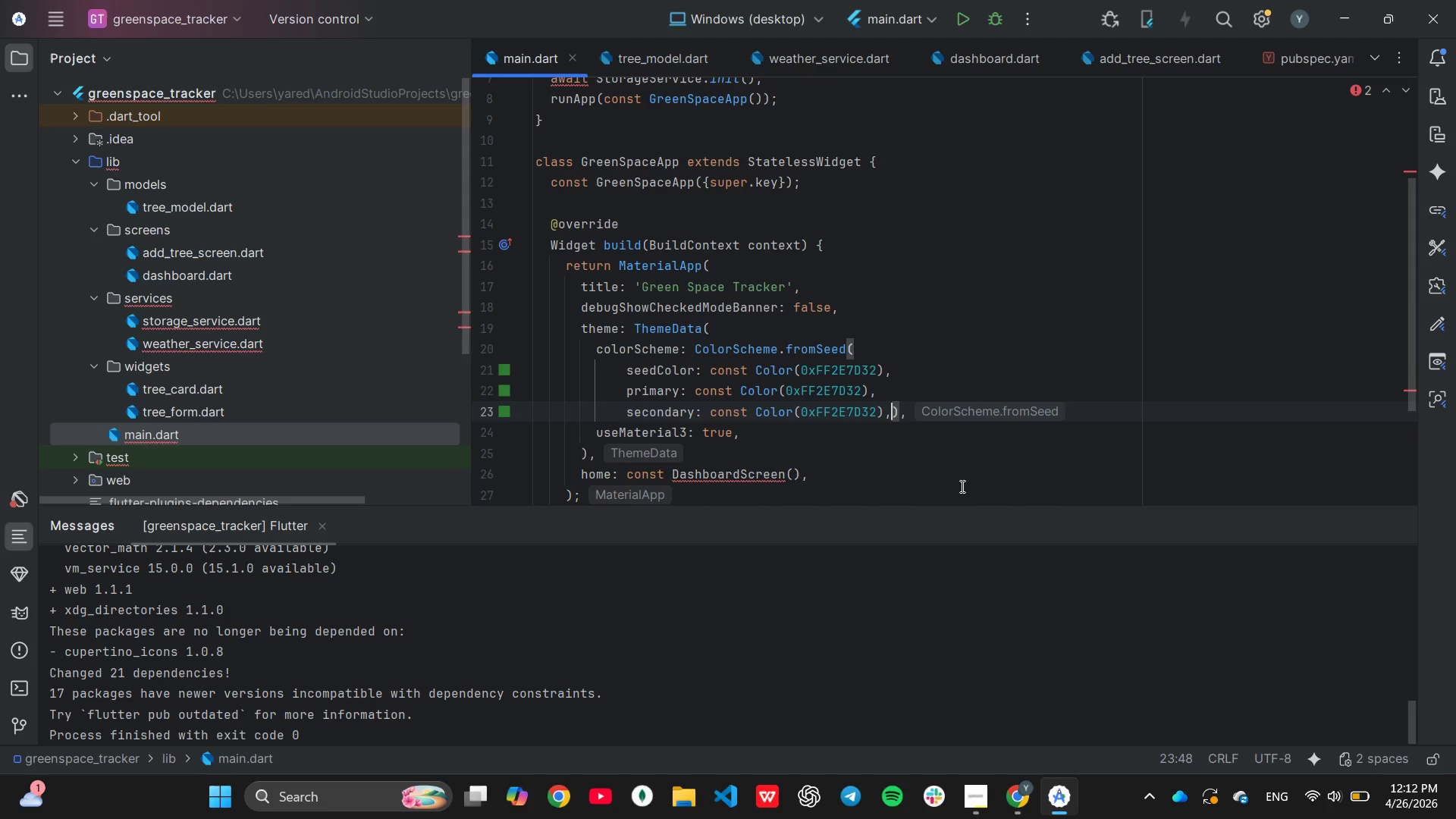 
key(ArrowRight)
 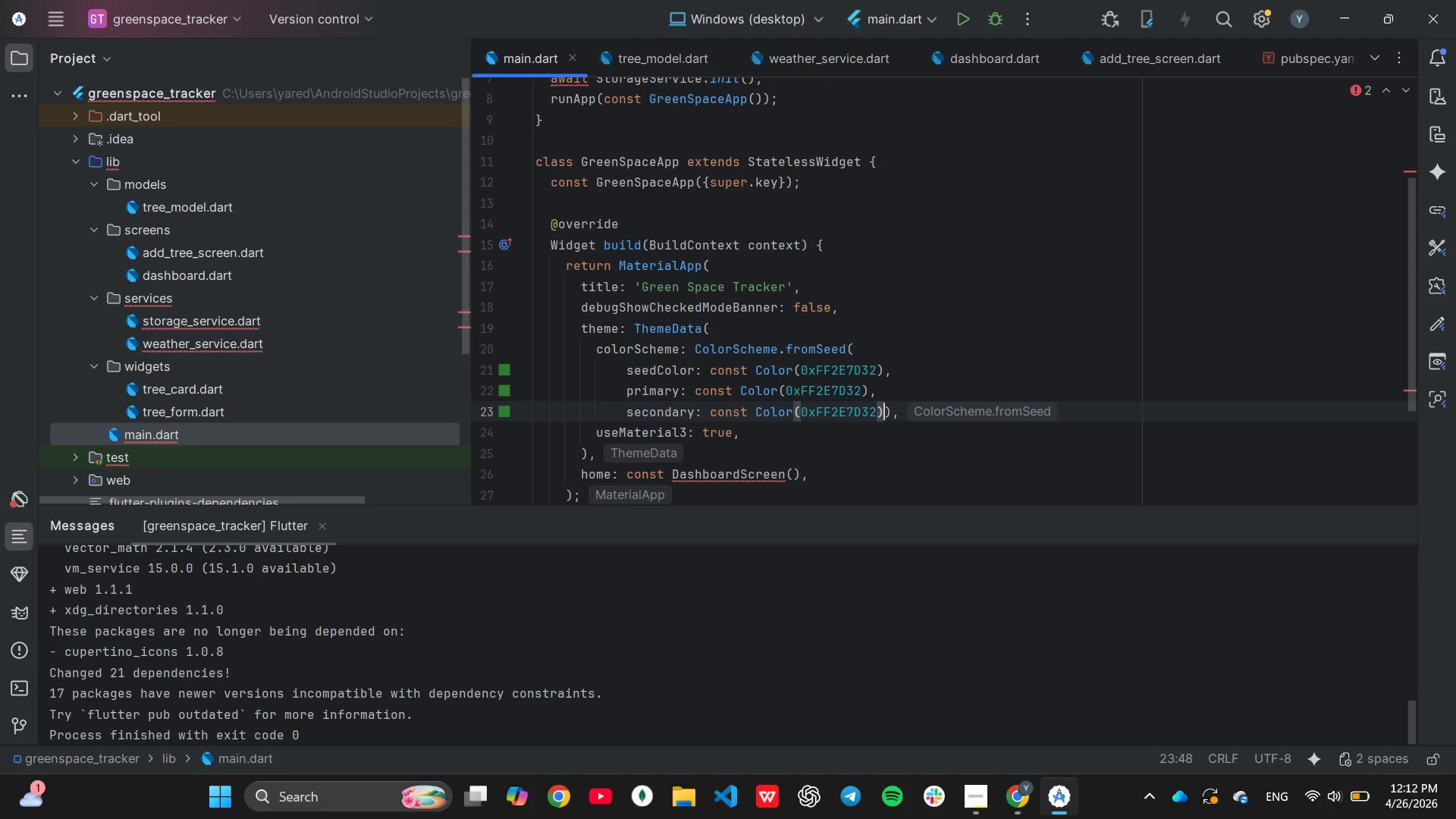 
key(Backspace)
 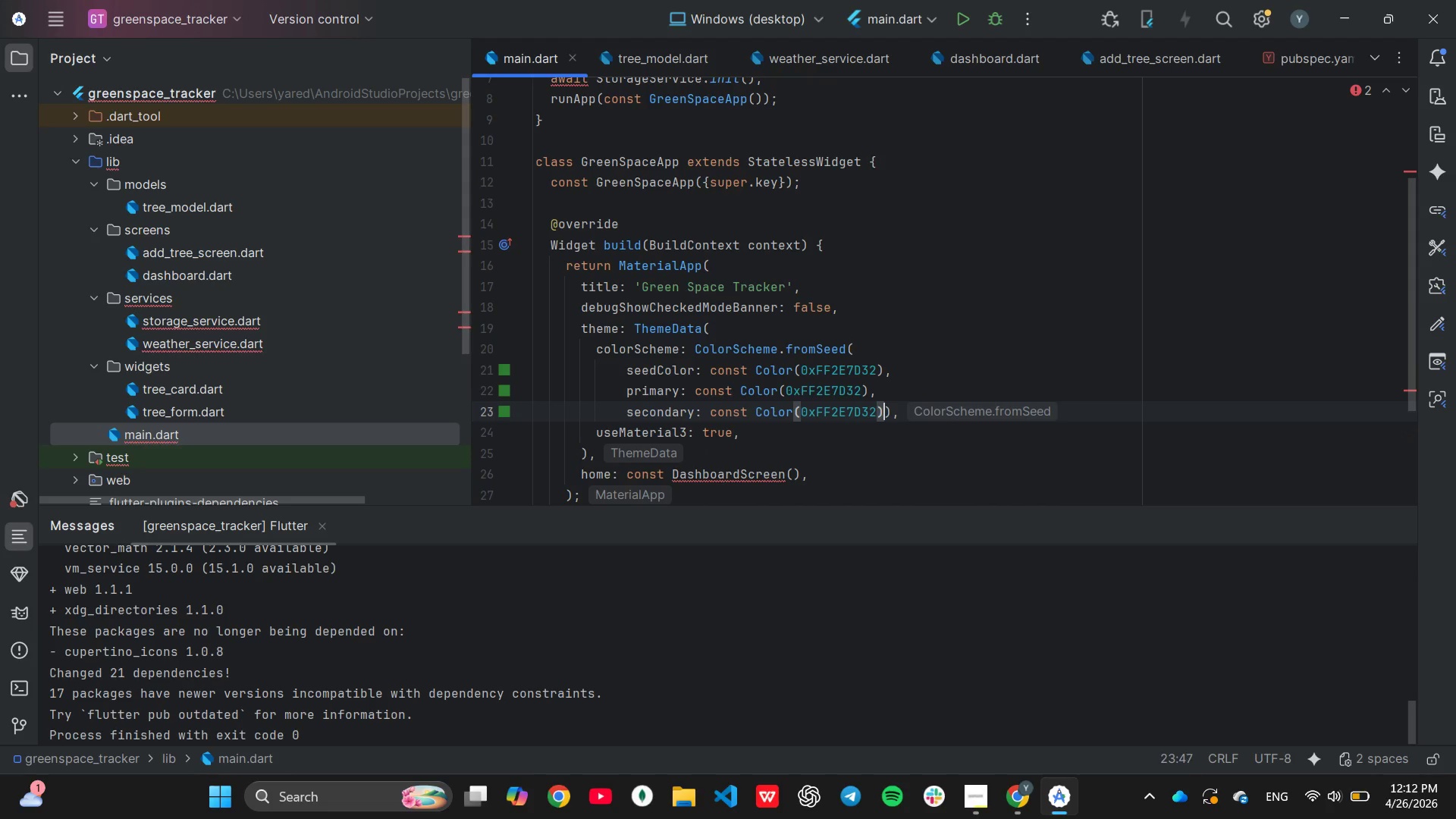 
key(Backspace)
 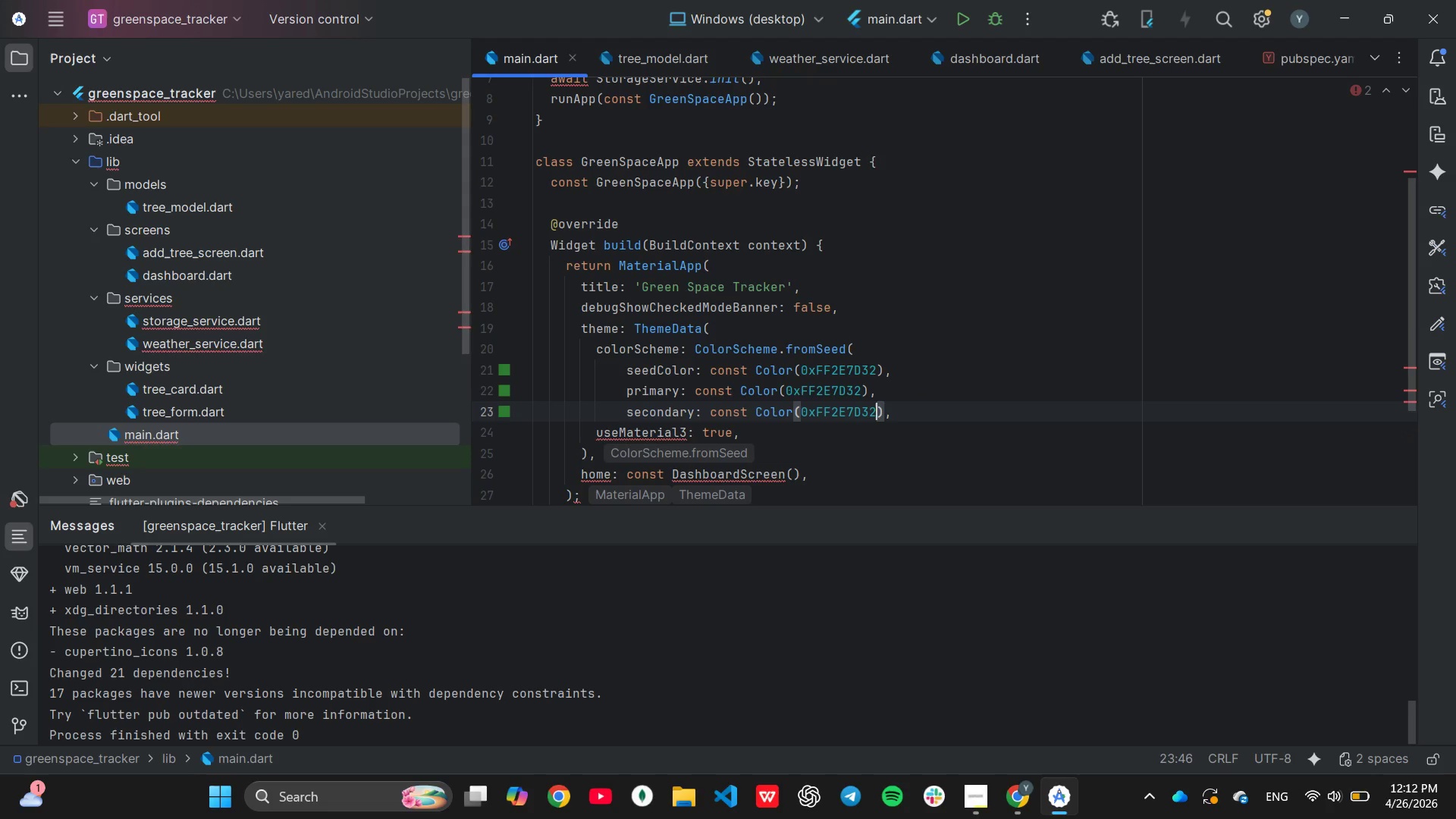 
key(ArrowLeft)
 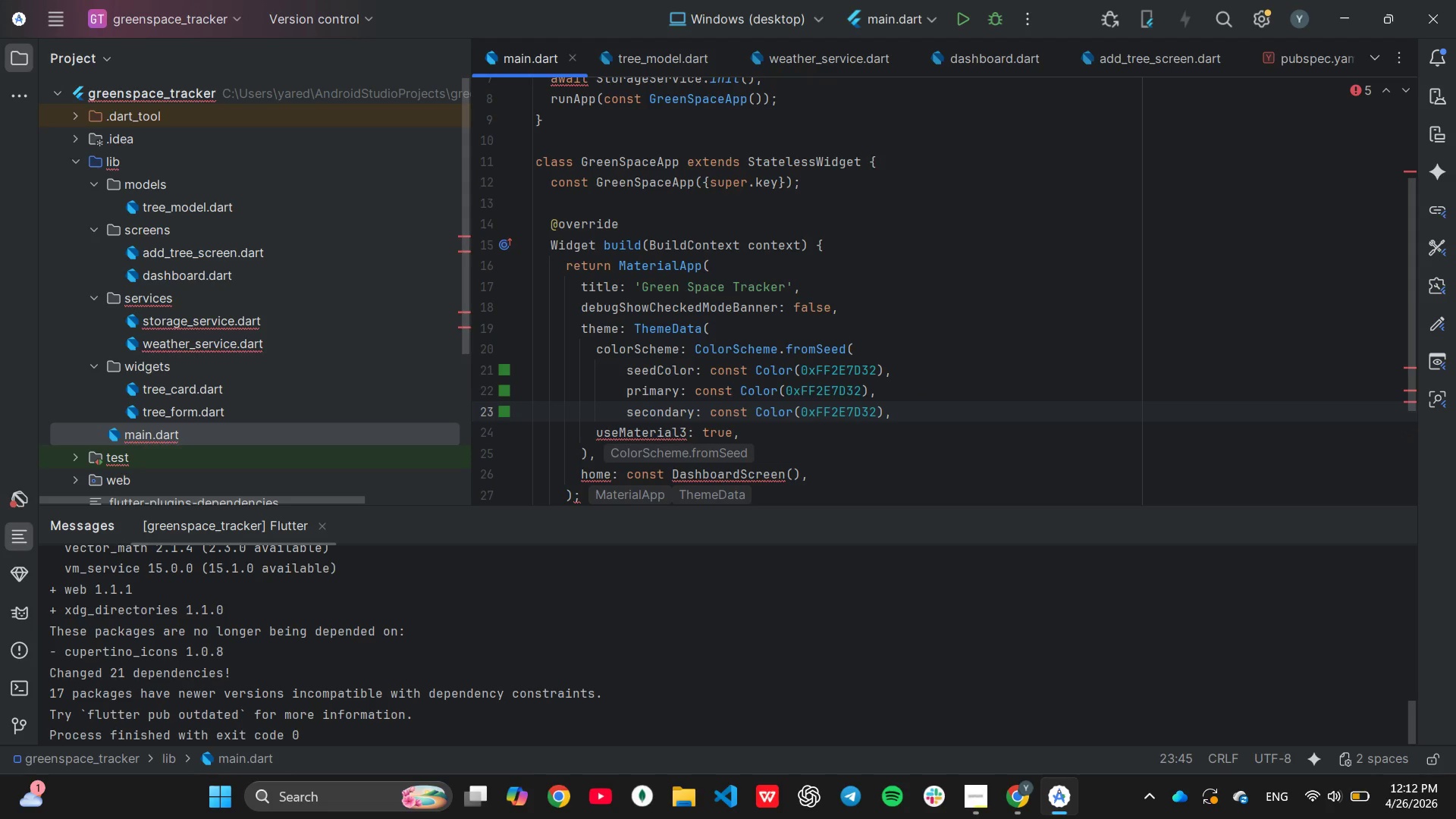 
key(ArrowLeft)
 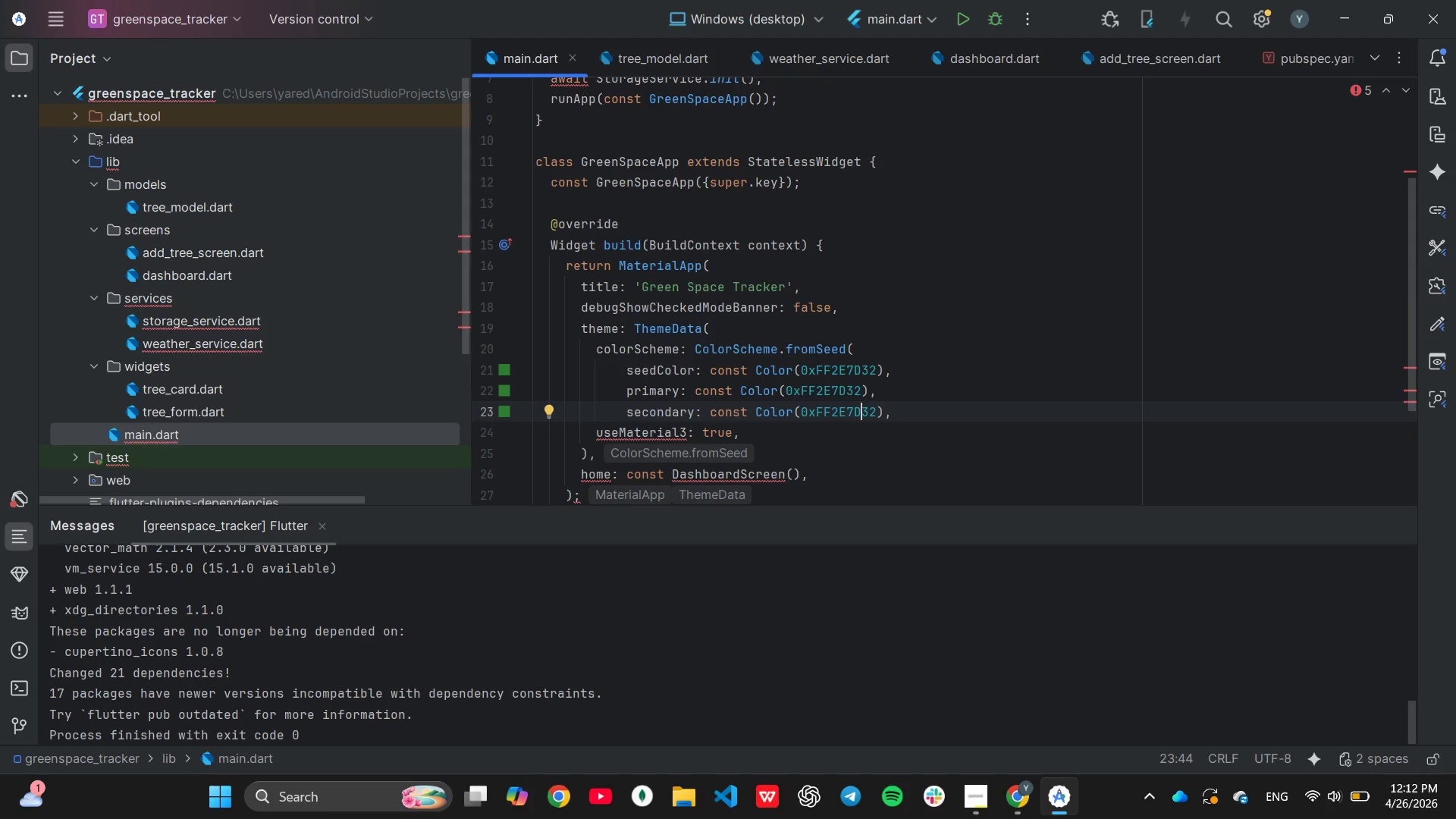 
key(ArrowRight)
 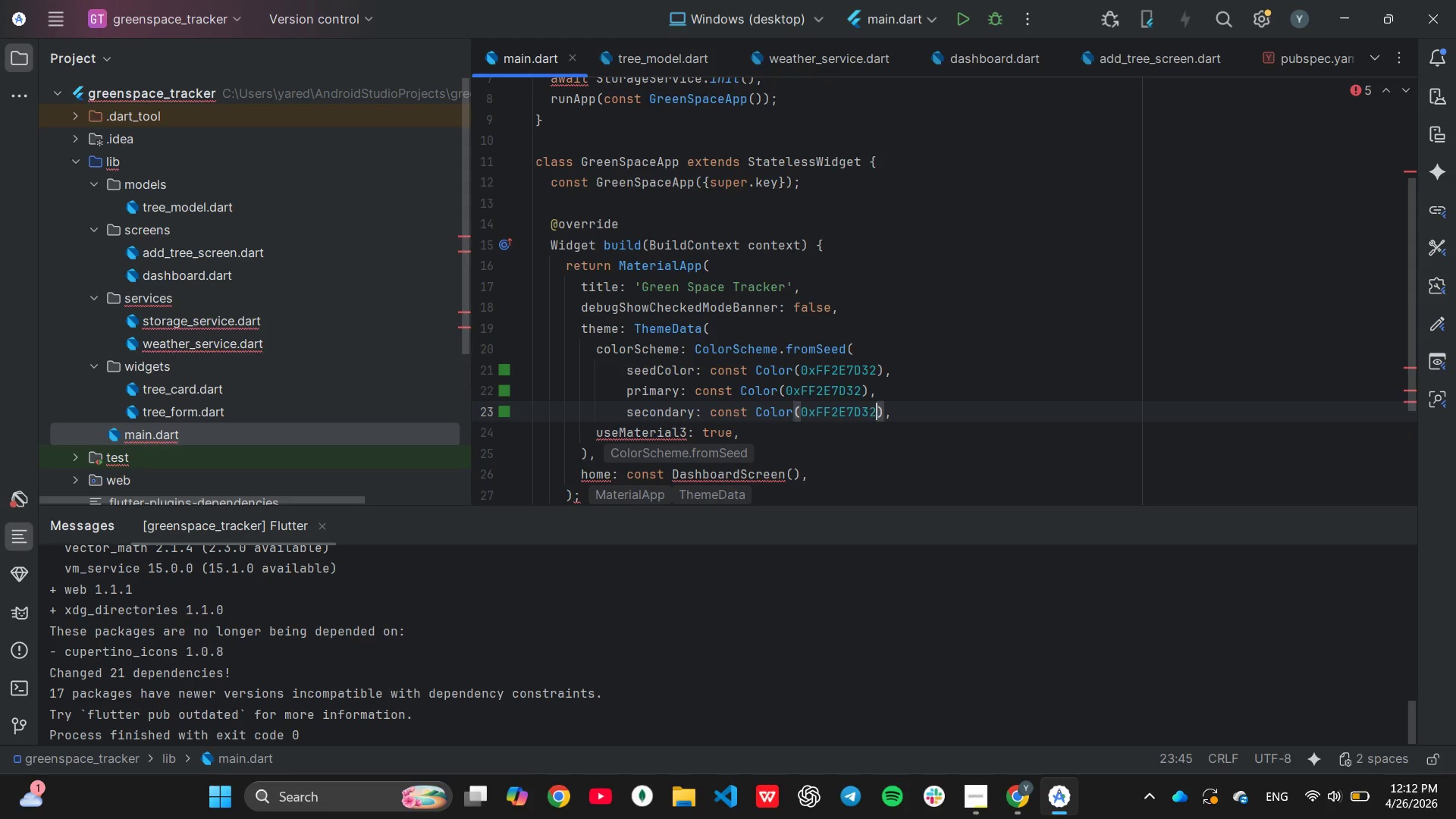 
key(ArrowRight)
 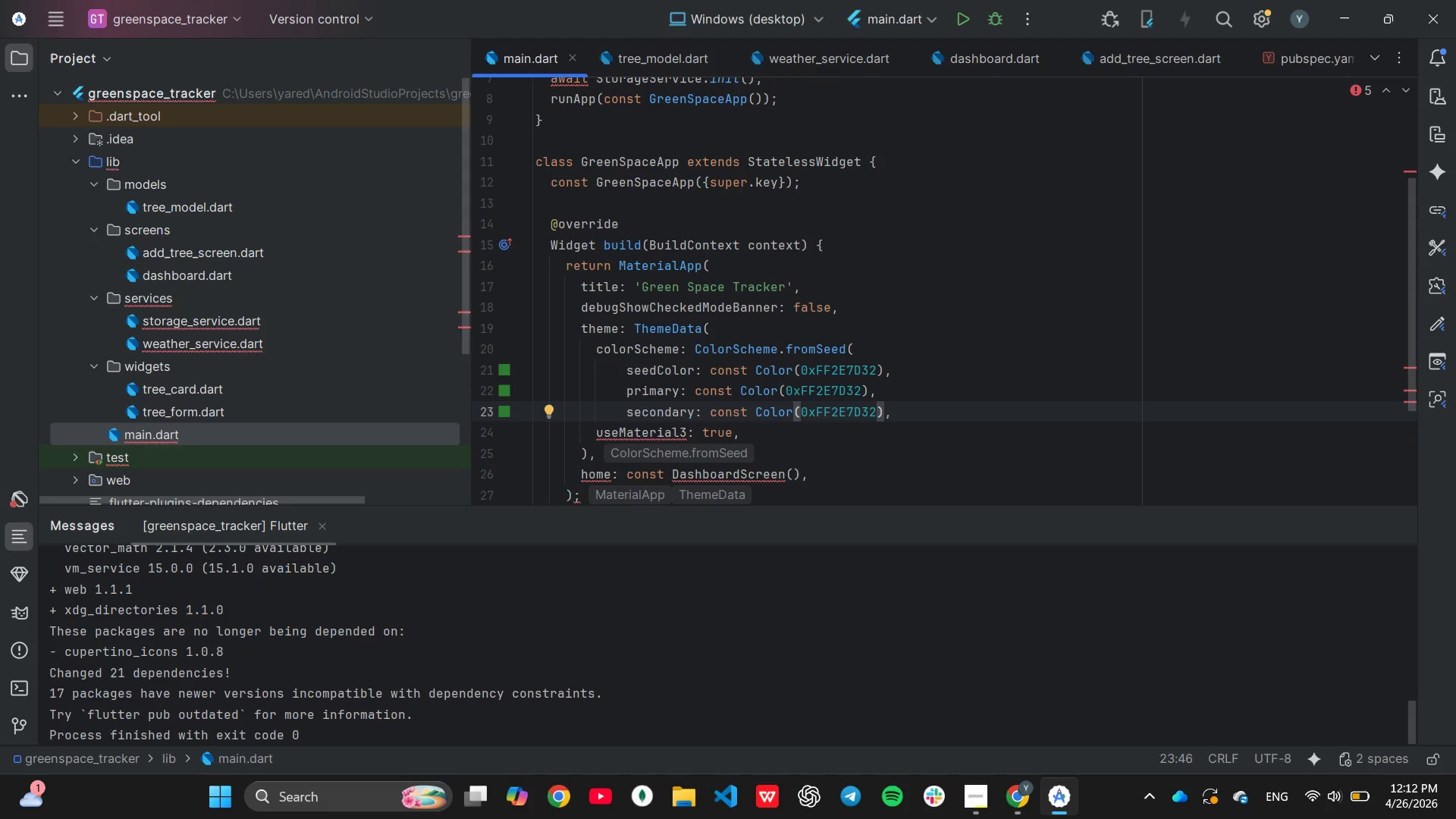 
key(Backspace)
key(Backspace)
key(Backspace)
key(Backspace)
key(Backspace)
key(Backspace)
type(81C784)
 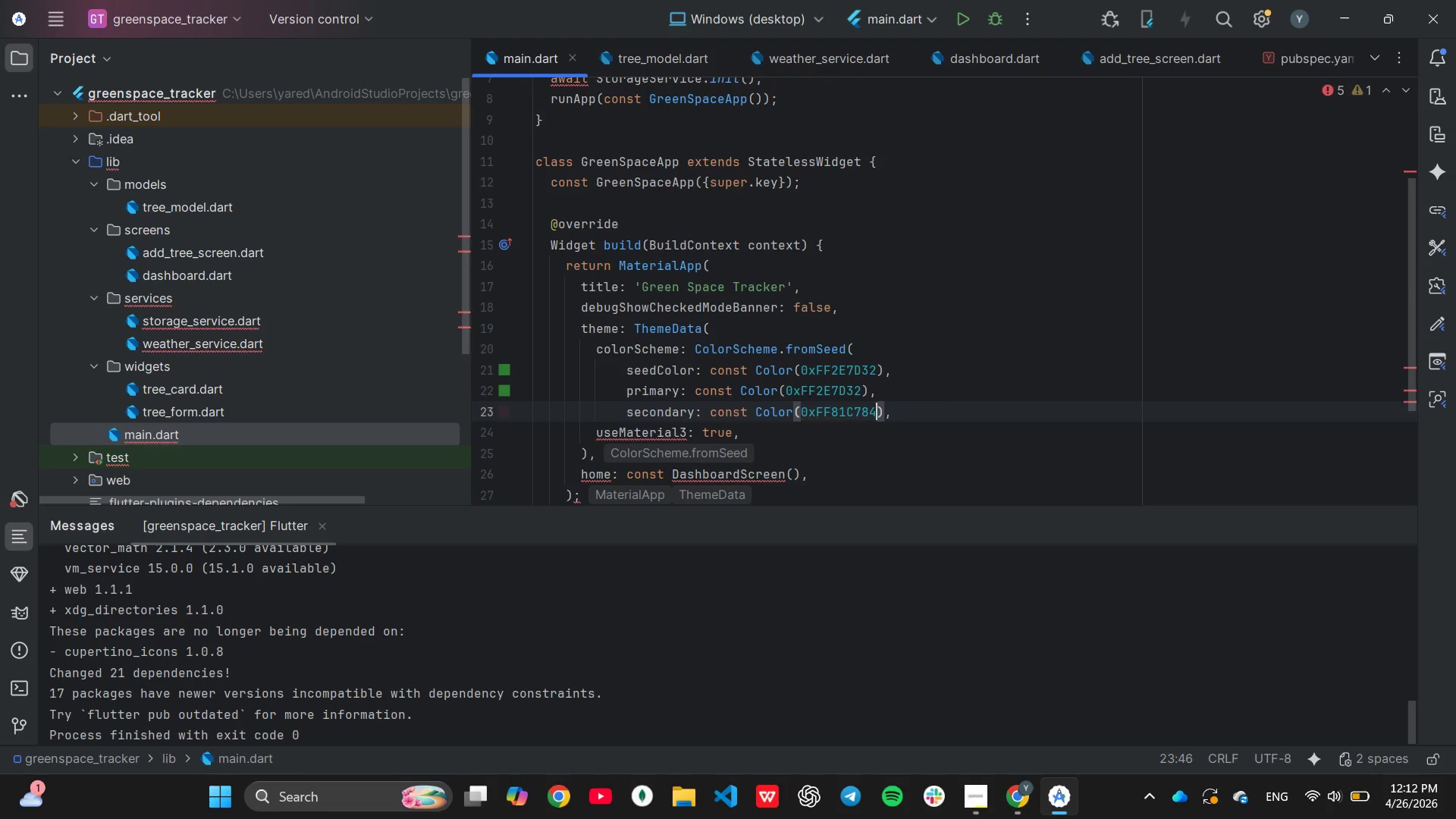 
wait(7.03)
 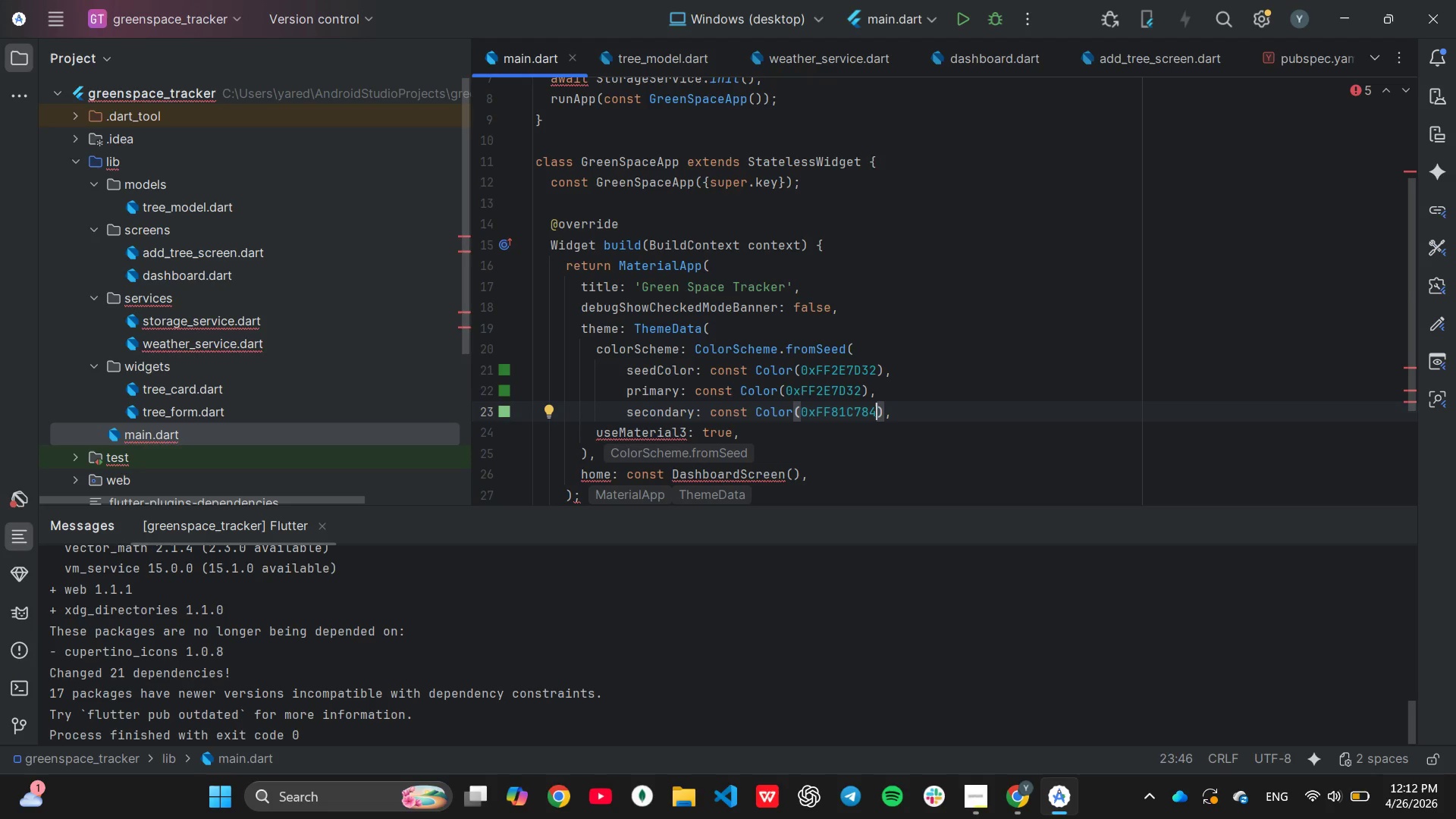 
left_click([899, 409])
 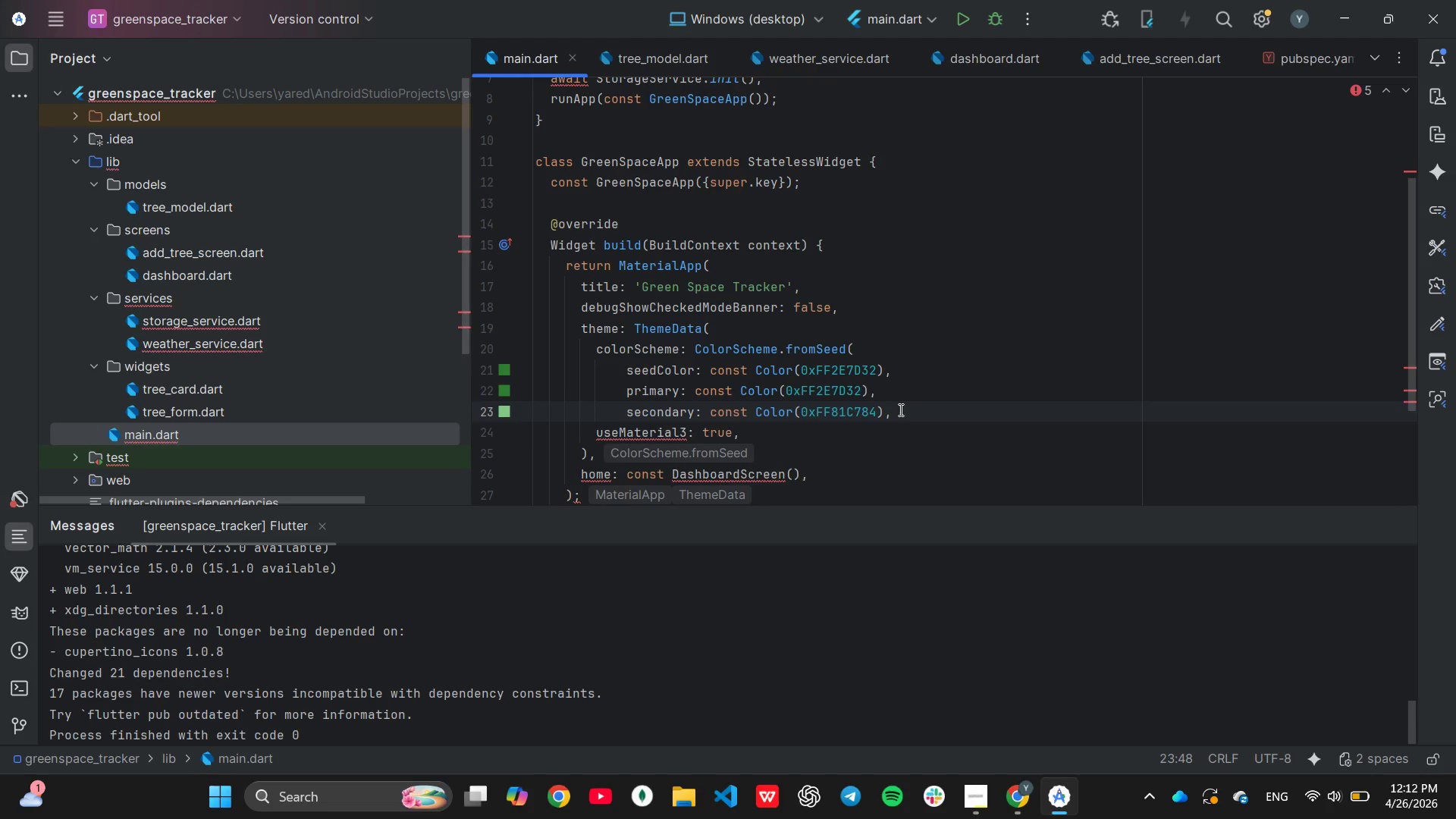 
key(Enter)
 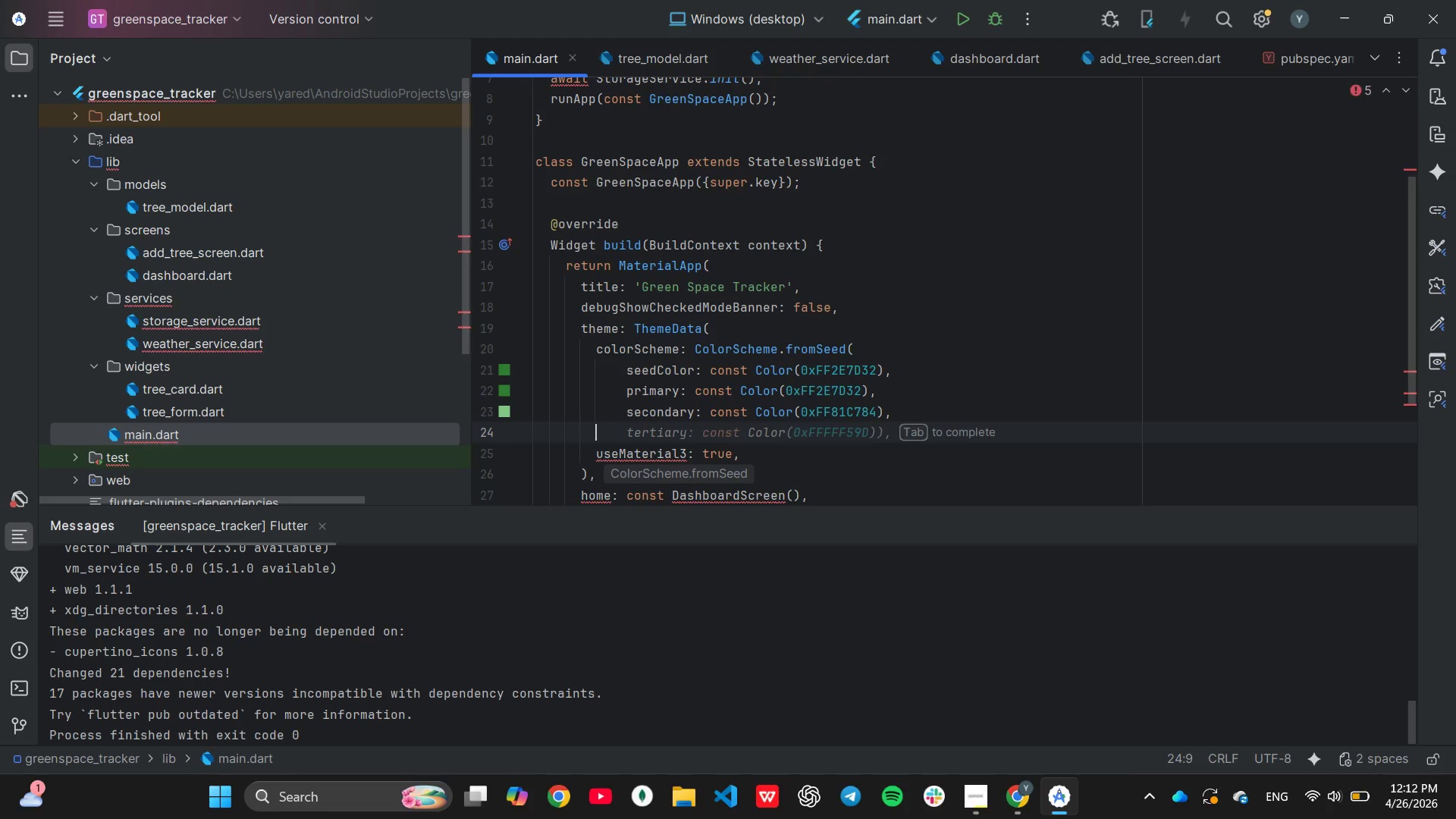 
key(Shift+ShiftLeft)
 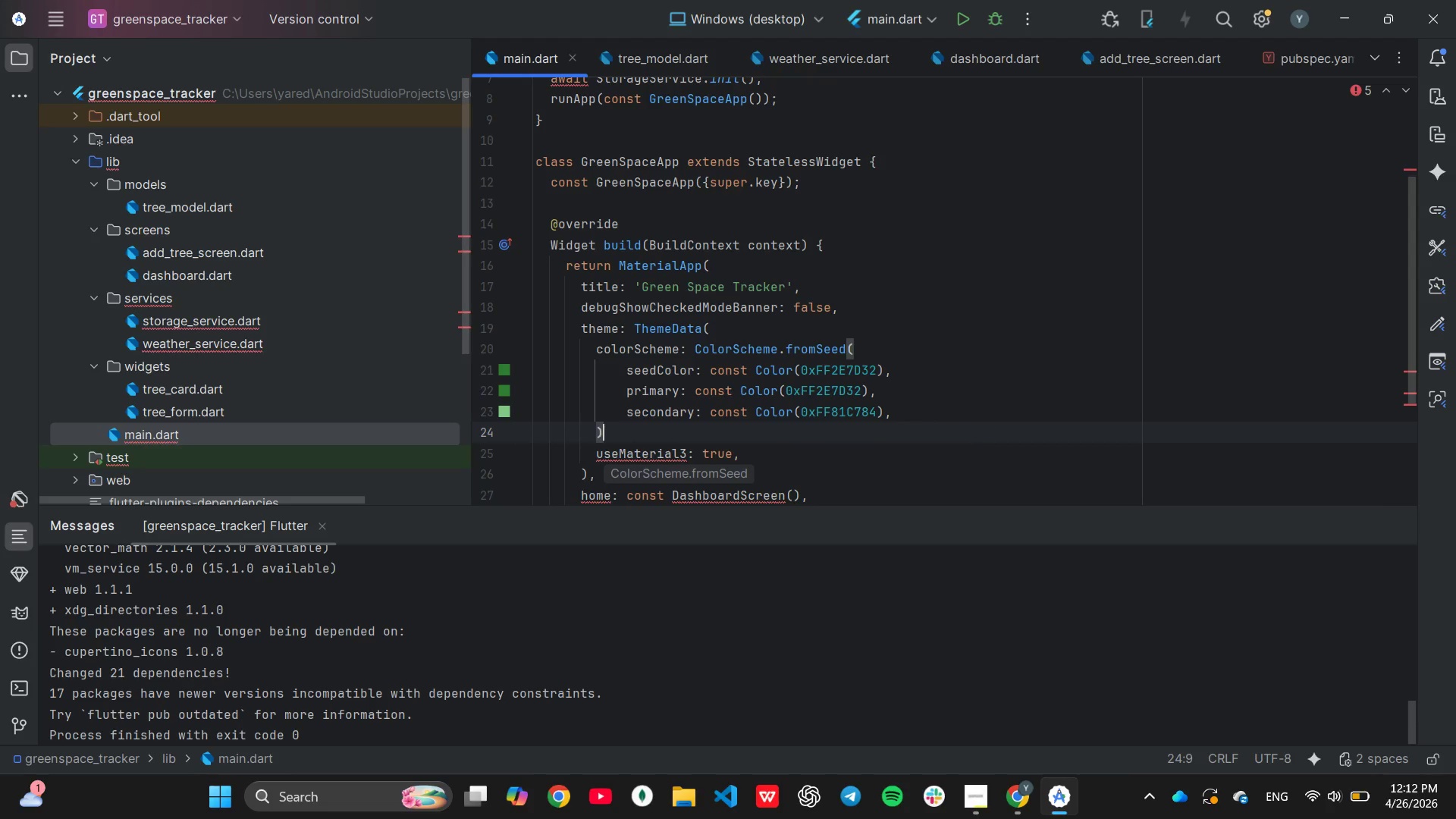 
key(Shift+0)
 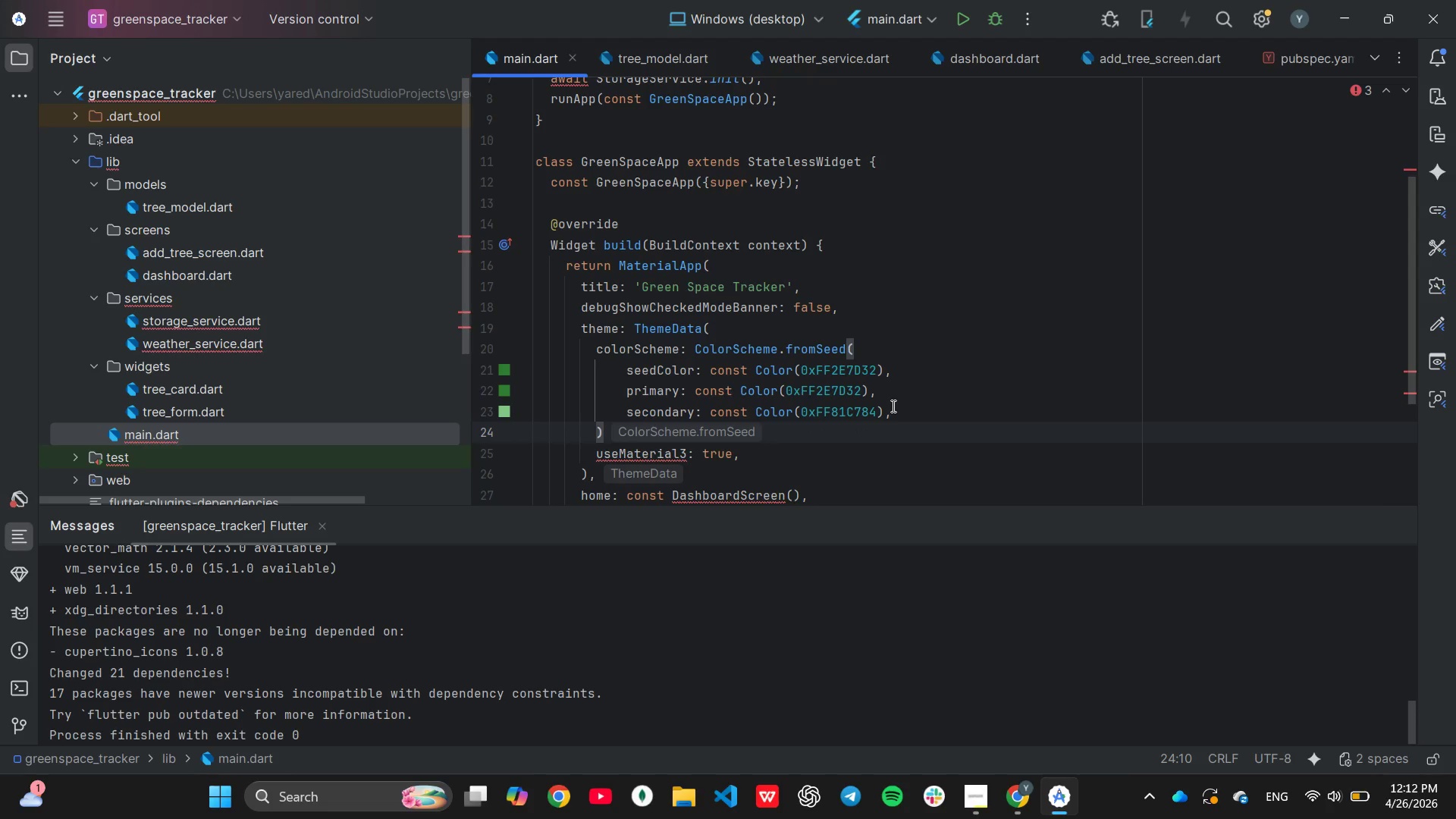 
key(Comma)
 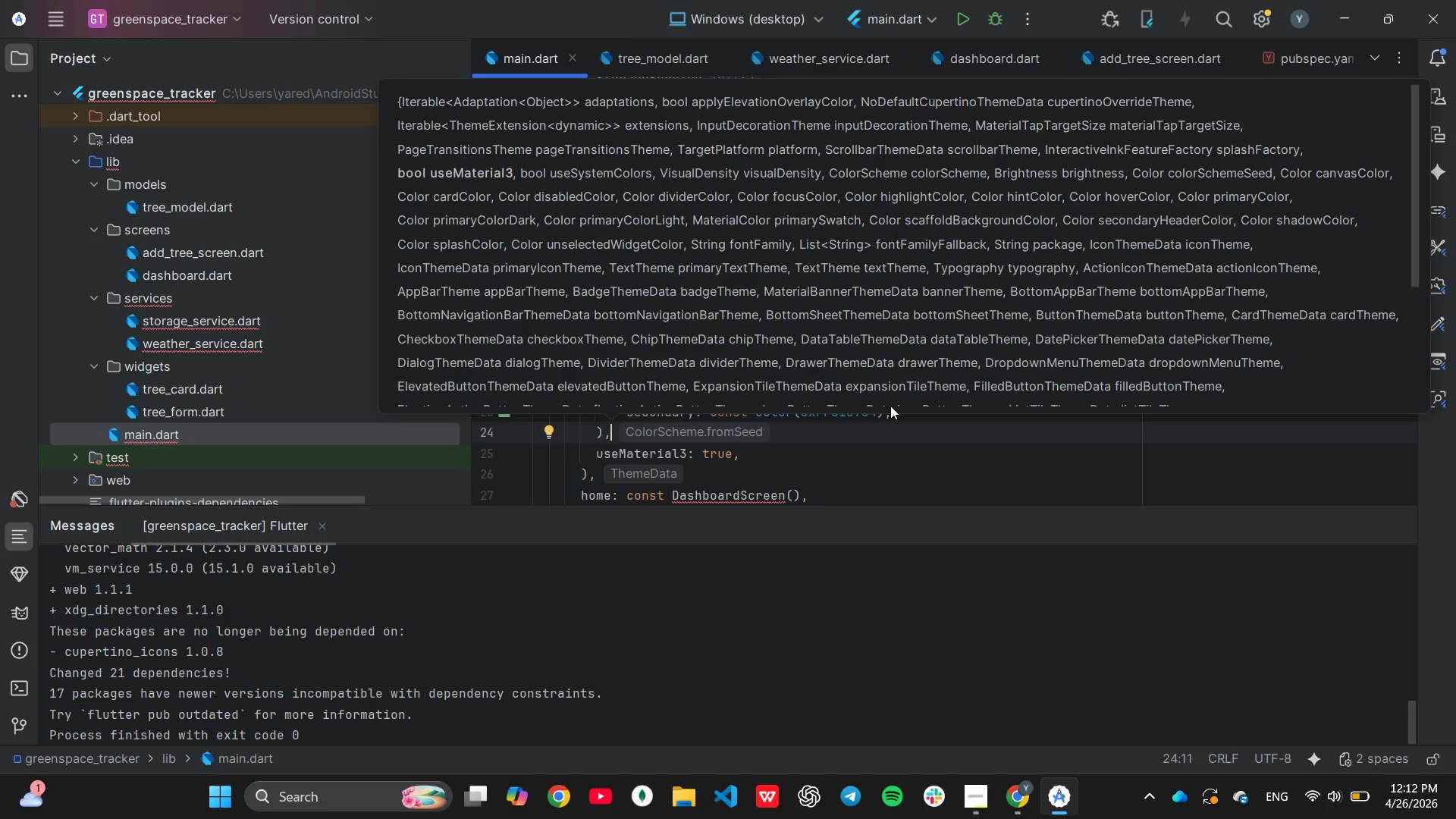 
left_click([880, 452])
 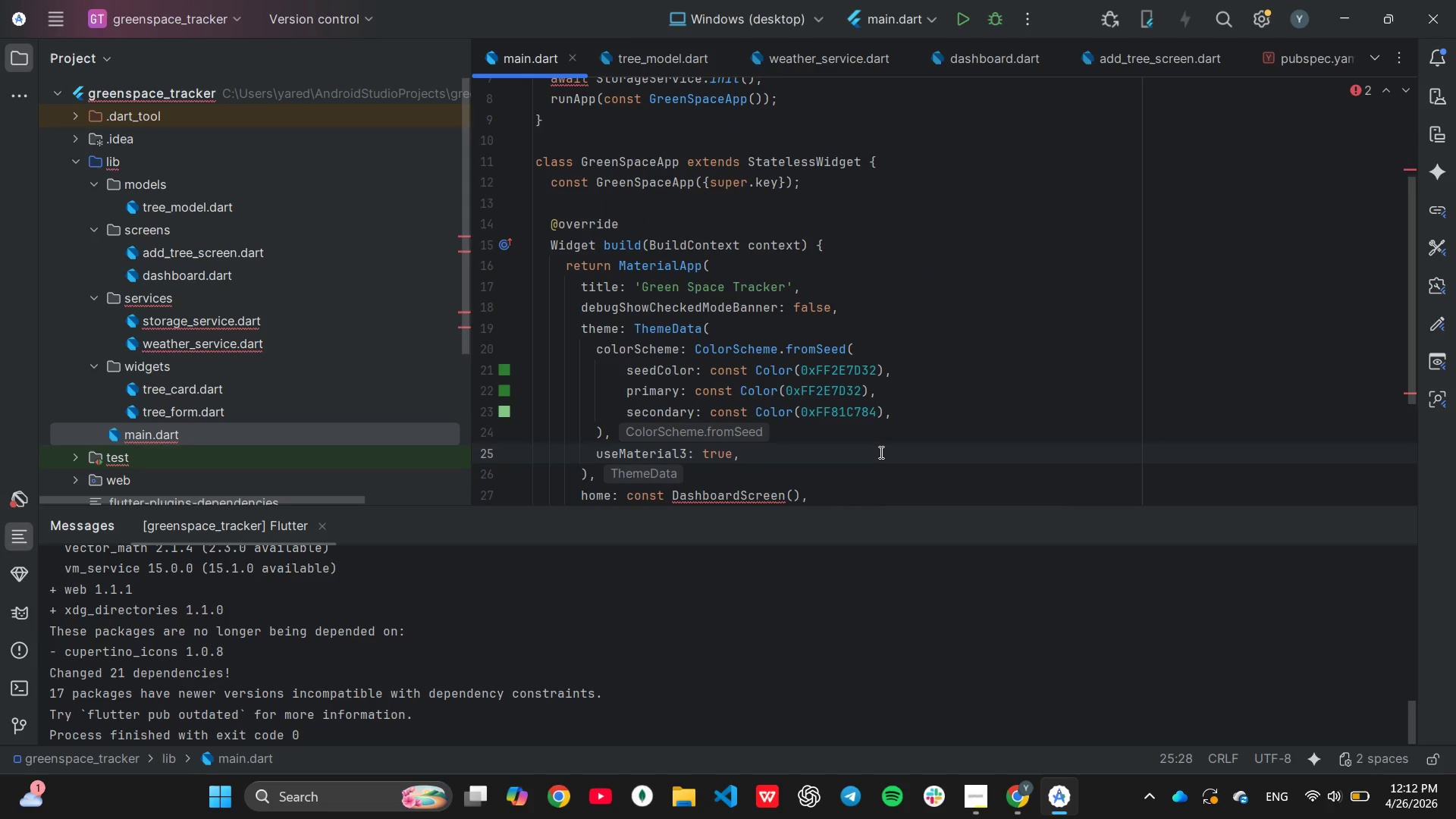 
key(Enter)
 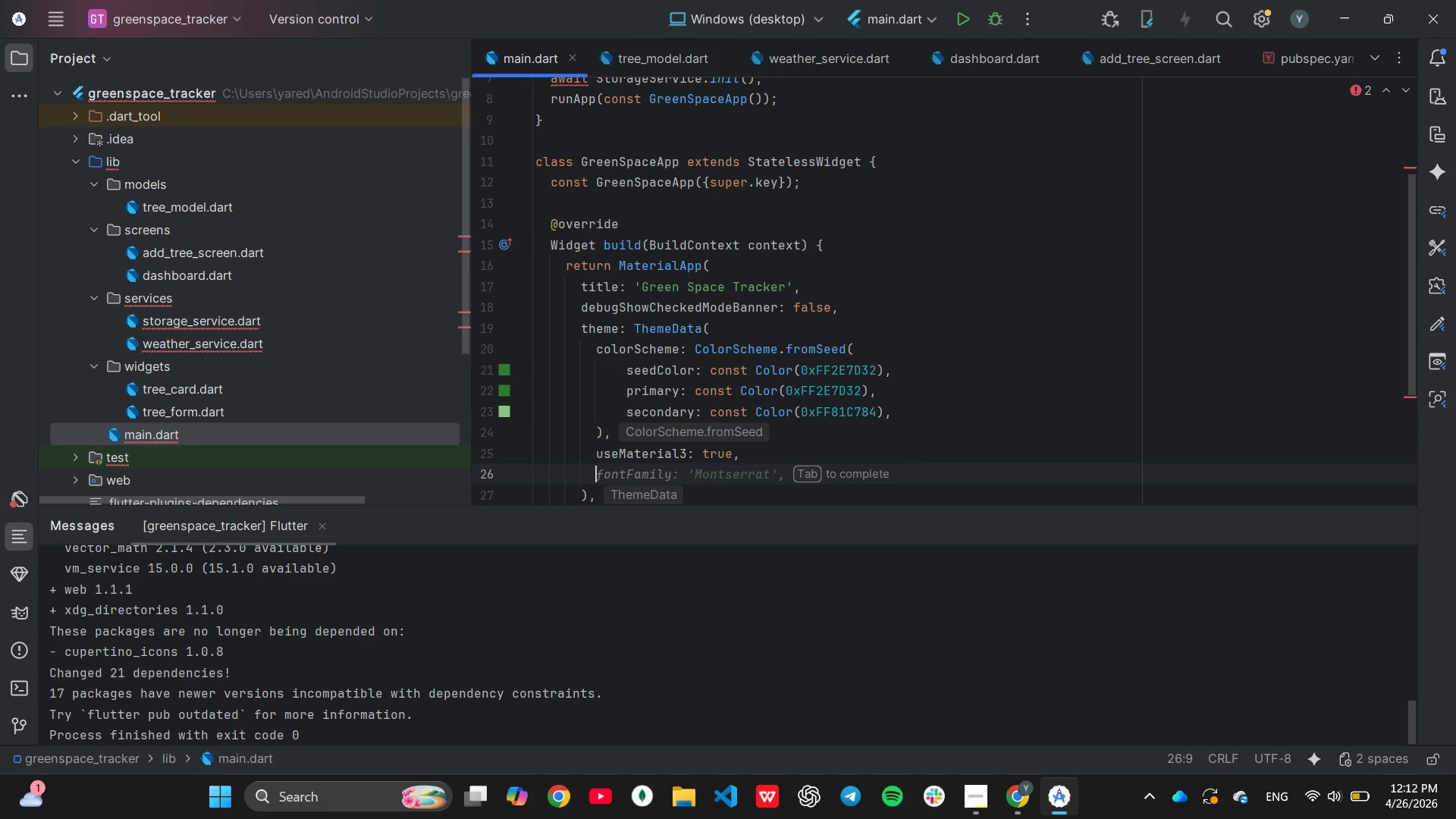 
type(sc)
 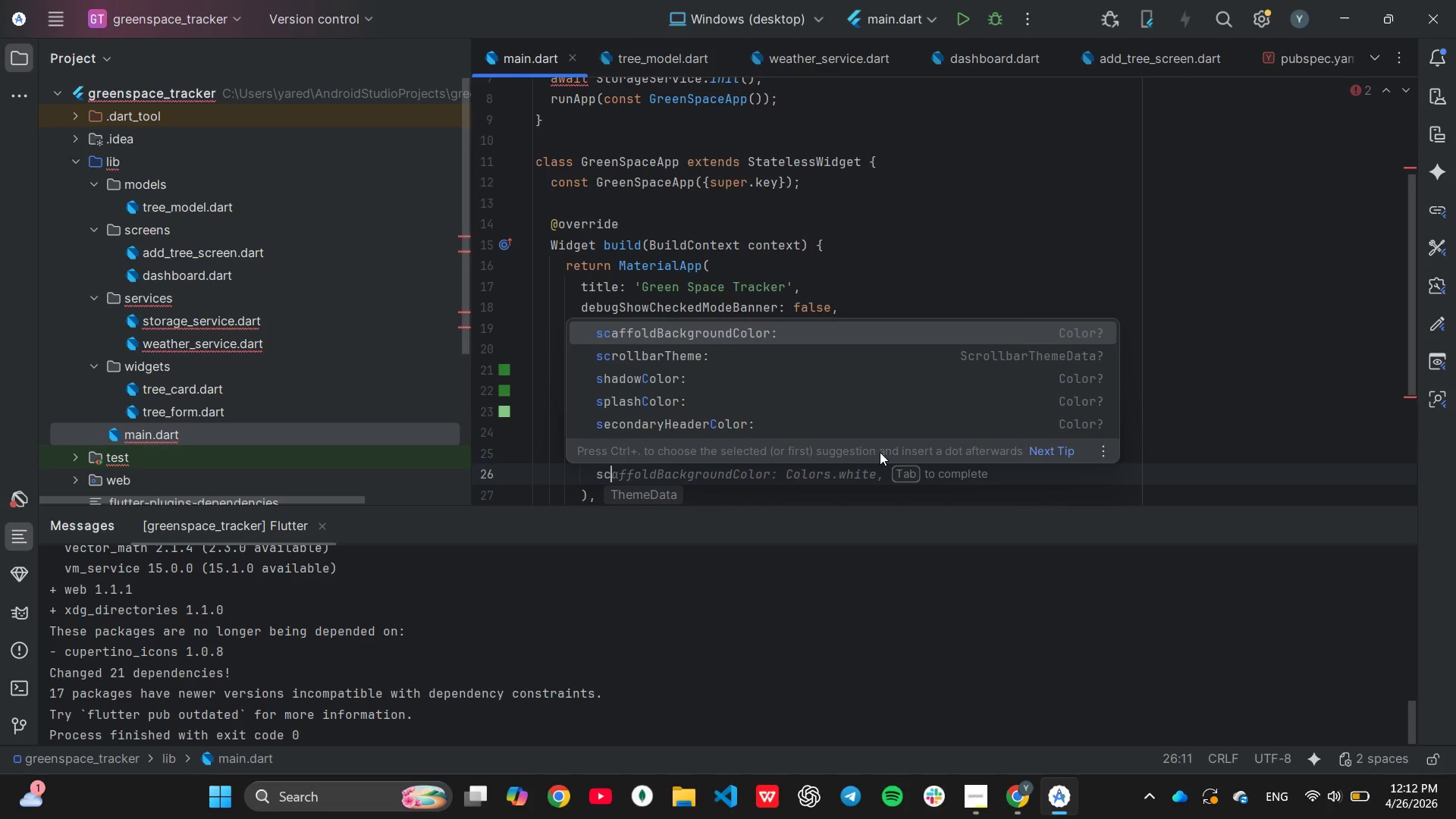 
key(Enter)
 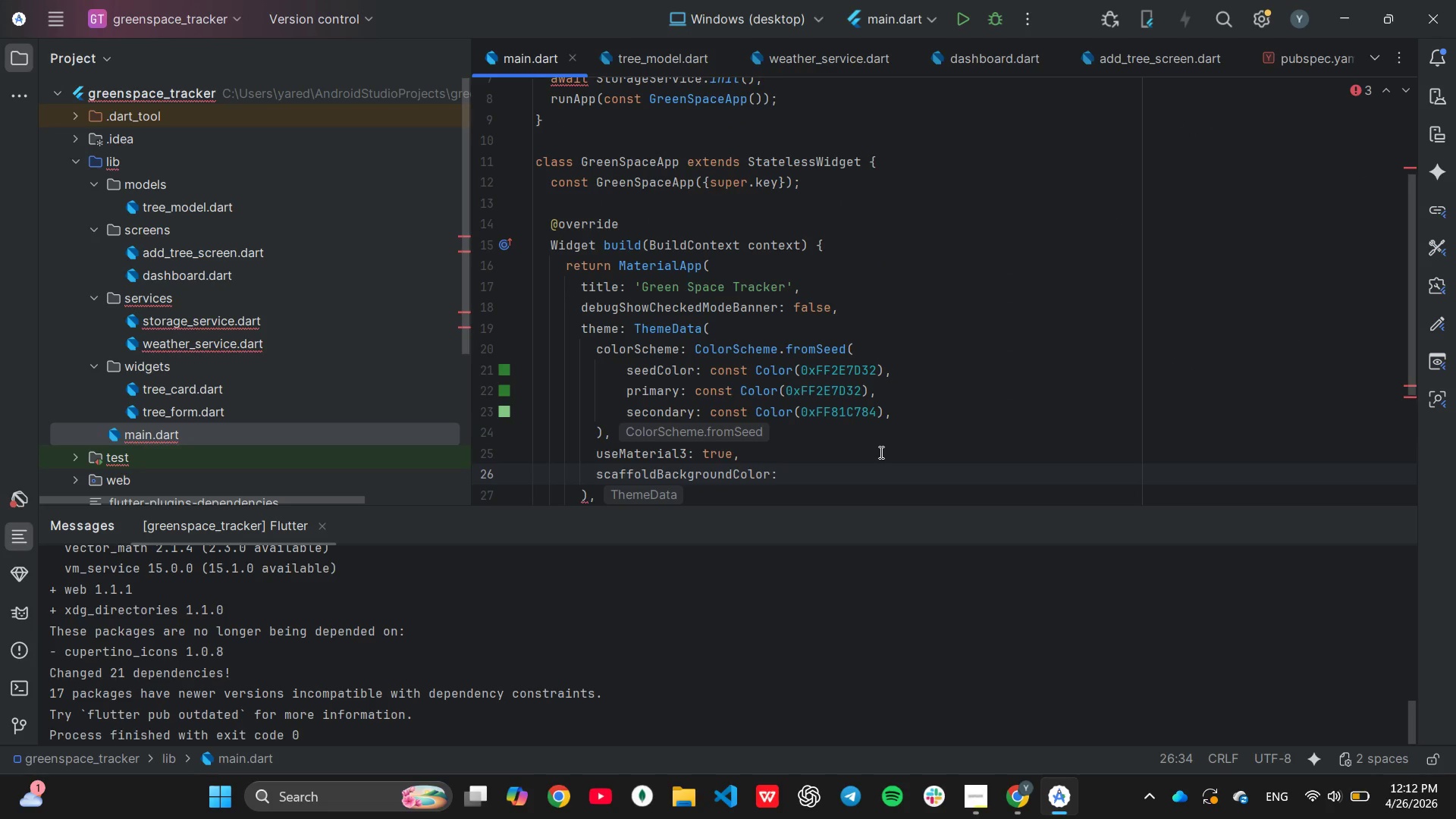 
type(const )
key(Tab)
 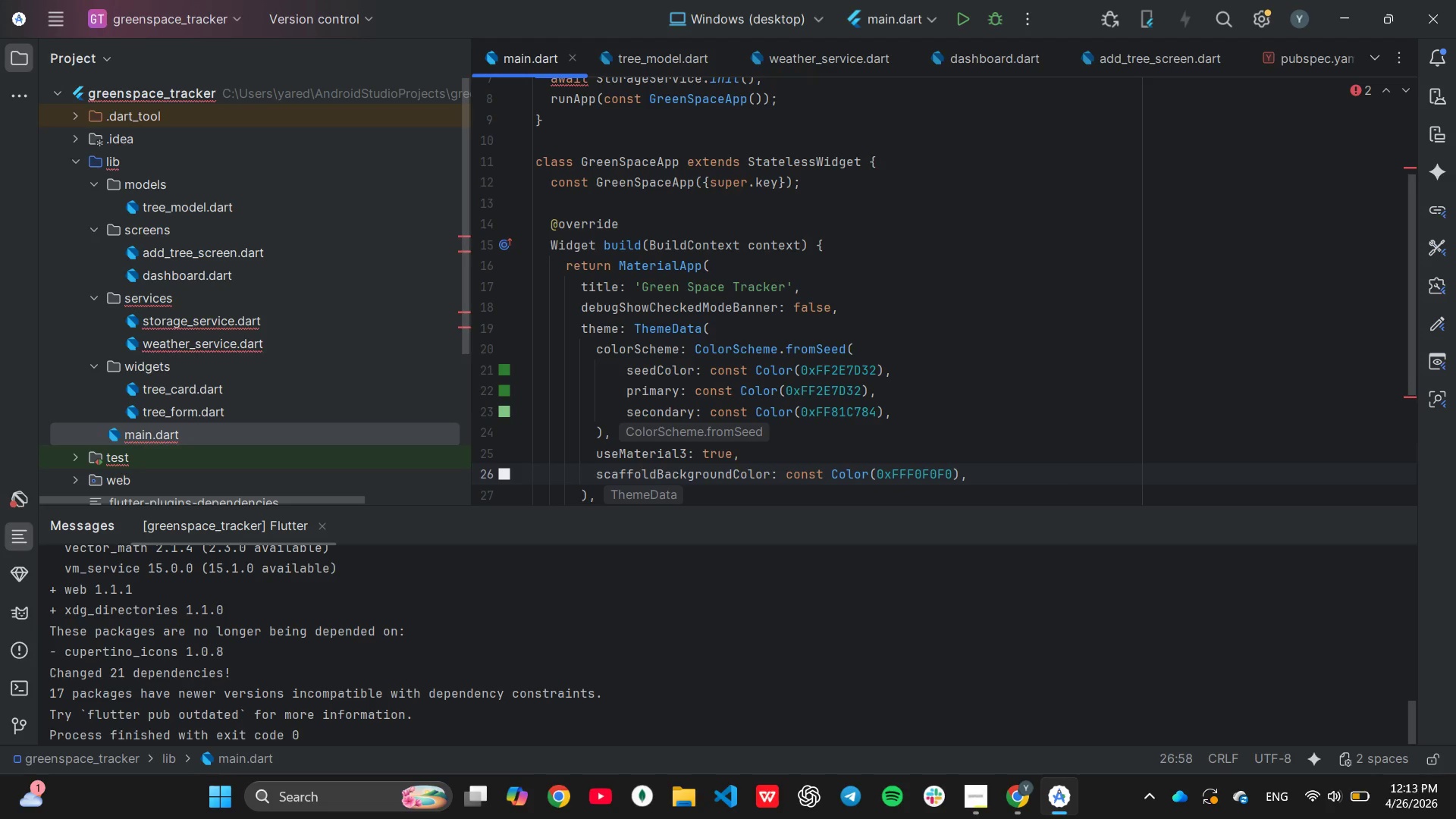 
key(ArrowLeft)
 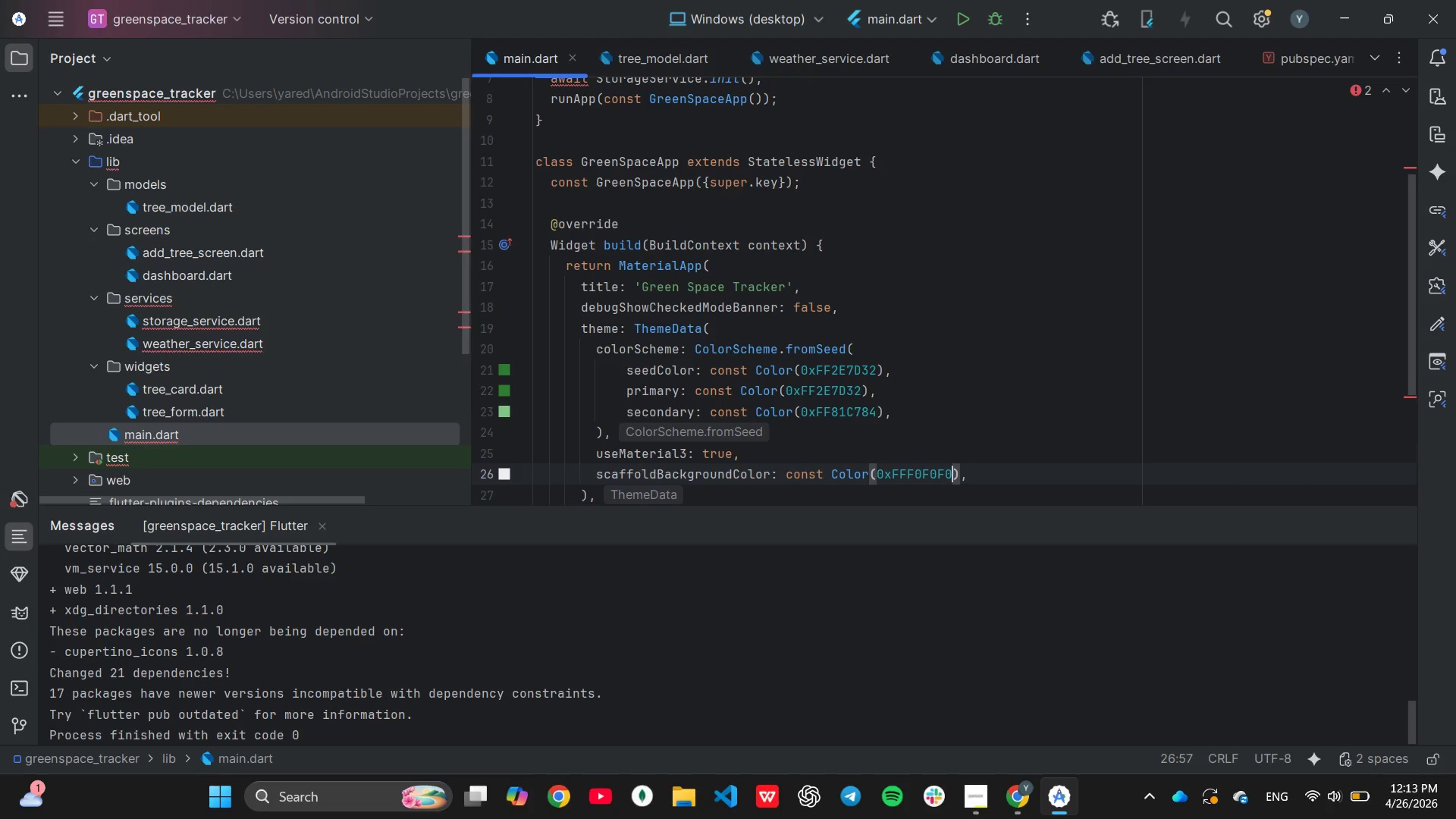 
key(ArrowLeft)
 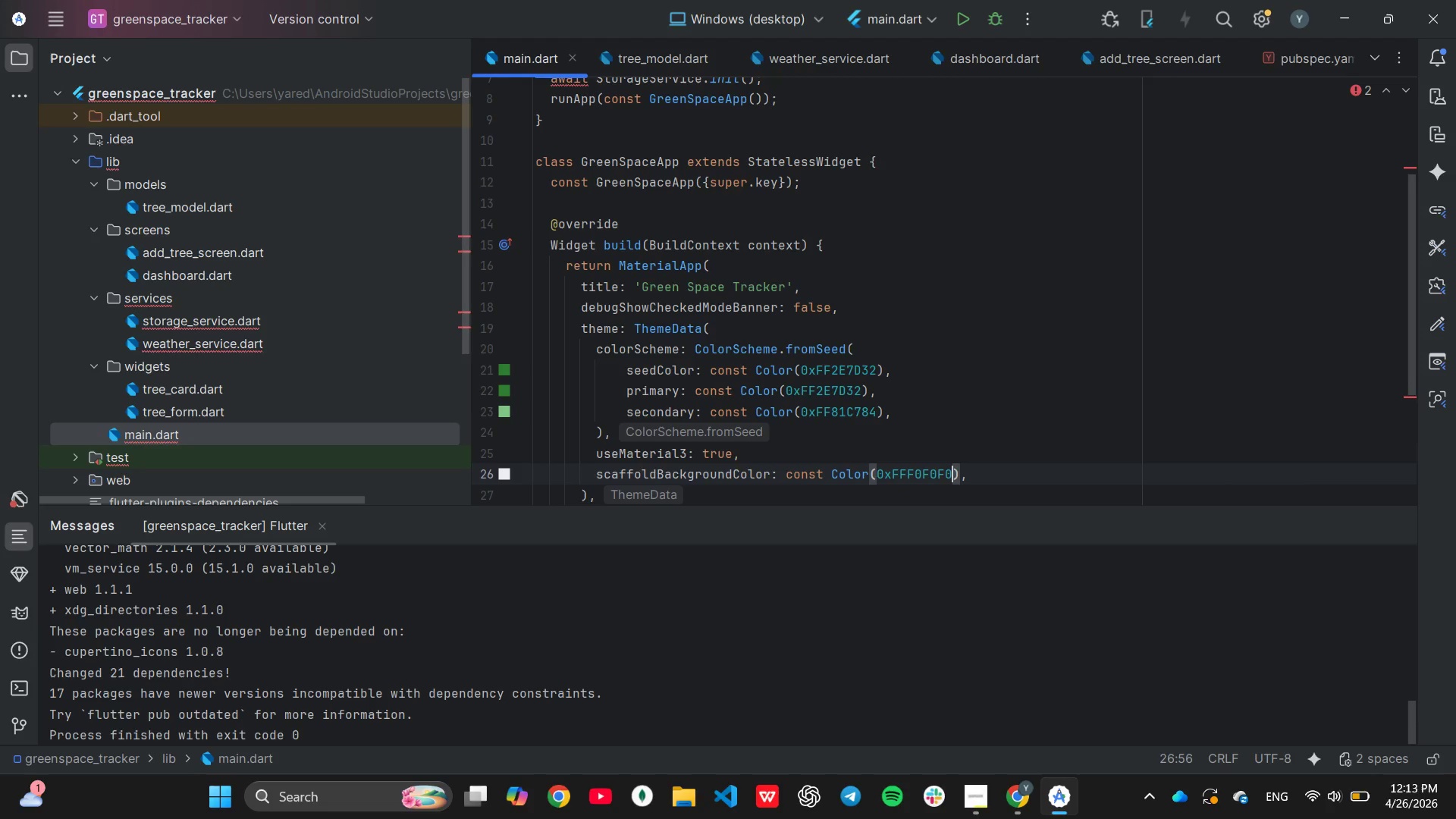 
key(Backspace)
key(Backspace)
key(Backspace)
key(Backspace)
key(Backspace)
type(1F)
 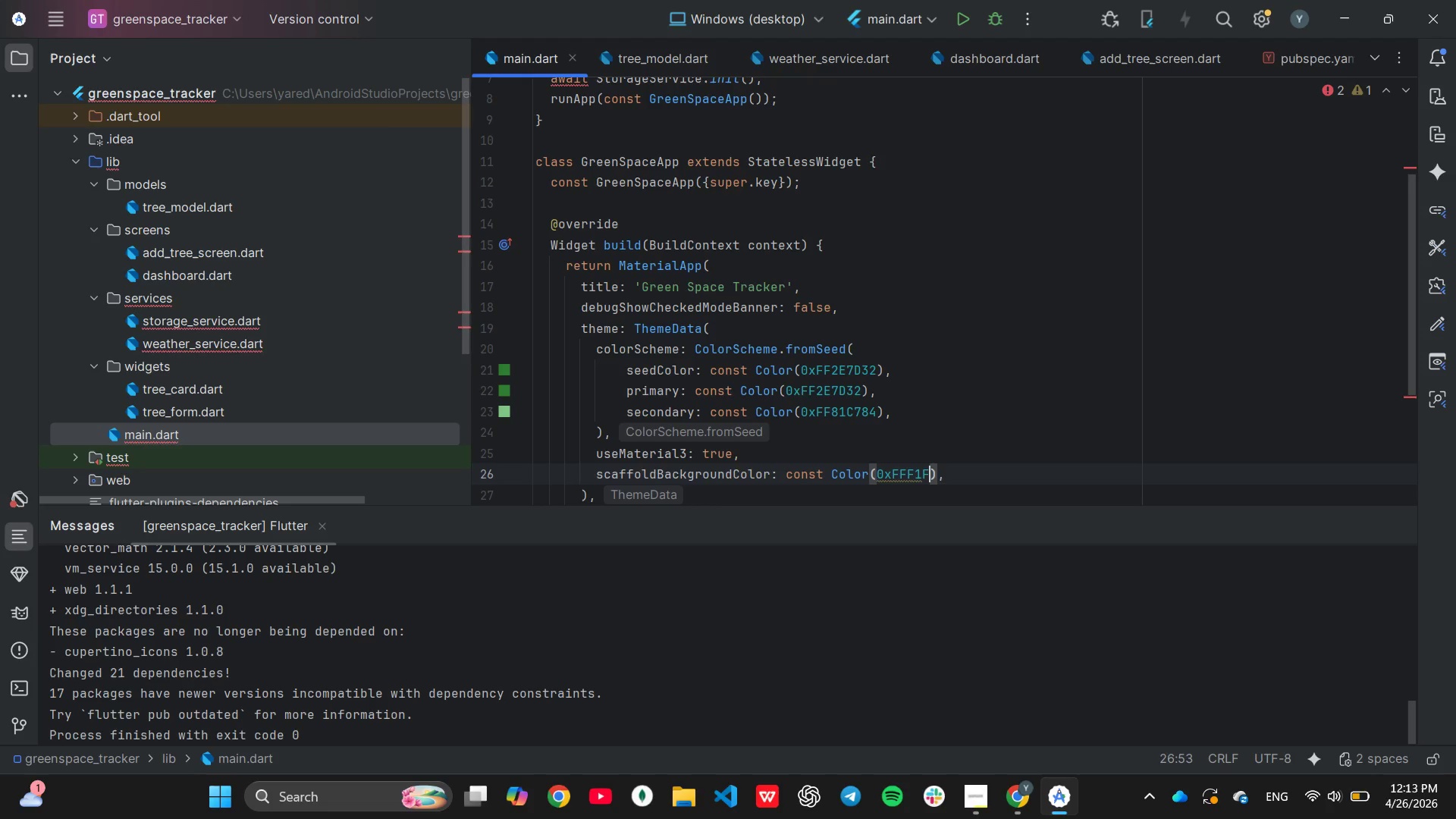 
type(8E9)
 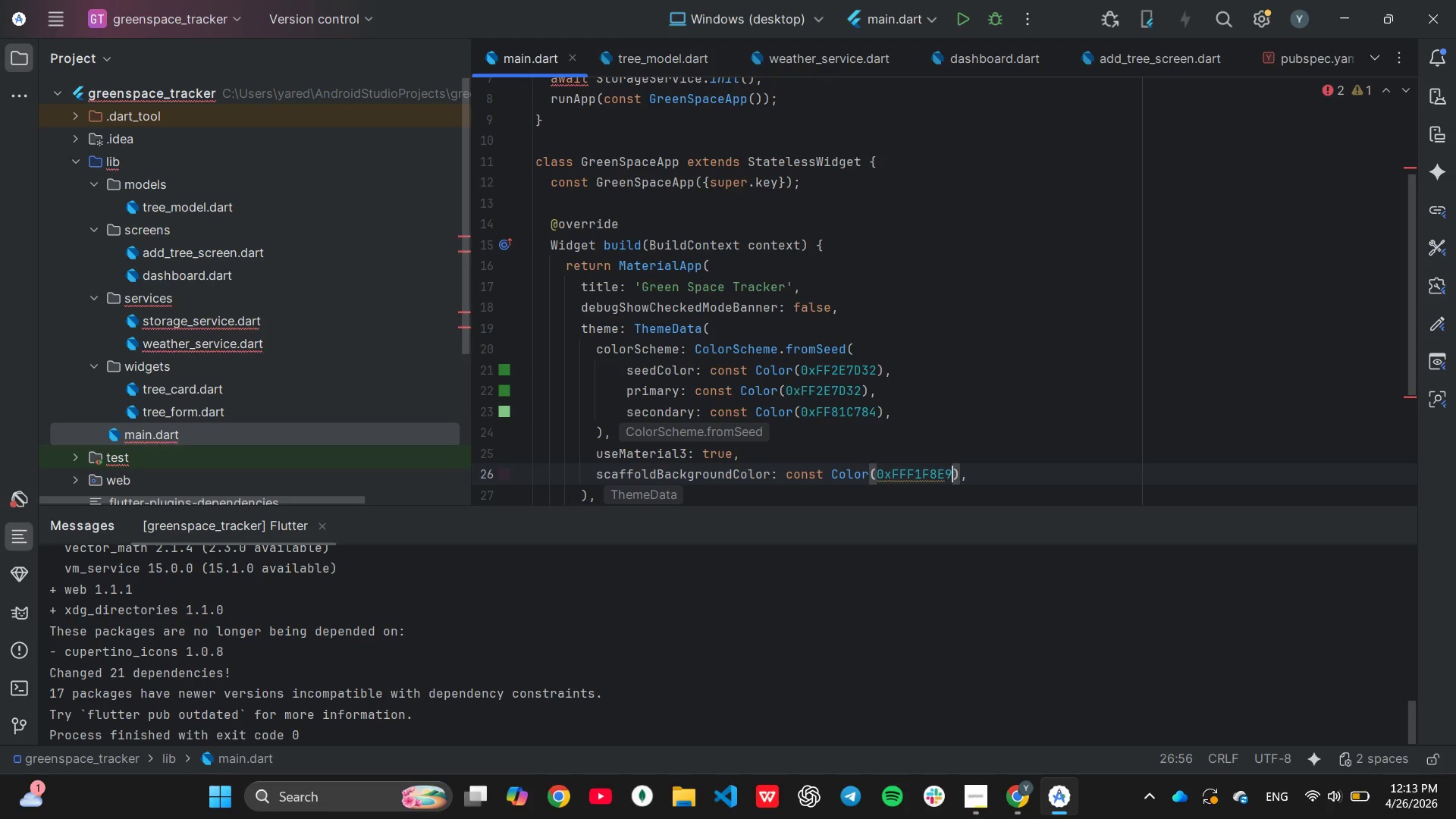 
scroll: coordinate [852, 447], scroll_direction: down, amount: 2.0
 